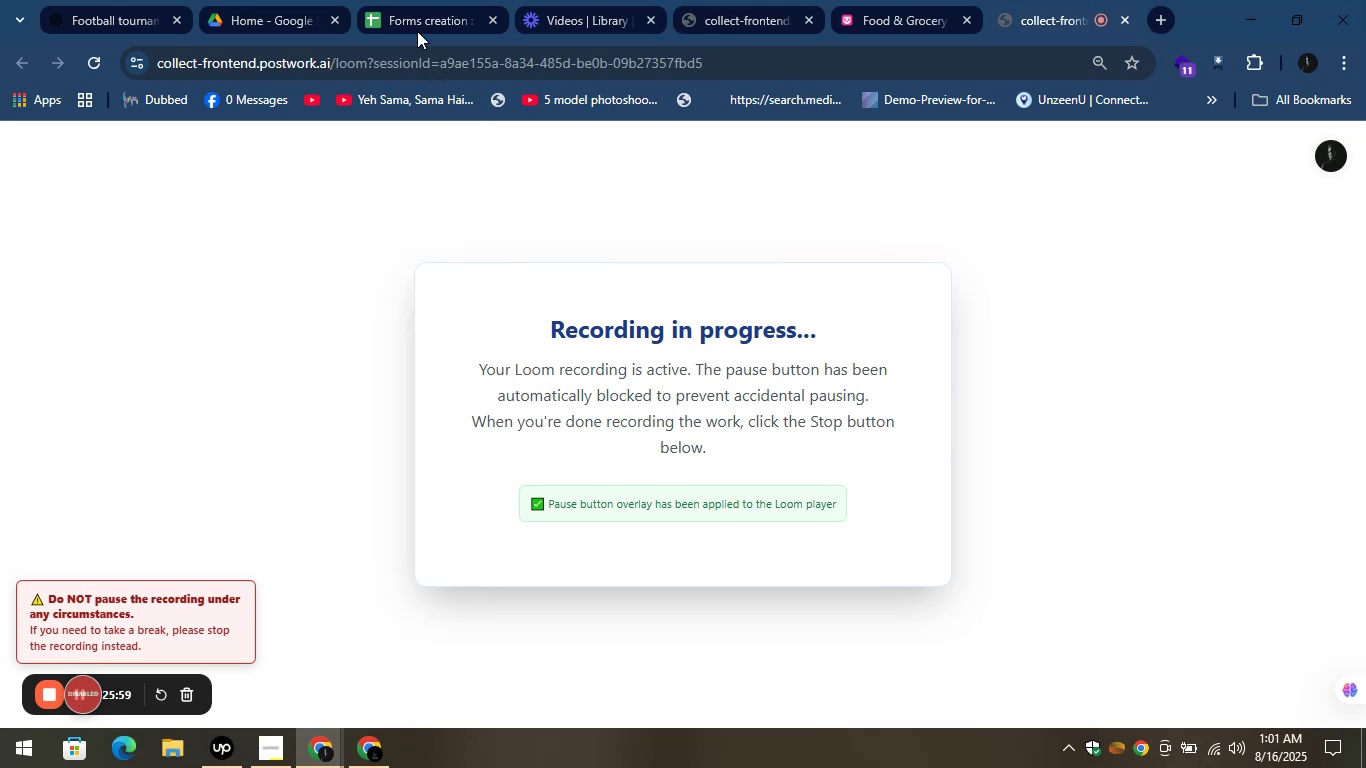 
left_click([359, 0])
 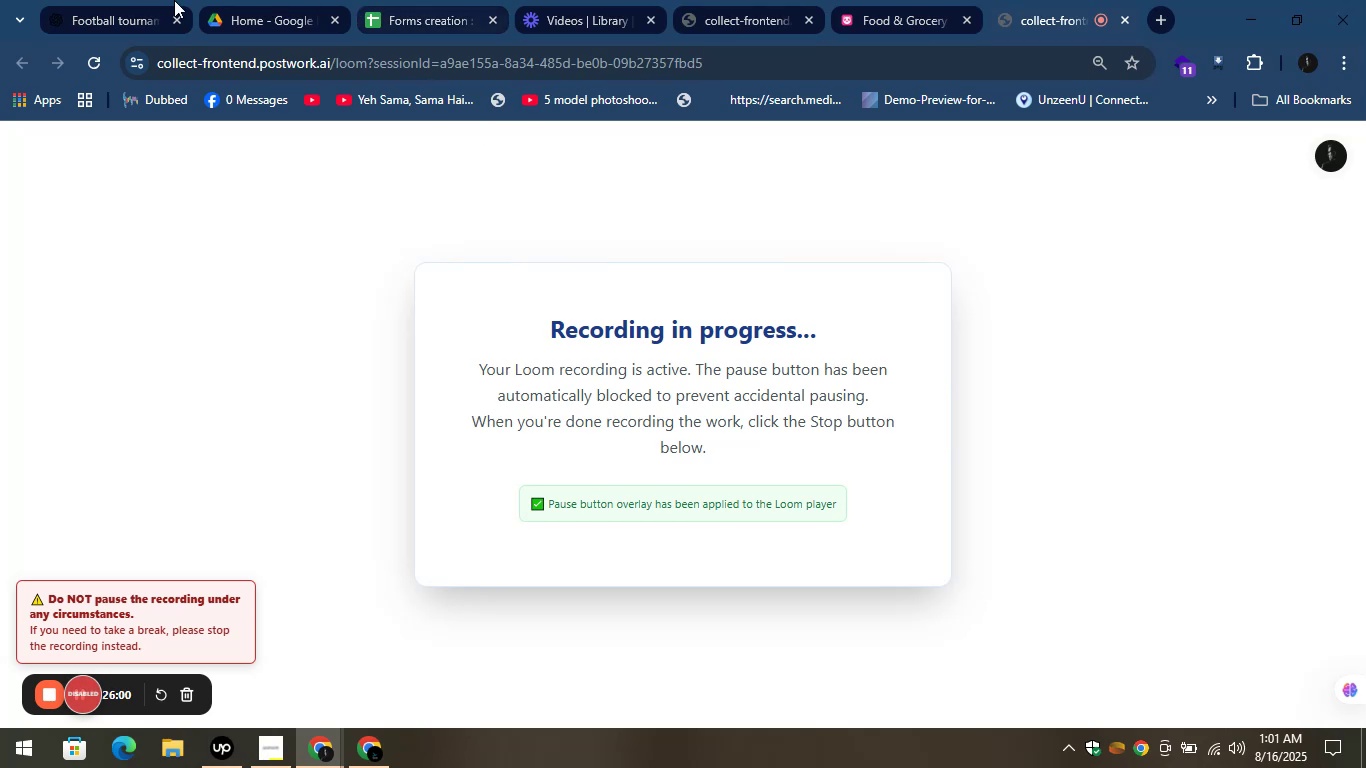 
left_click([173, 0])
 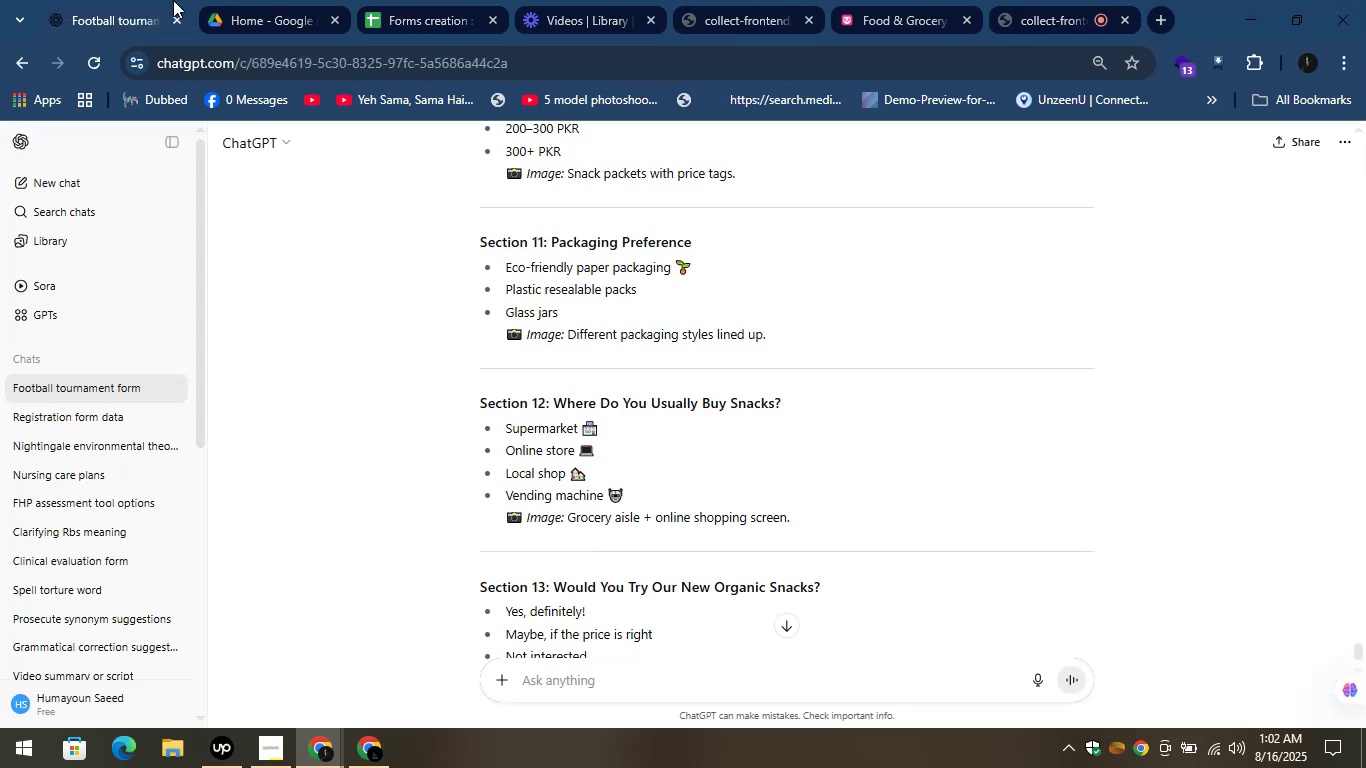 
wait(11.75)
 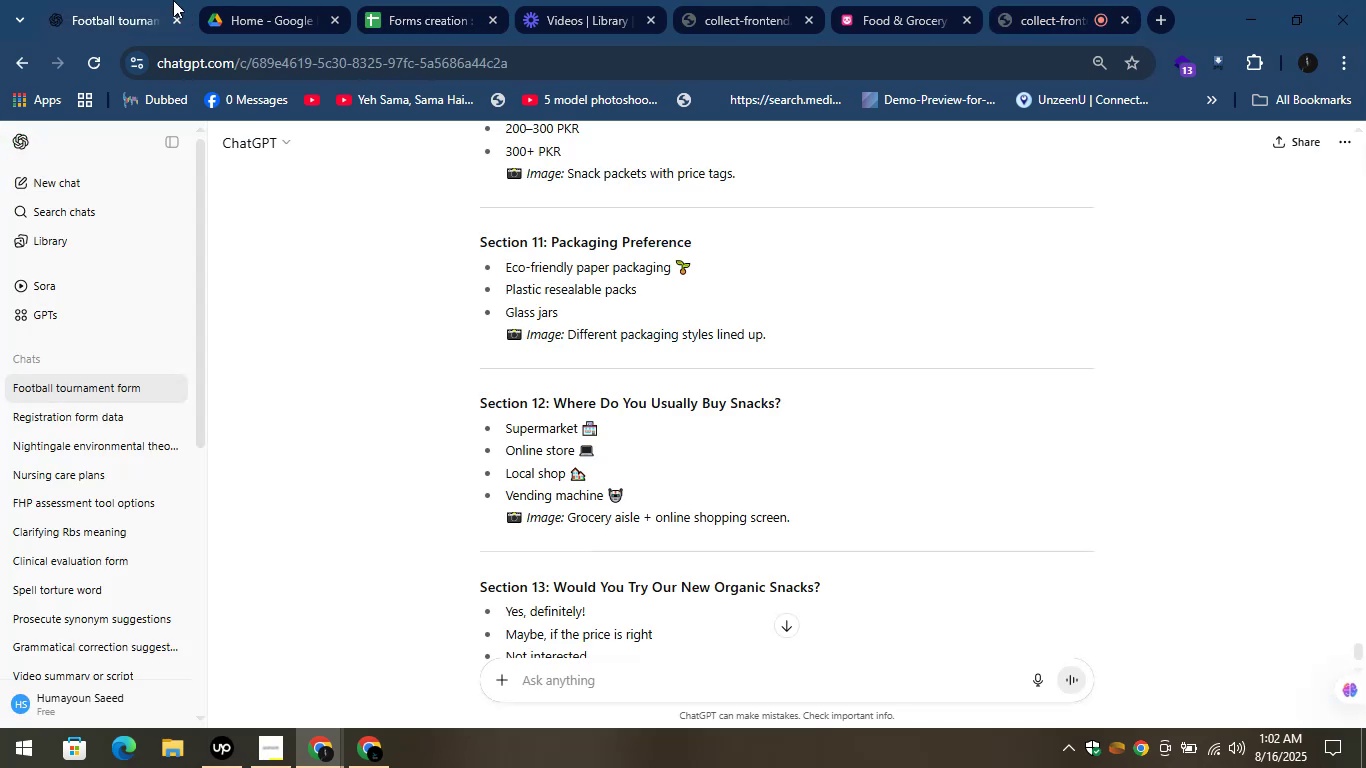 
scroll: coordinate [695, 253], scroll_direction: up, amount: 1.0
 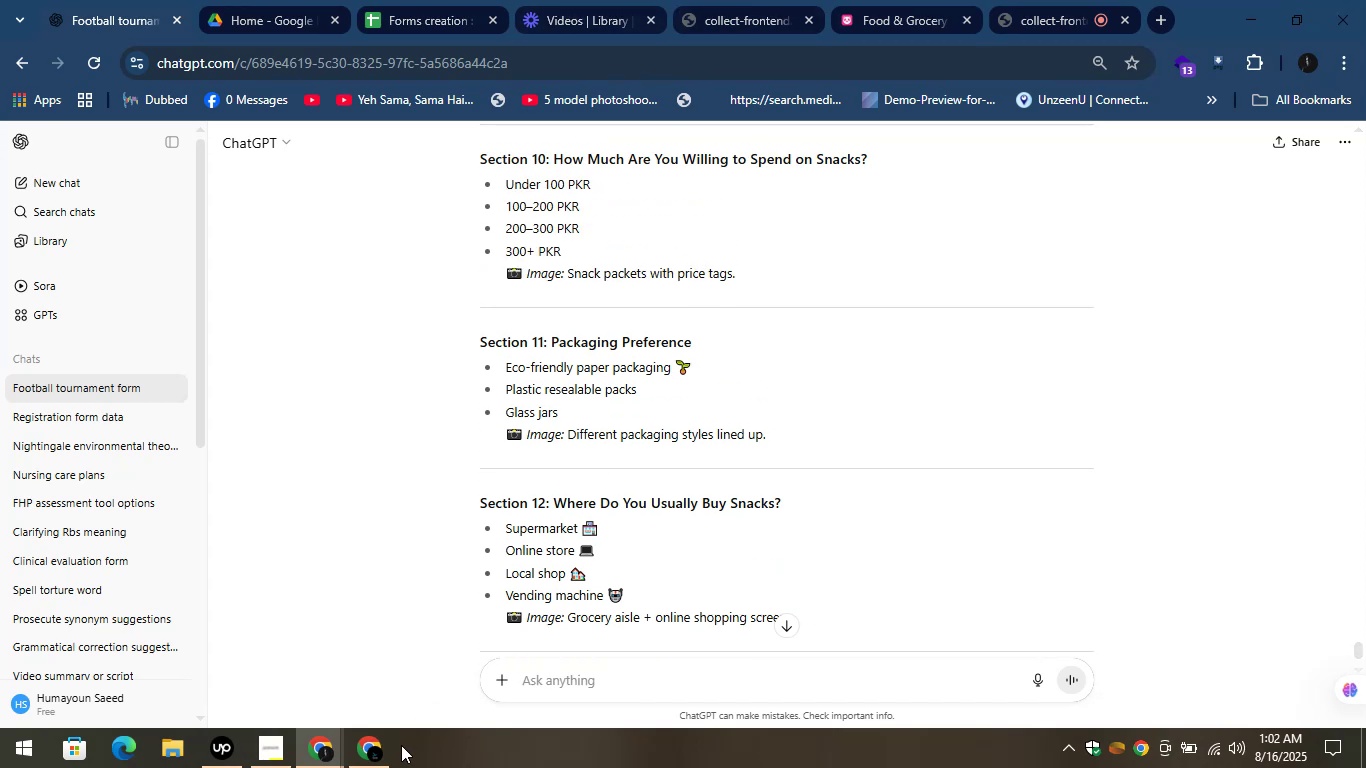 
left_click([375, 743])
 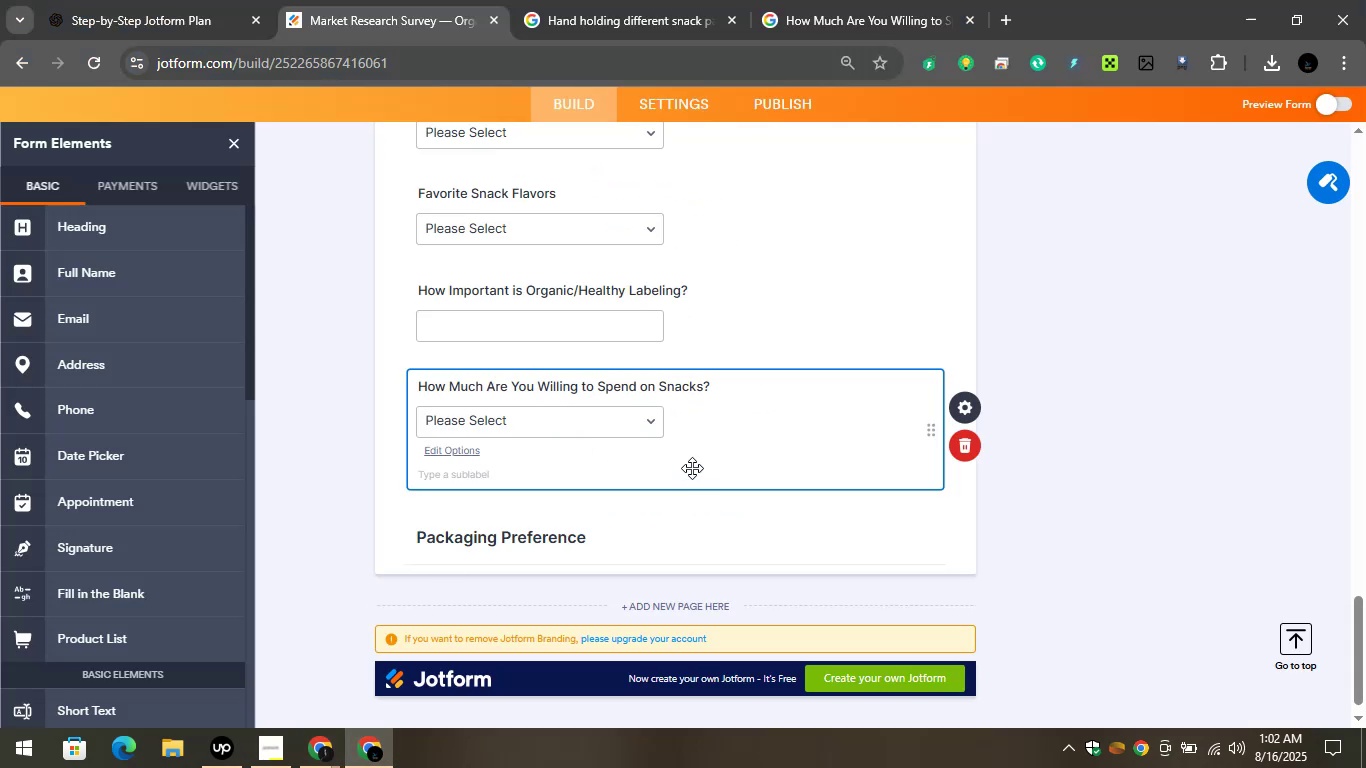 
left_click([555, 423])
 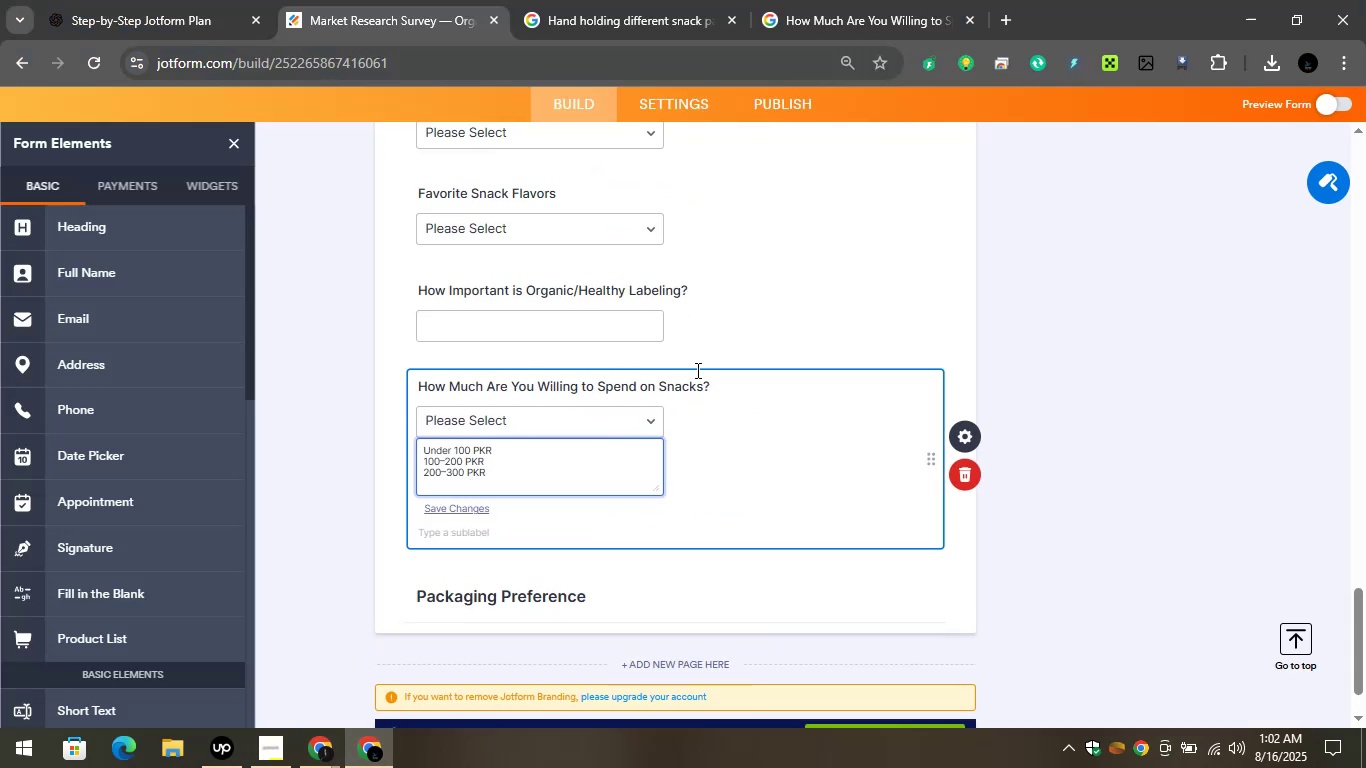 
left_click([720, 335])
 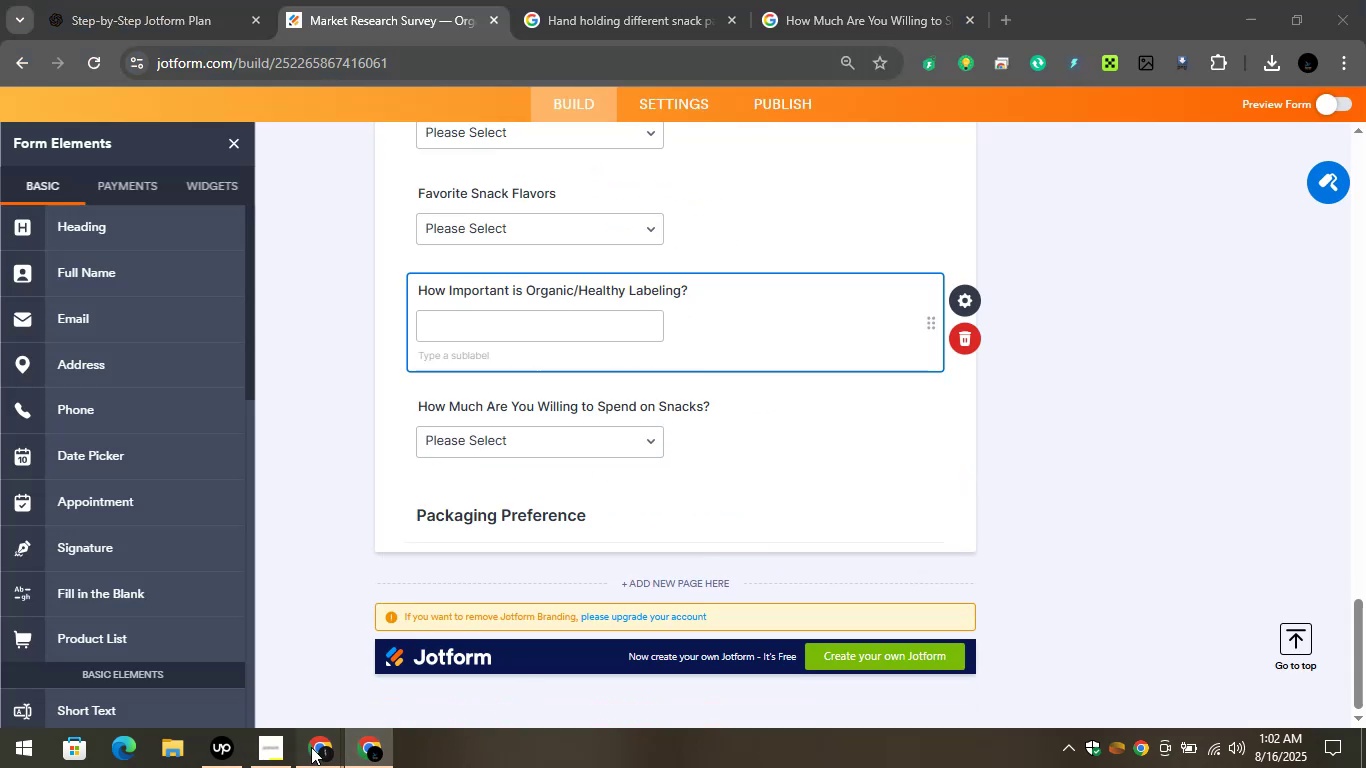 
left_click_drag(start_coordinate=[222, 688], to_coordinate=[227, 686])
 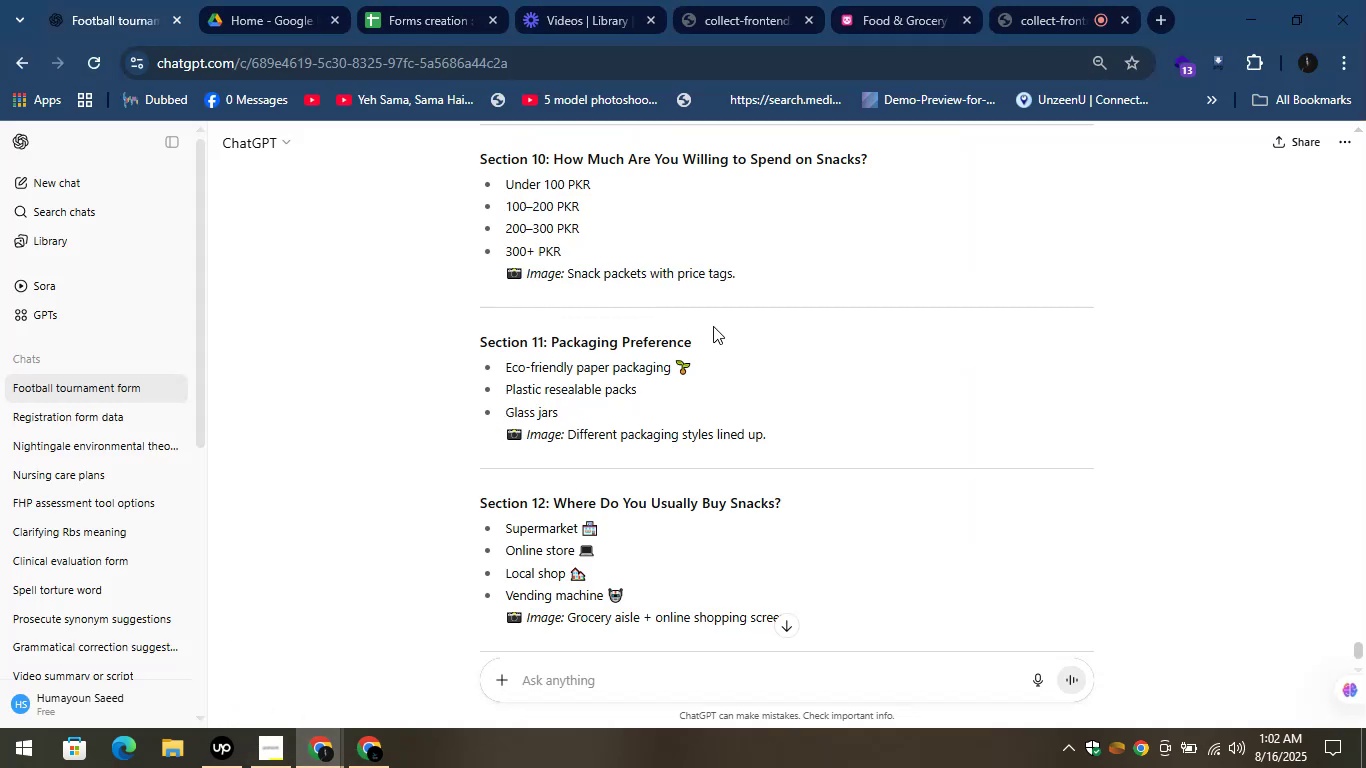 
scroll: coordinate [705, 352], scroll_direction: down, amount: 1.0
 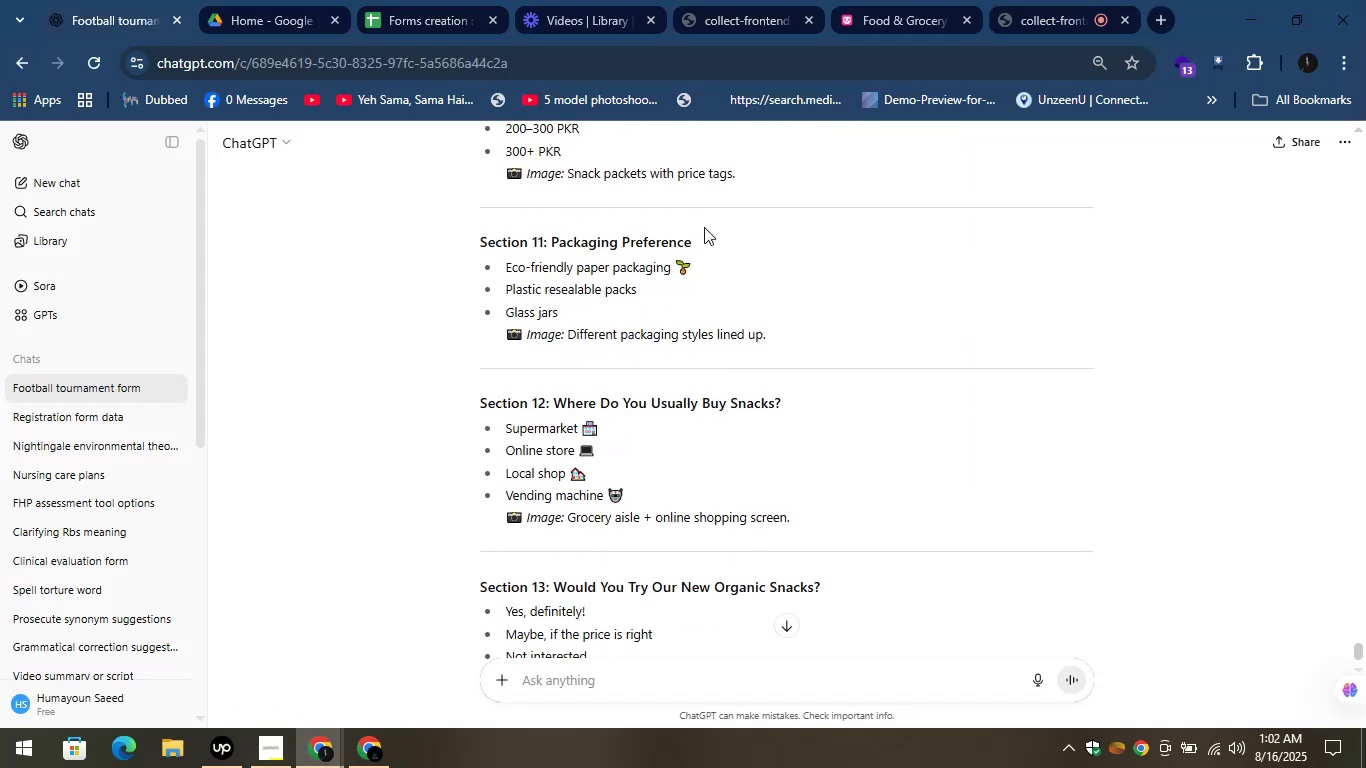 
left_click_drag(start_coordinate=[704, 235], to_coordinate=[551, 241])
 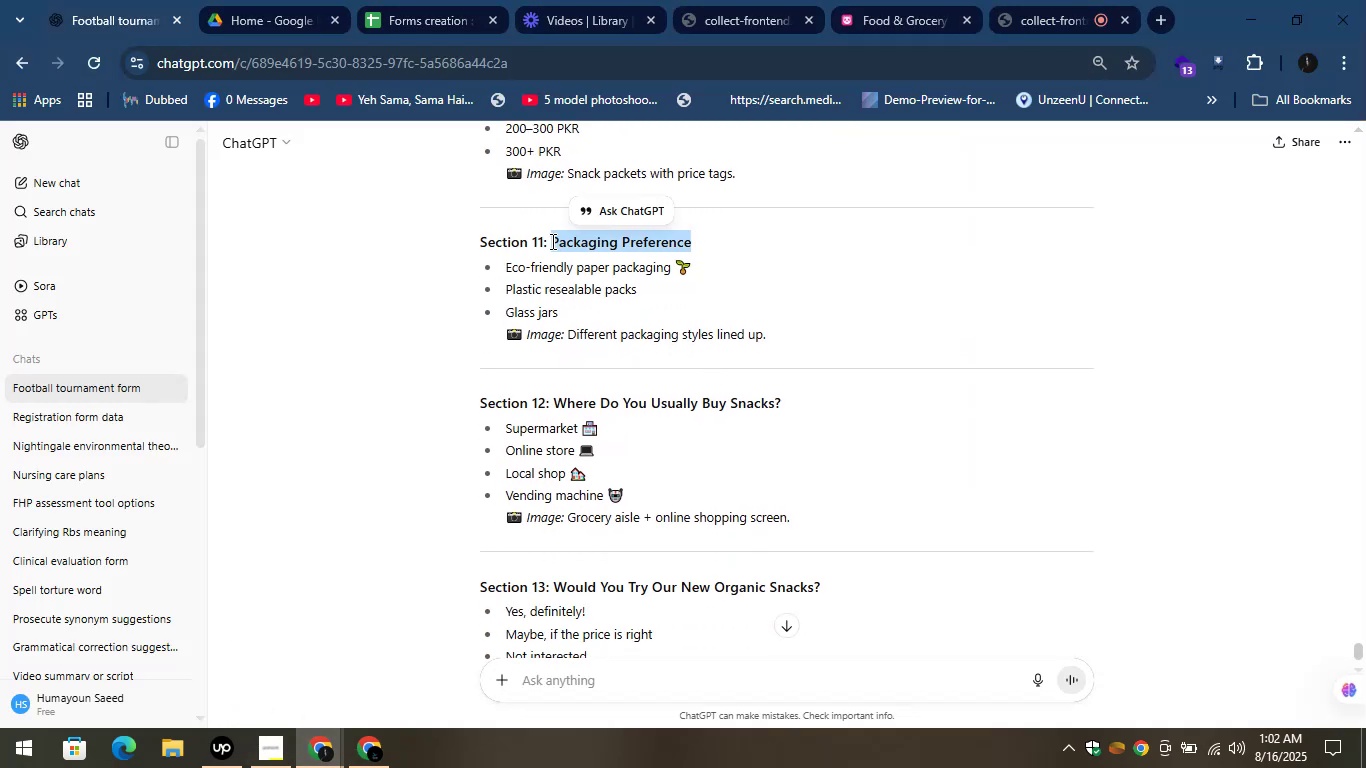 
key(Control+C)
 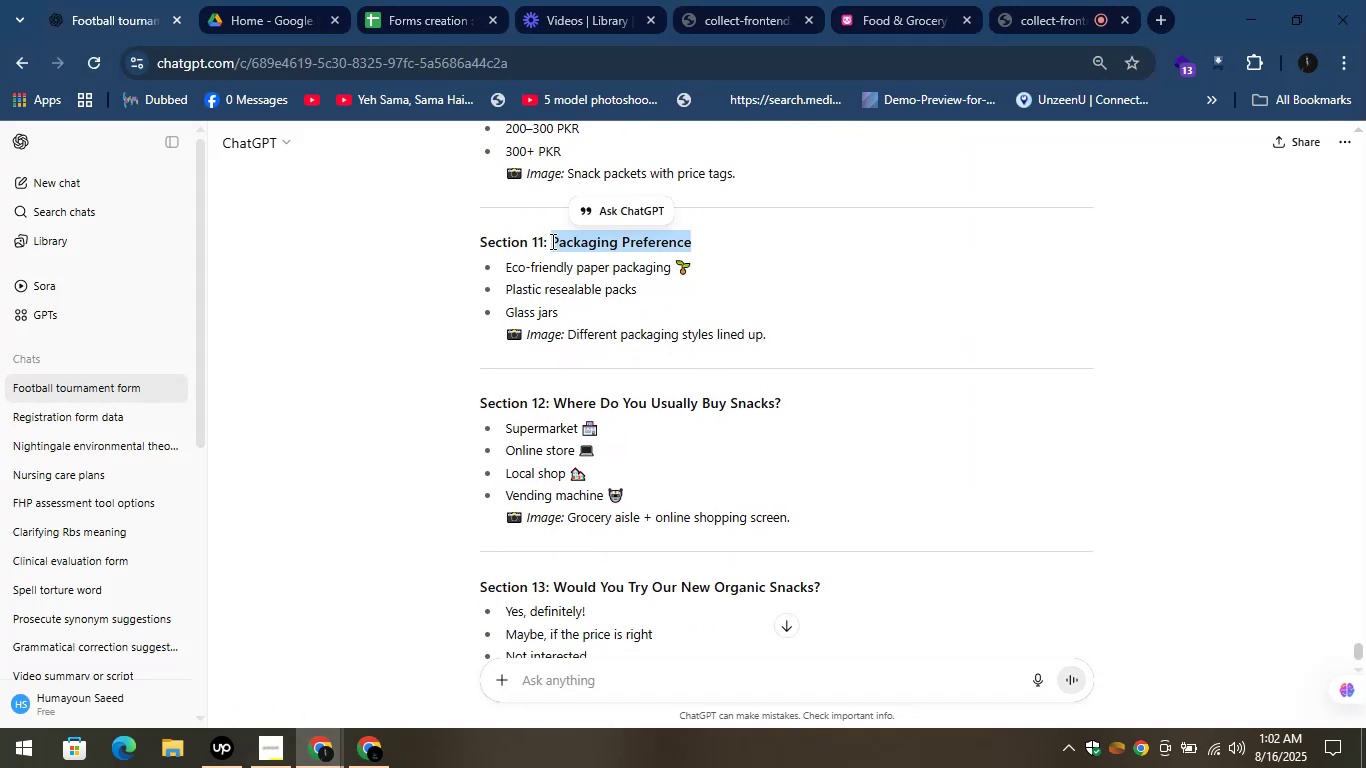 
key(Control+C)
 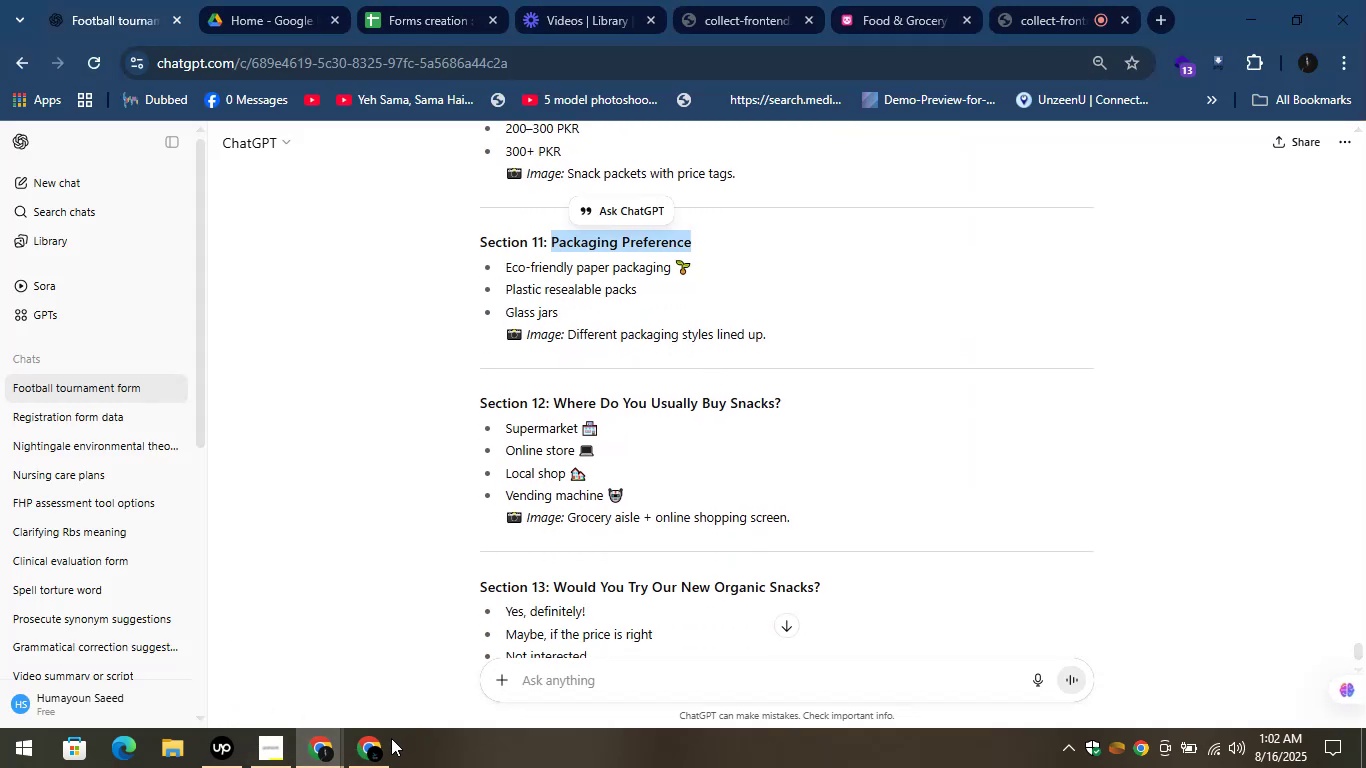 
left_click([387, 741])
 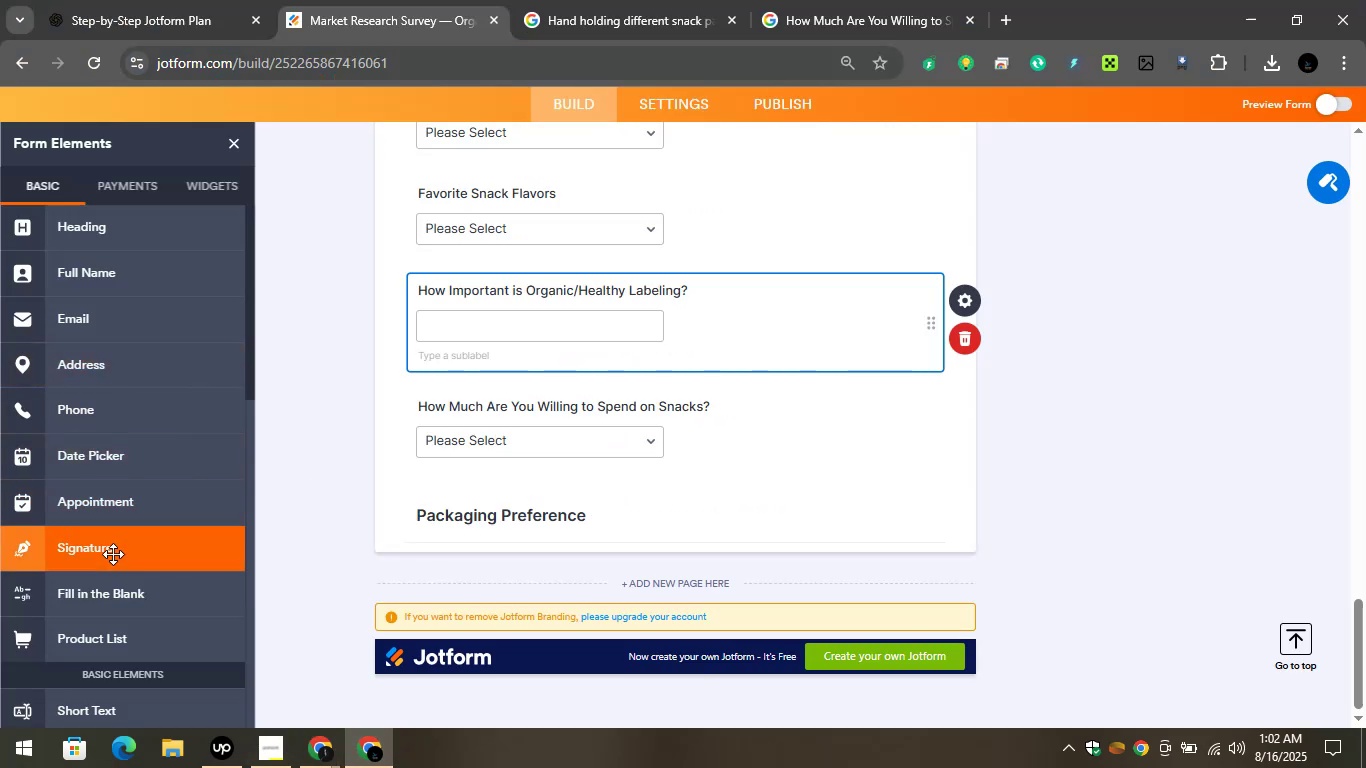 
scroll: coordinate [115, 461], scroll_direction: down, amount: 3.0
 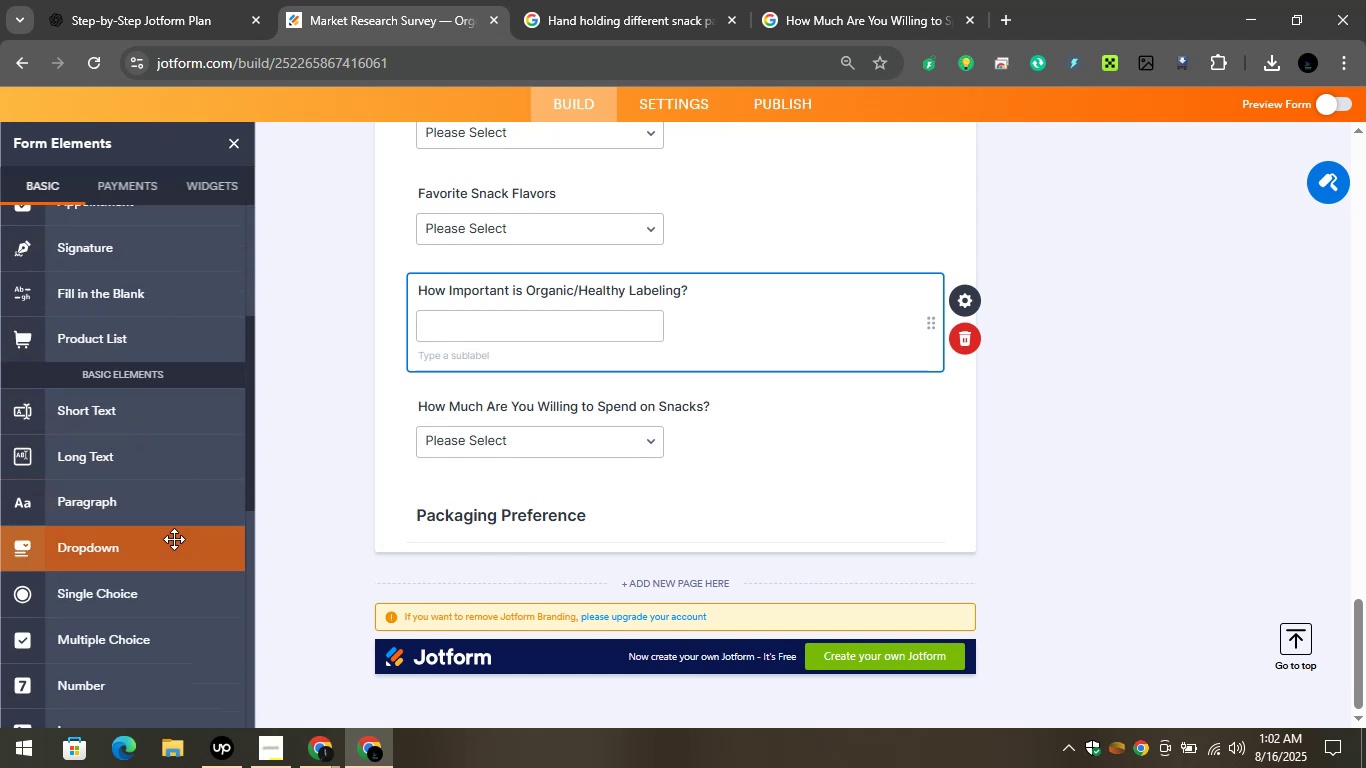 
left_click_drag(start_coordinate=[163, 543], to_coordinate=[563, 577])
 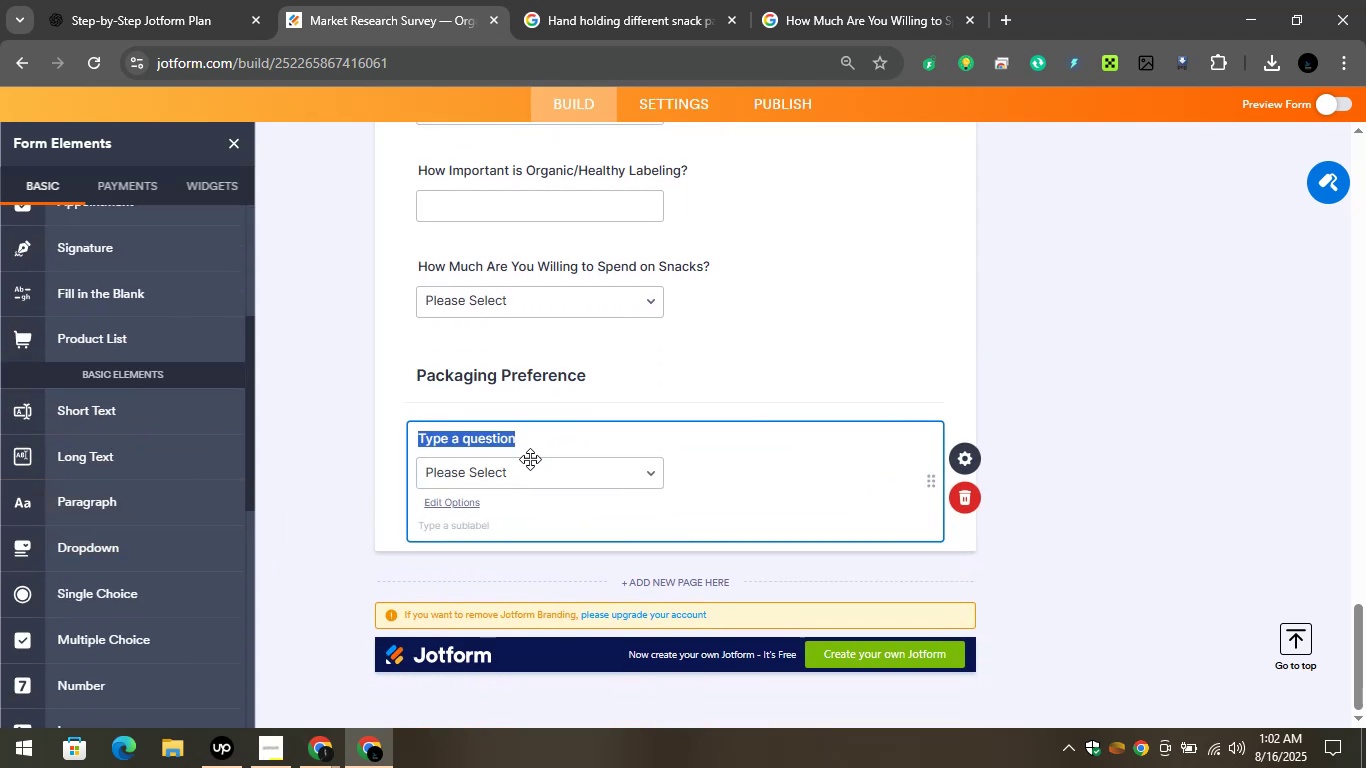 
key(Control+V)
 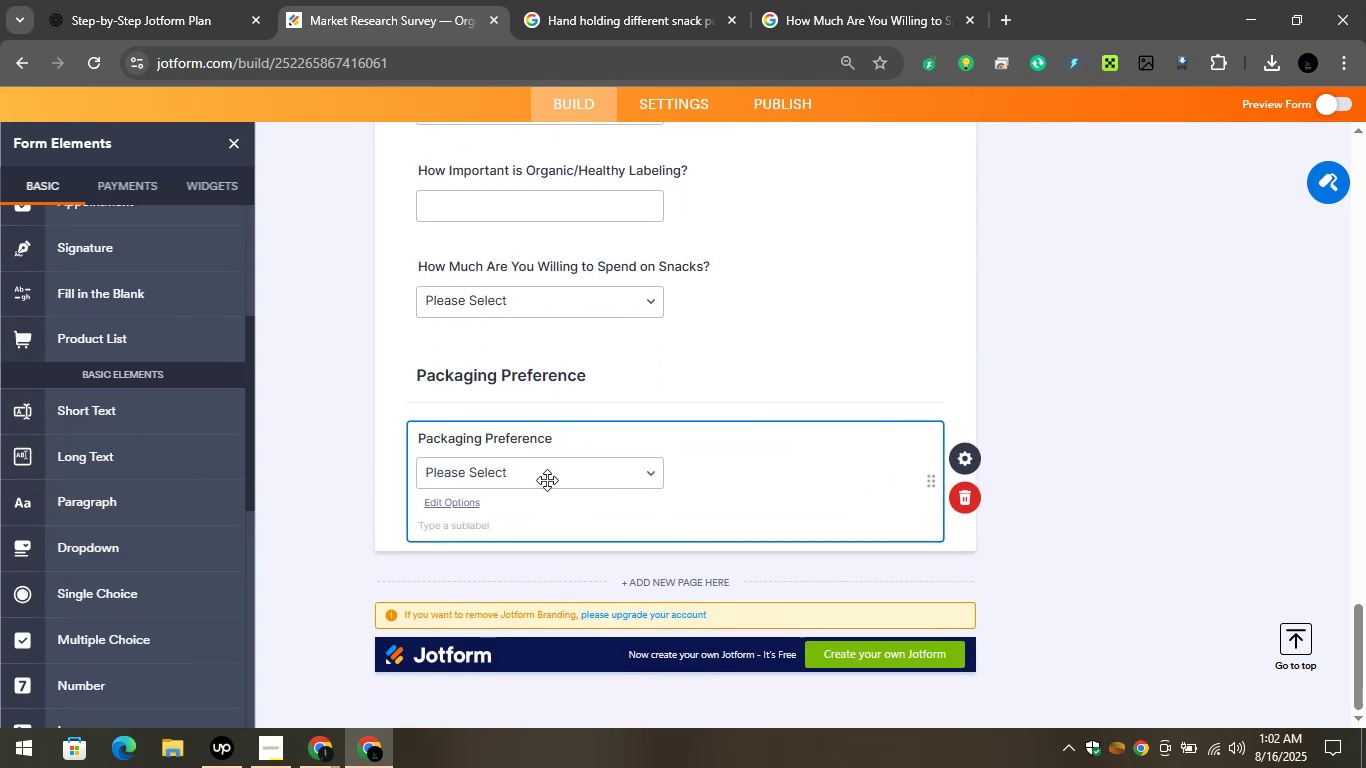 
left_click([553, 475])
 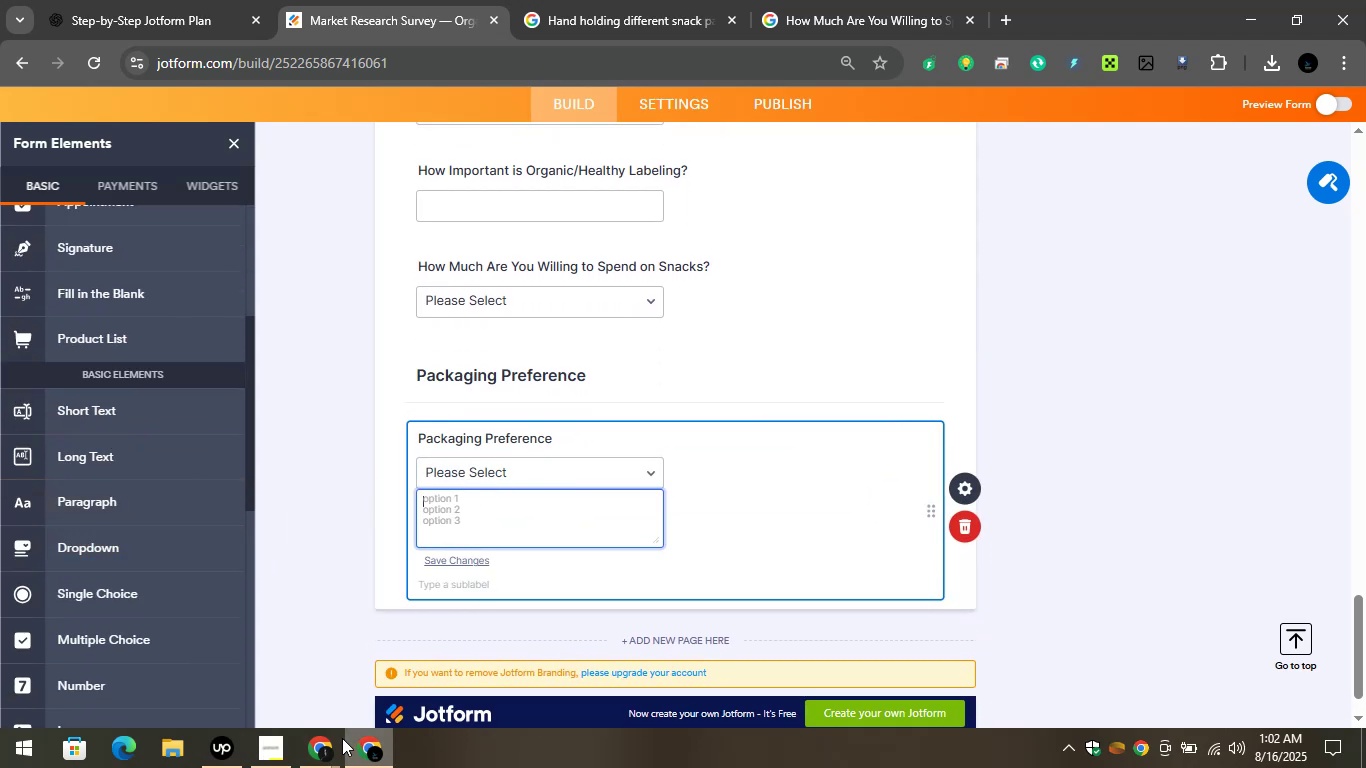 
left_click([318, 746])
 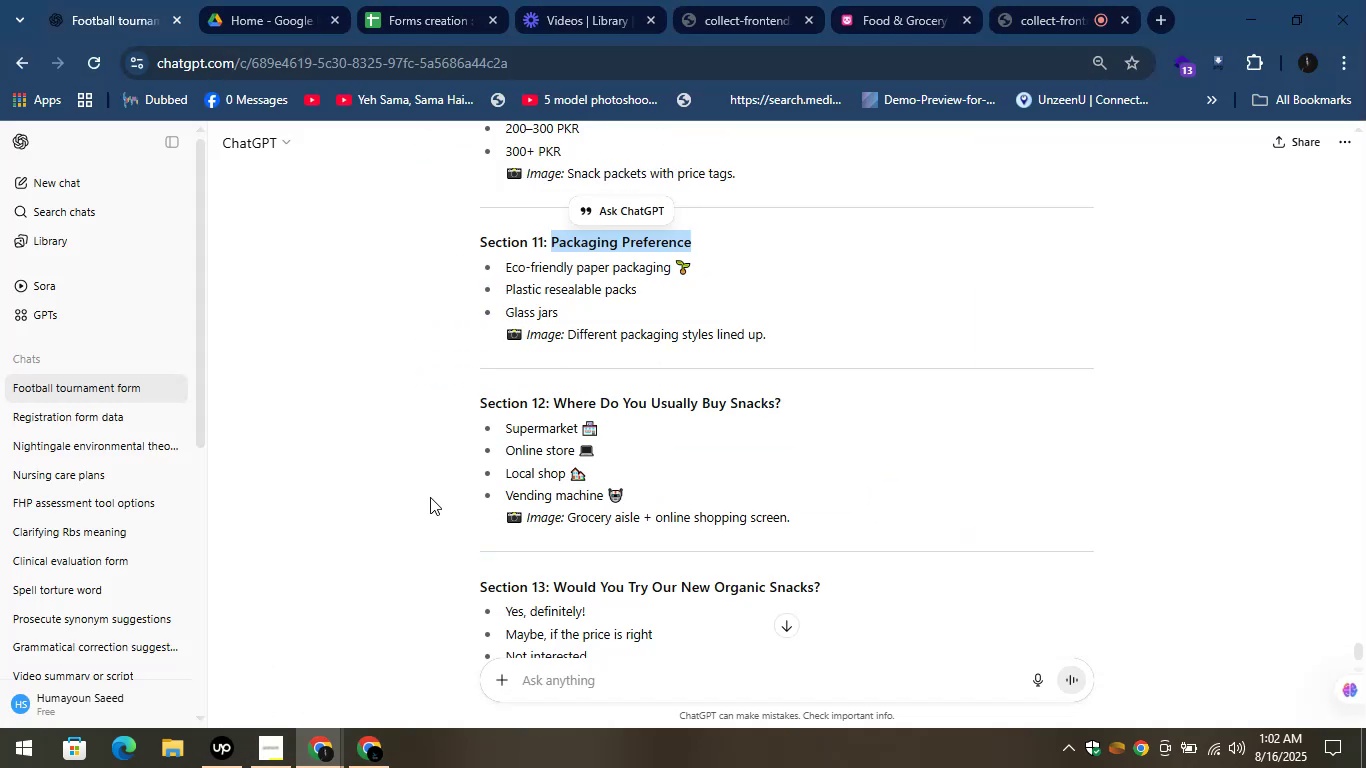 
left_click([485, 331])
 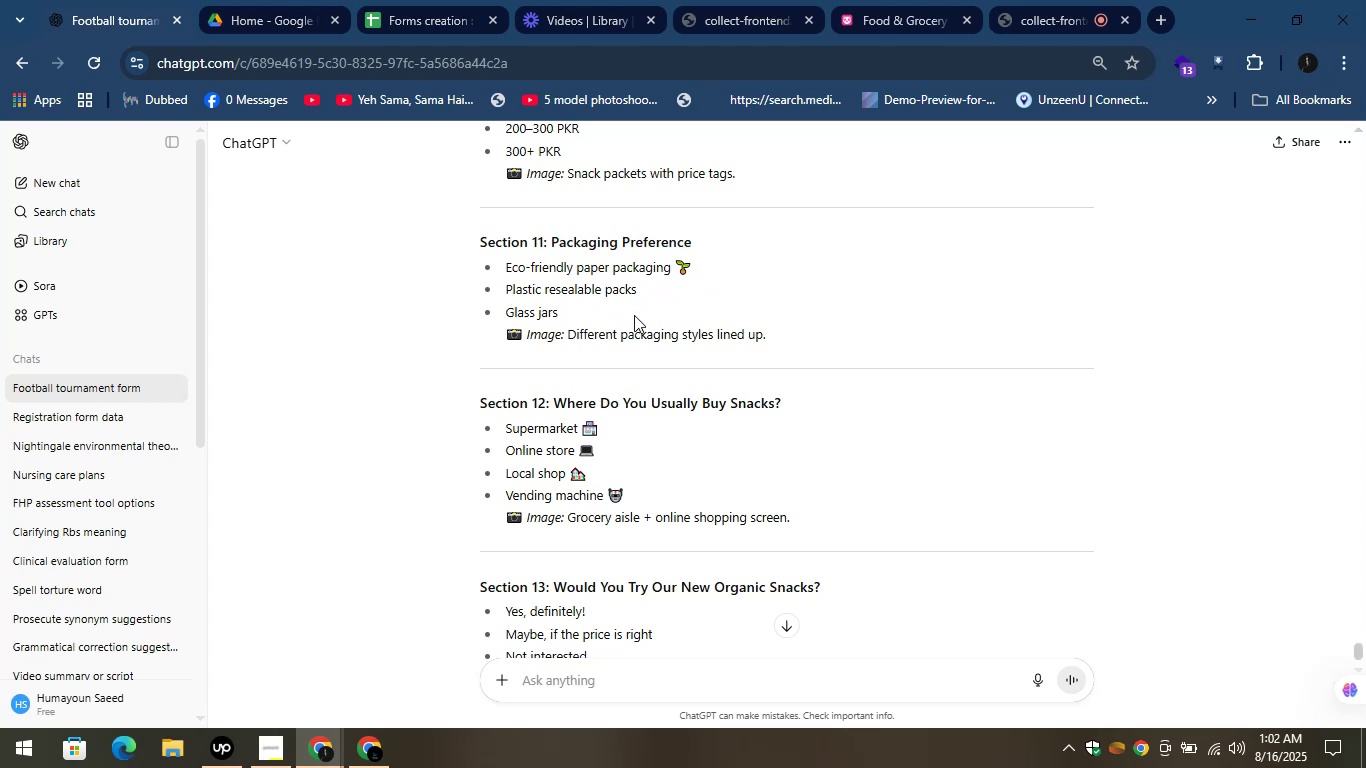 
left_click_drag(start_coordinate=[574, 317], to_coordinate=[505, 263])
 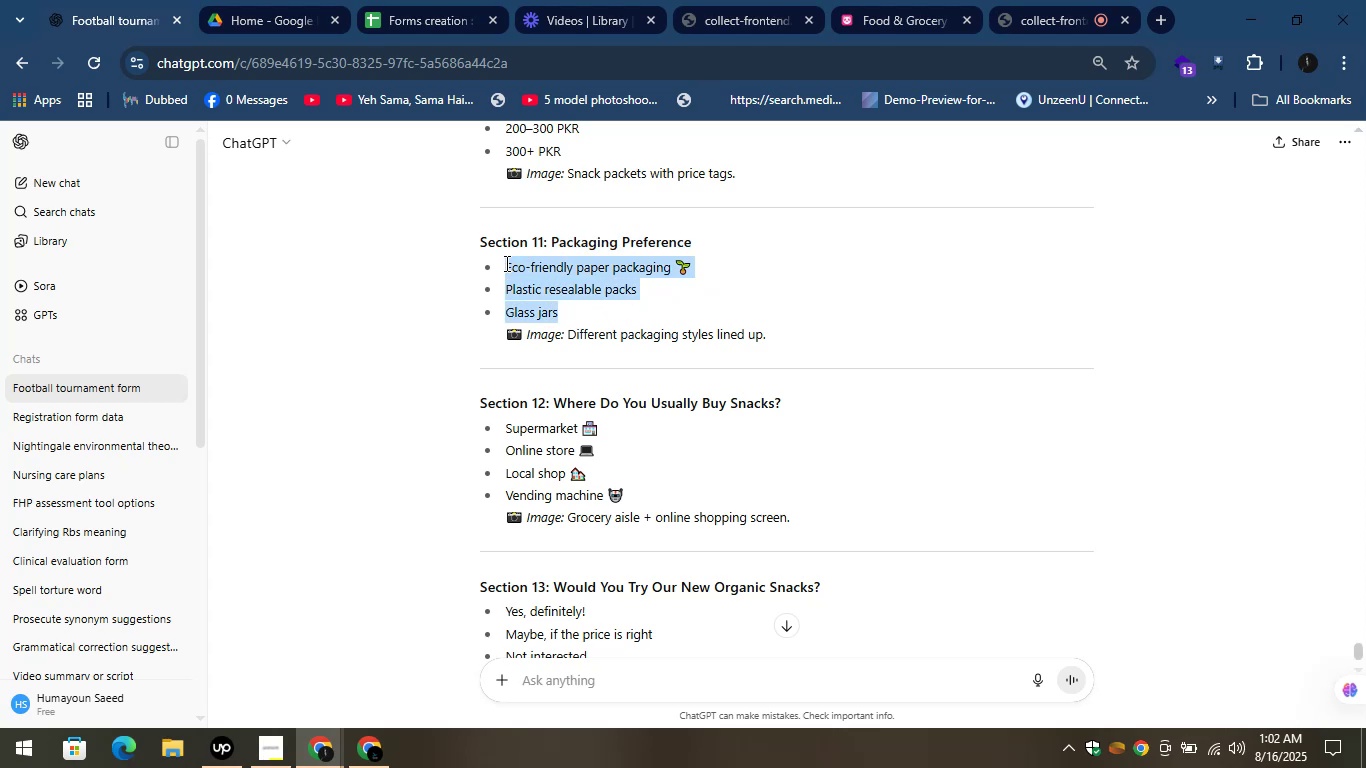 
key(Control+C)
 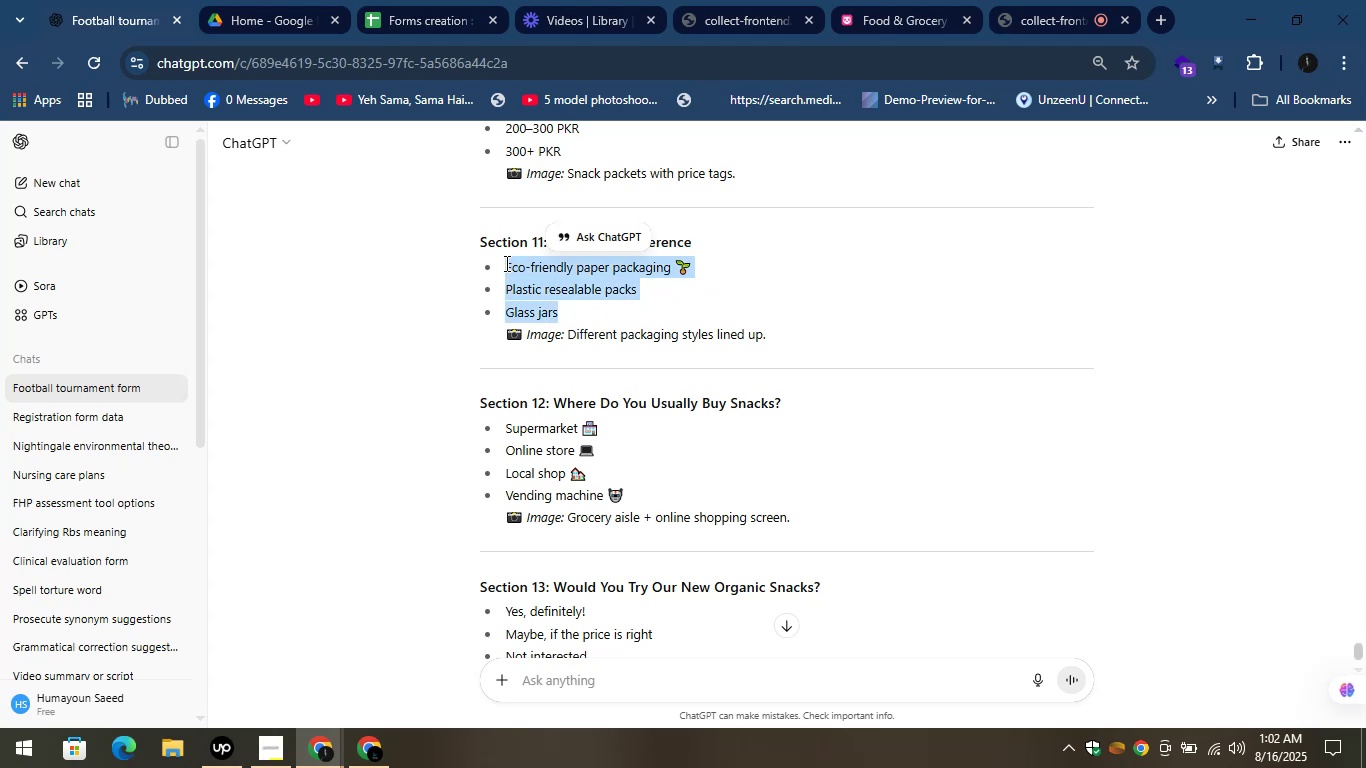 
key(Control+C)
 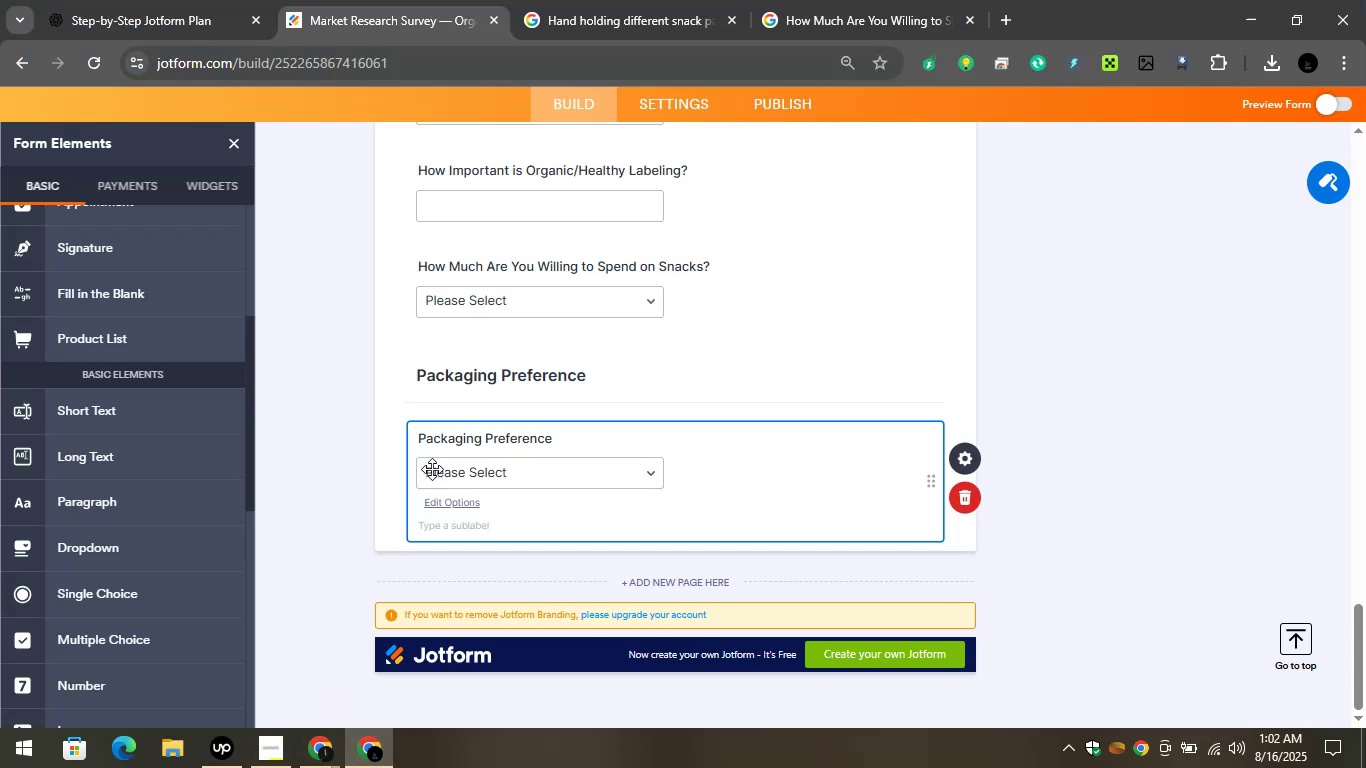 
left_click([453, 477])
 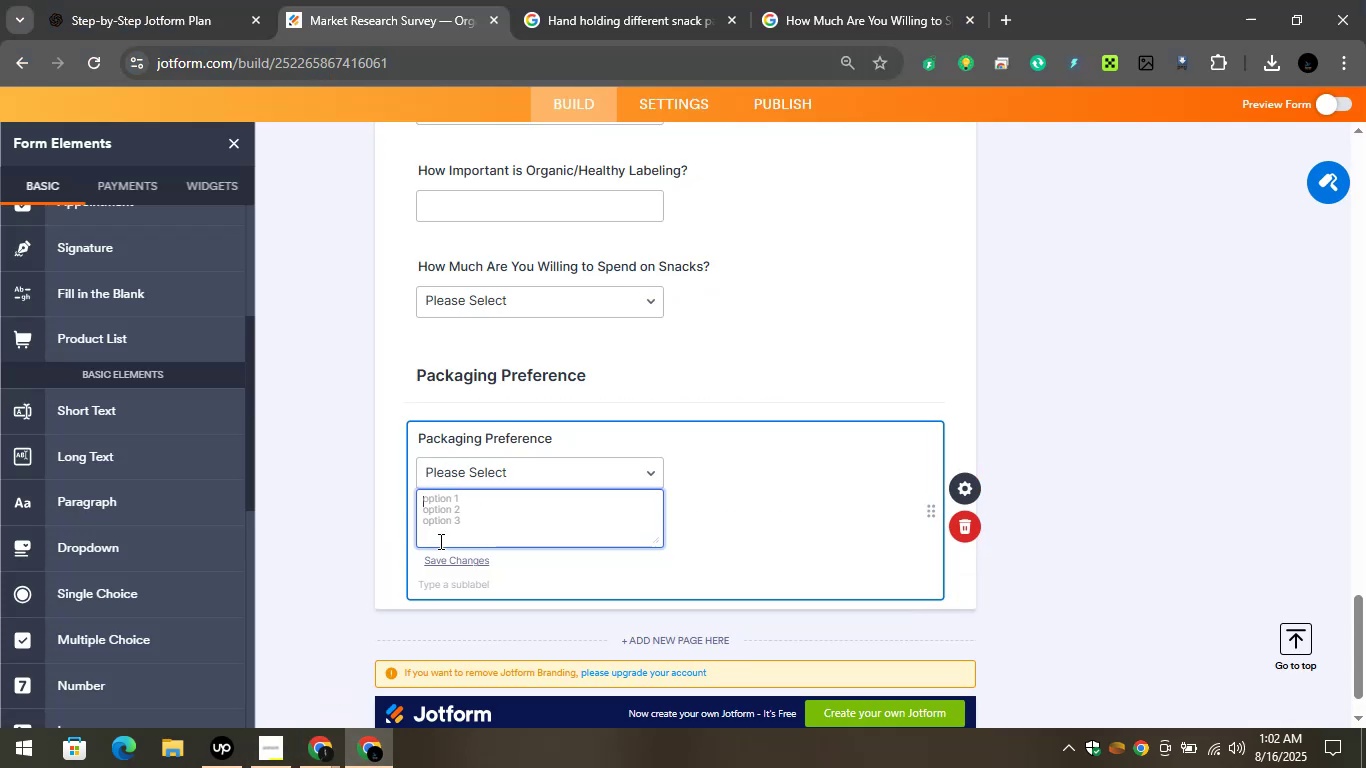 
key(Control+V)
 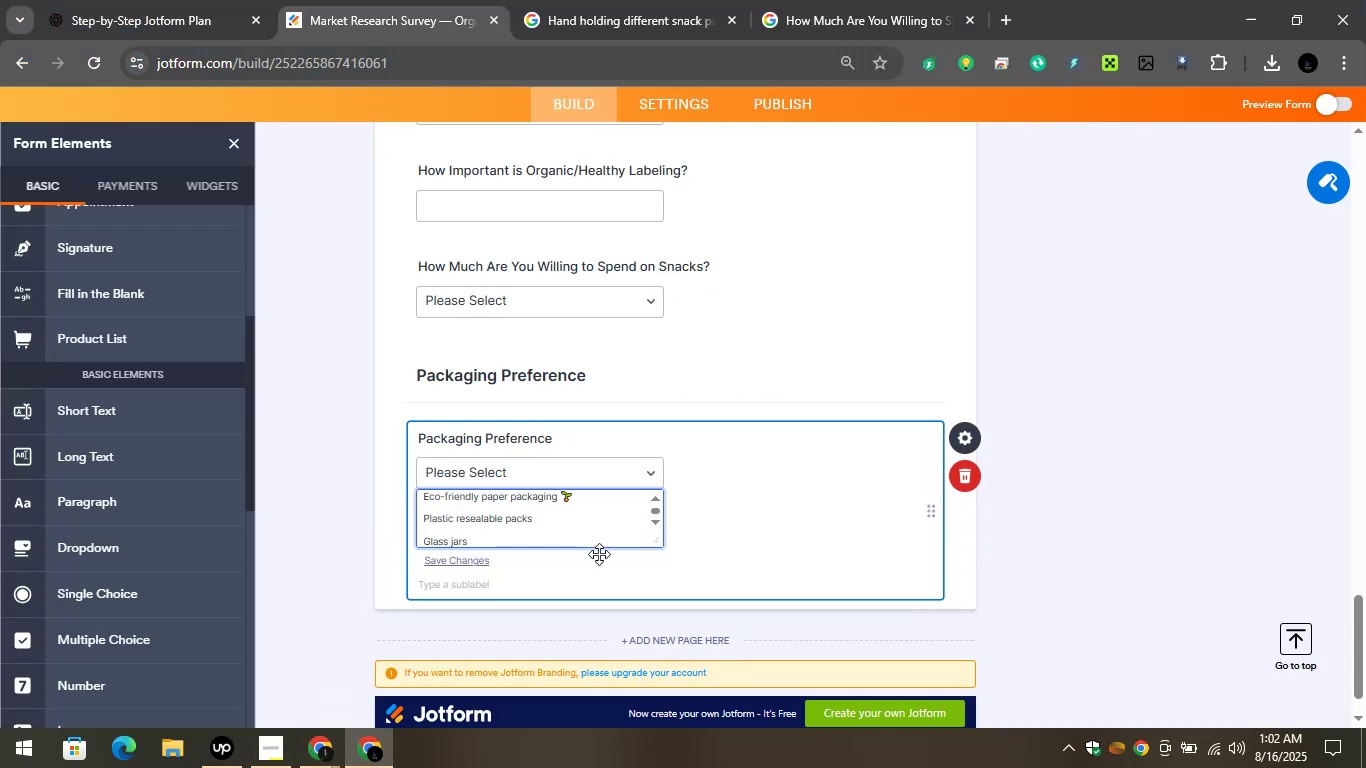 
left_click([722, 560])
 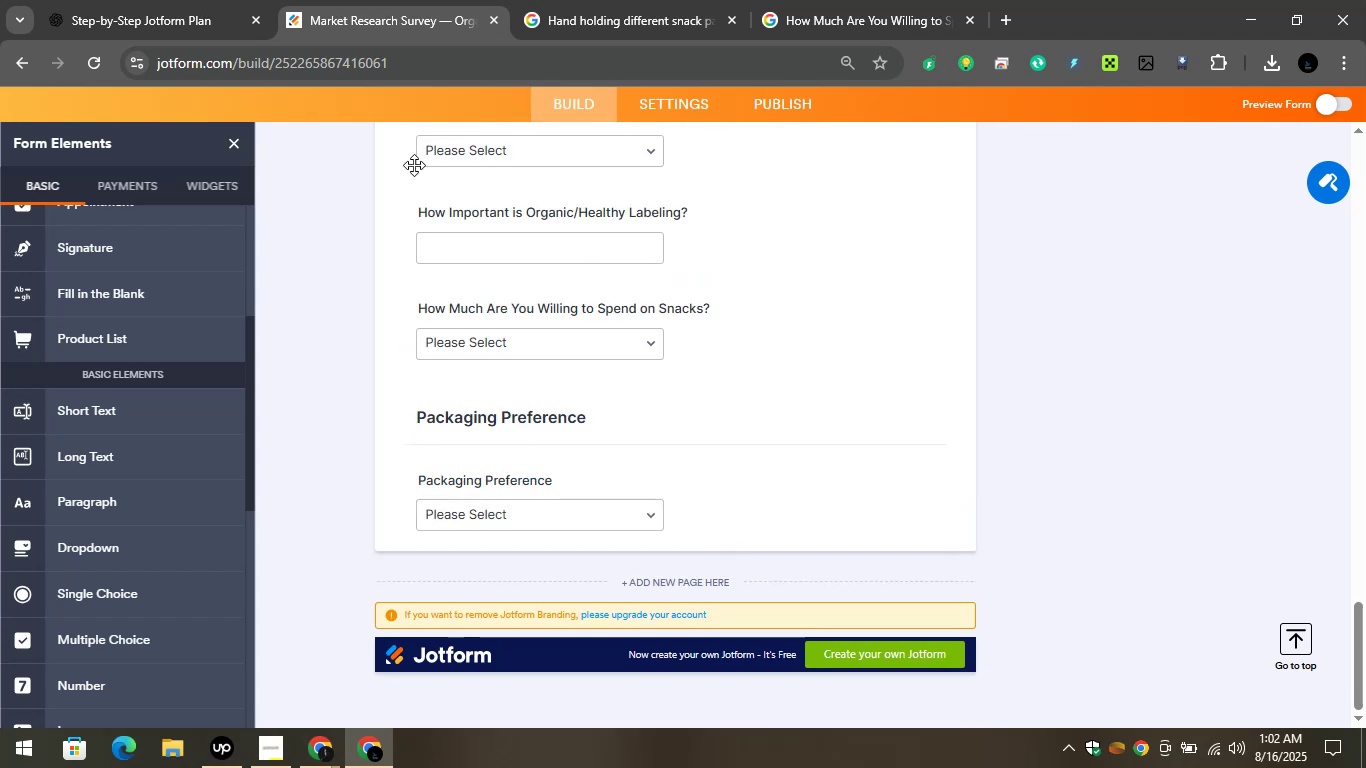 
left_click([312, 756])
 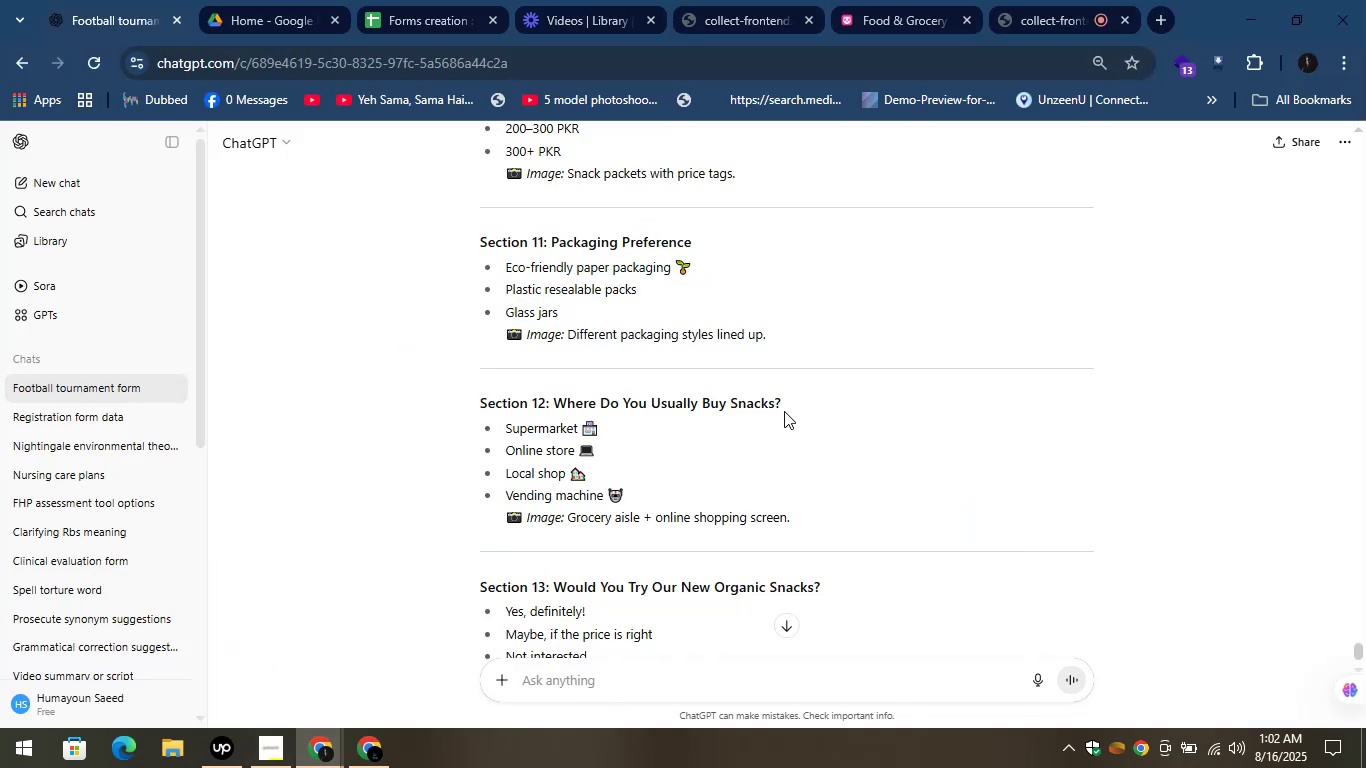 
wait(6.1)
 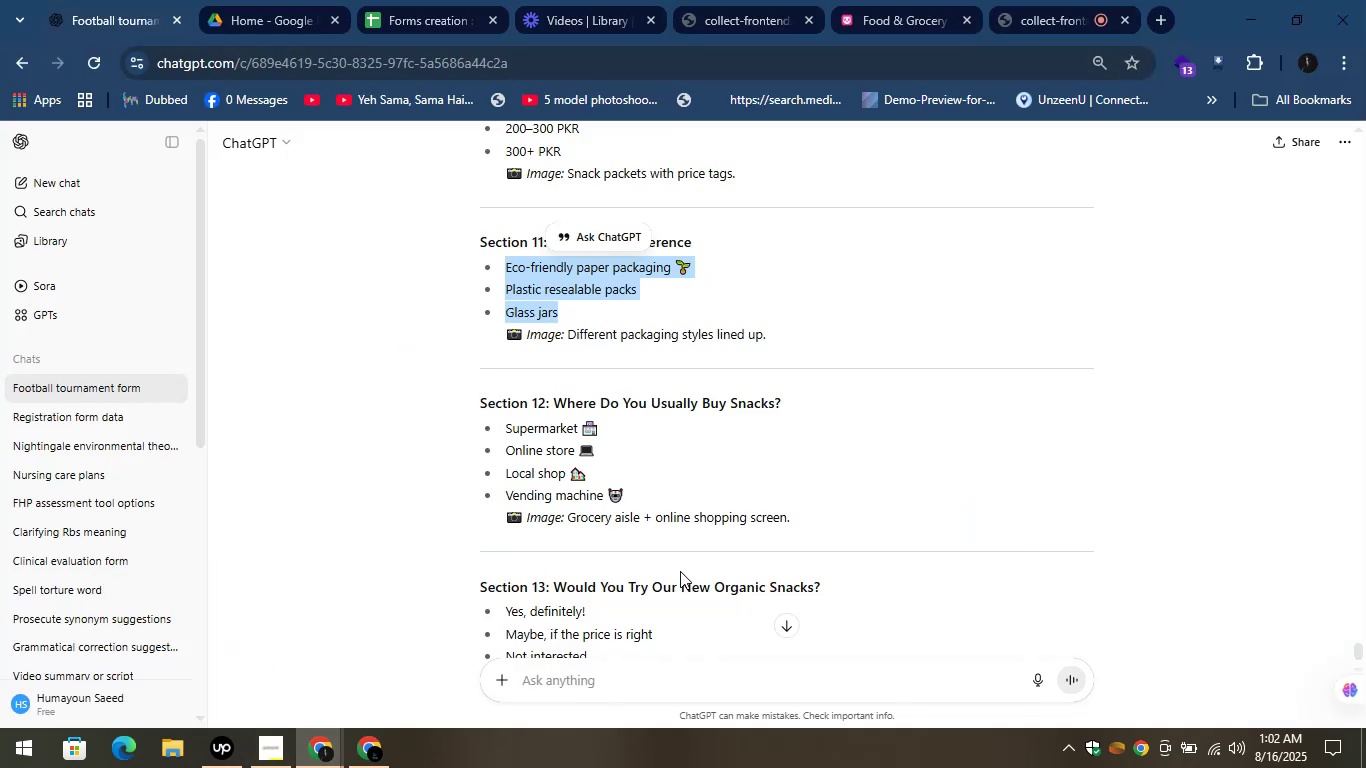 
left_click_drag(start_coordinate=[800, 406], to_coordinate=[558, 402])
 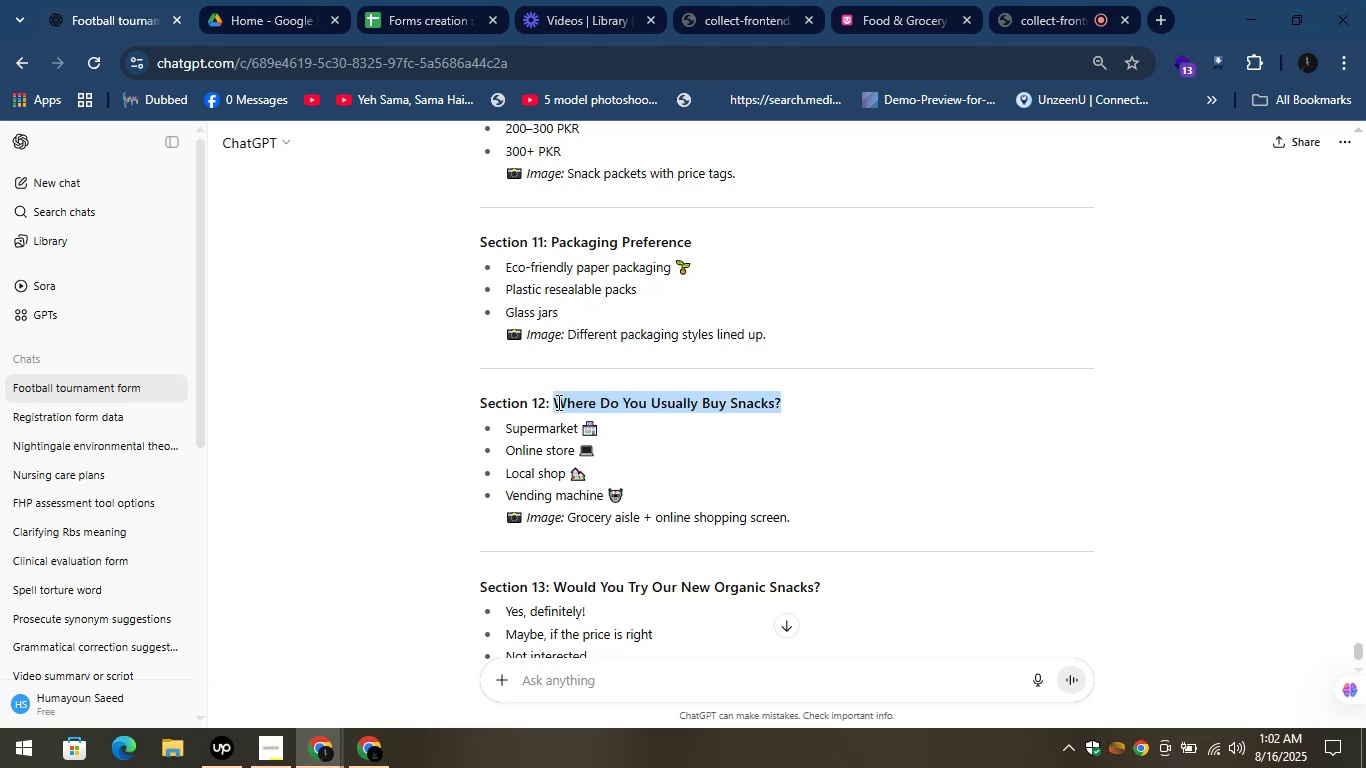 
key(Control+C)
 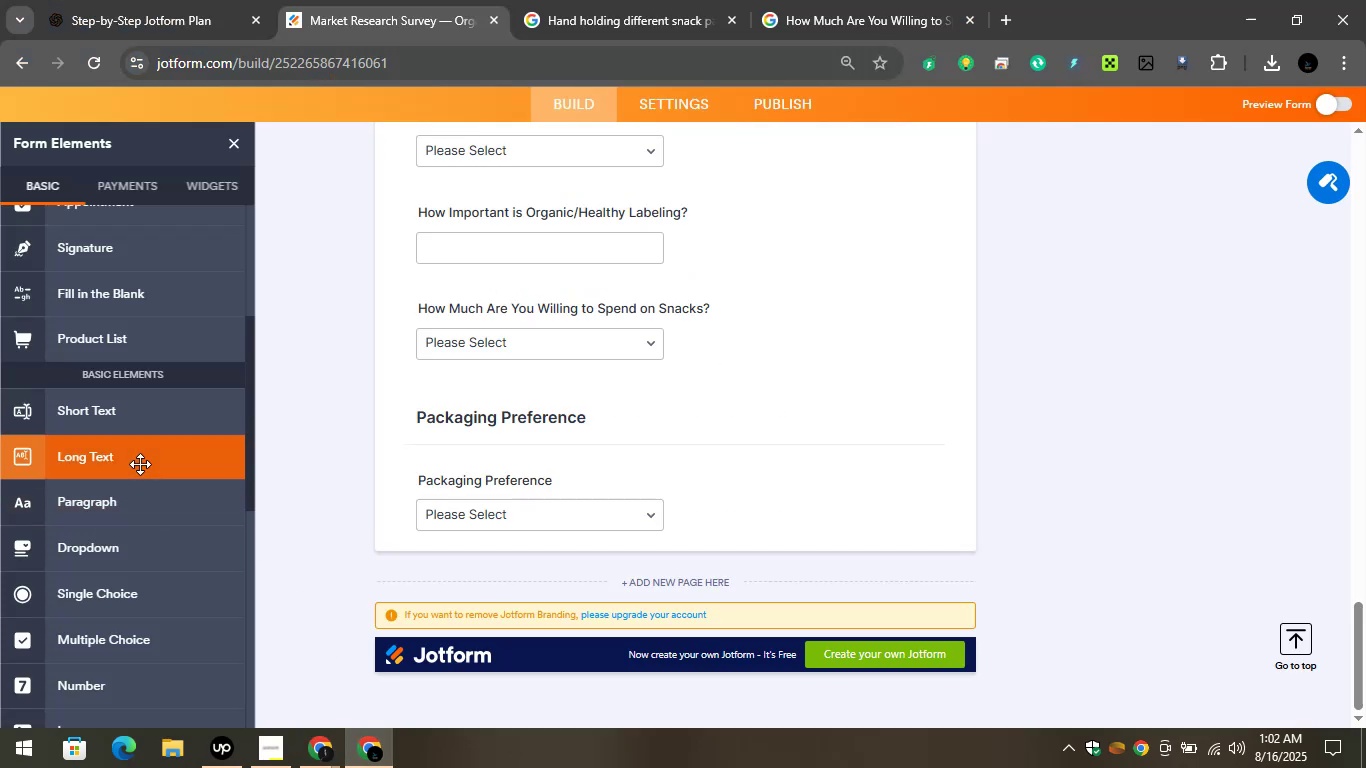 
left_click_drag(start_coordinate=[116, 569], to_coordinate=[584, 545])
 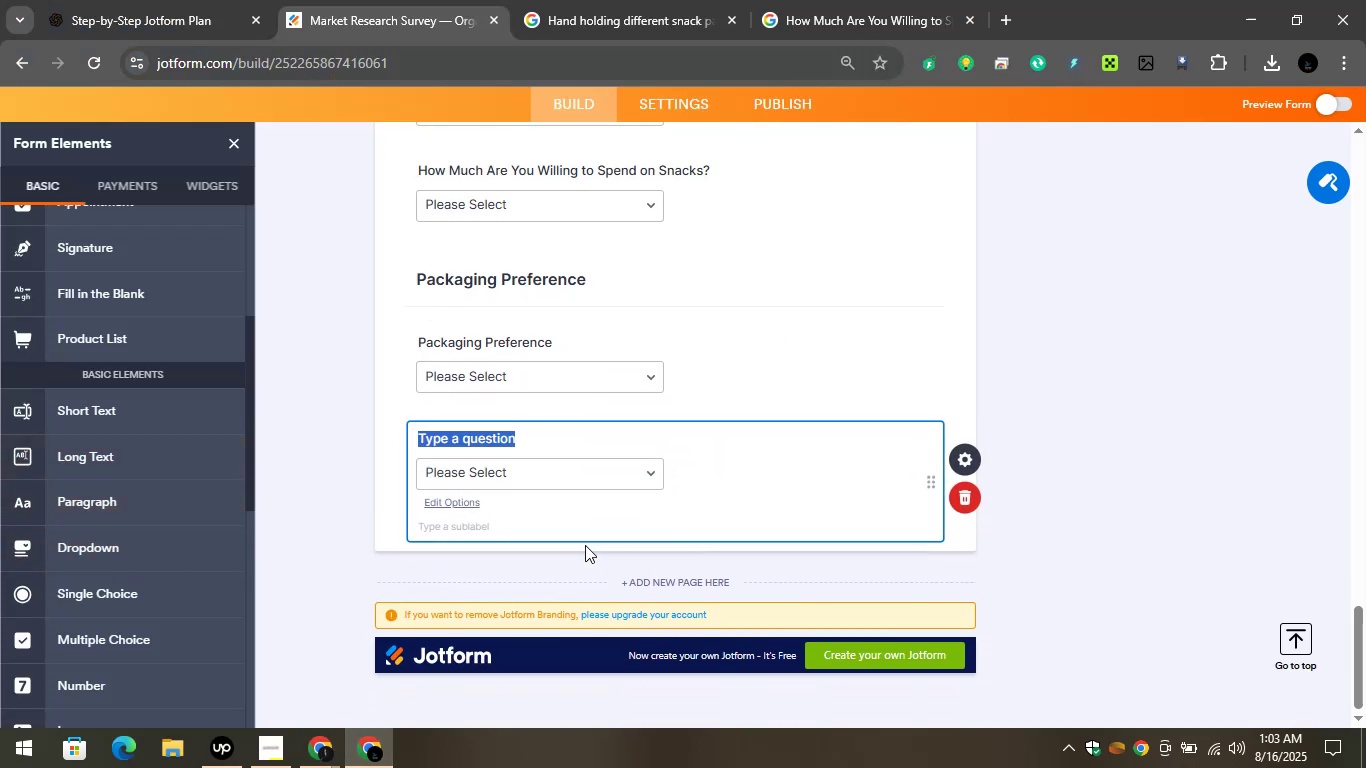 
key(Control+V)
 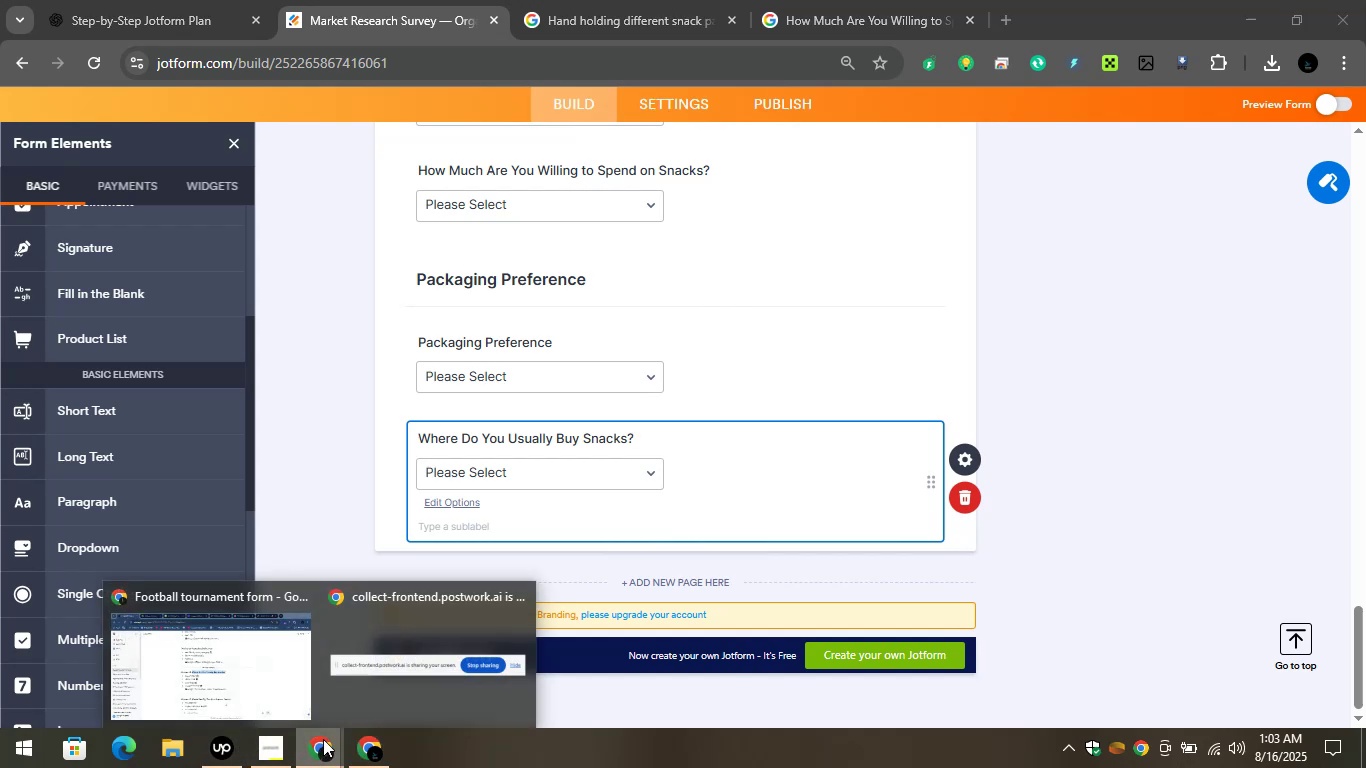 
left_click([294, 673])
 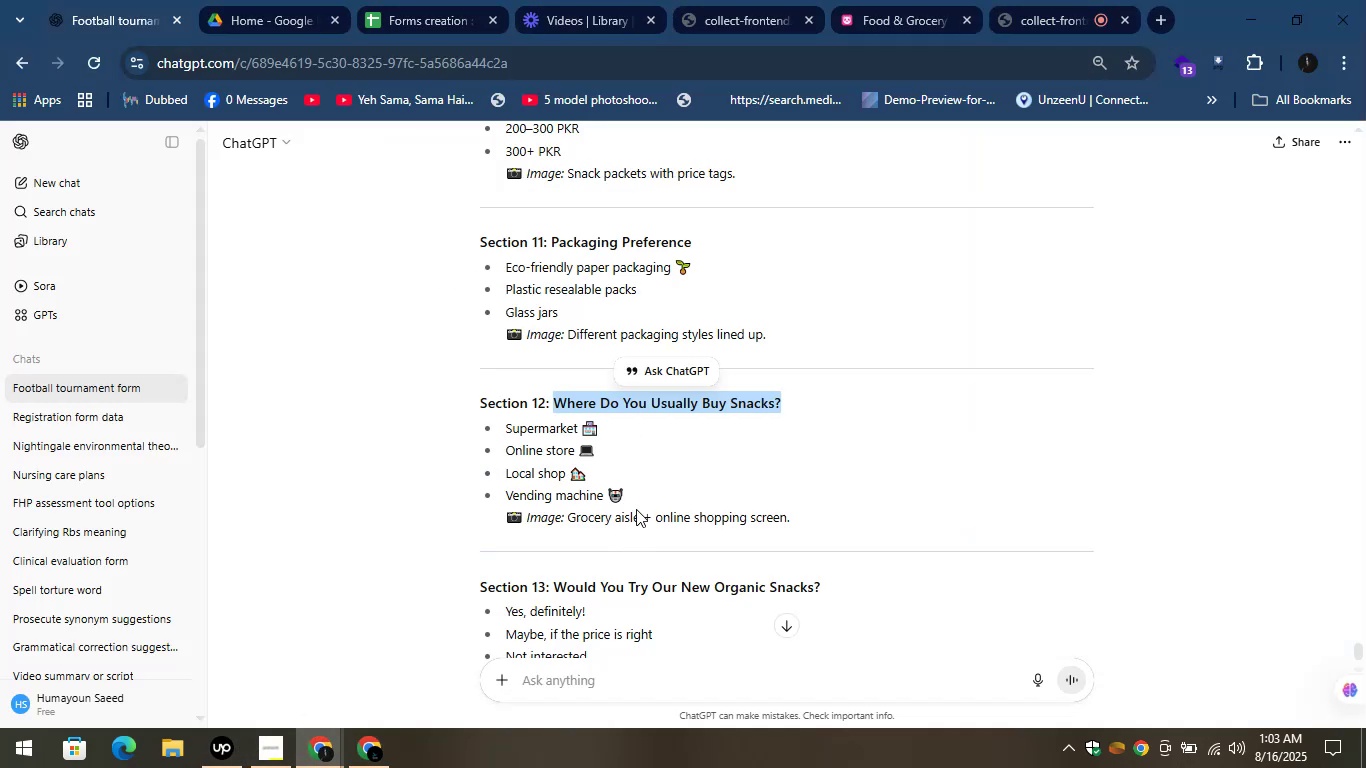 
left_click_drag(start_coordinate=[635, 496], to_coordinate=[502, 432])
 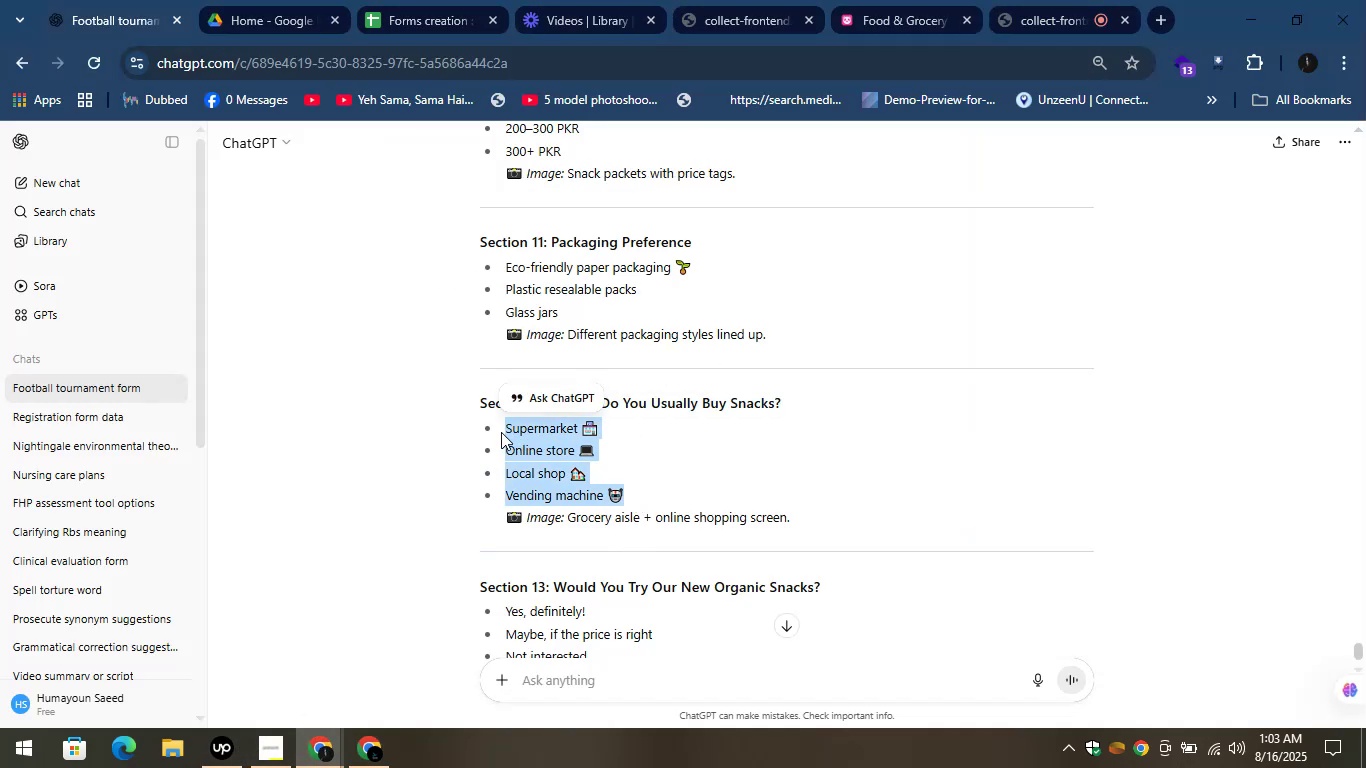 
key(Control+C)
 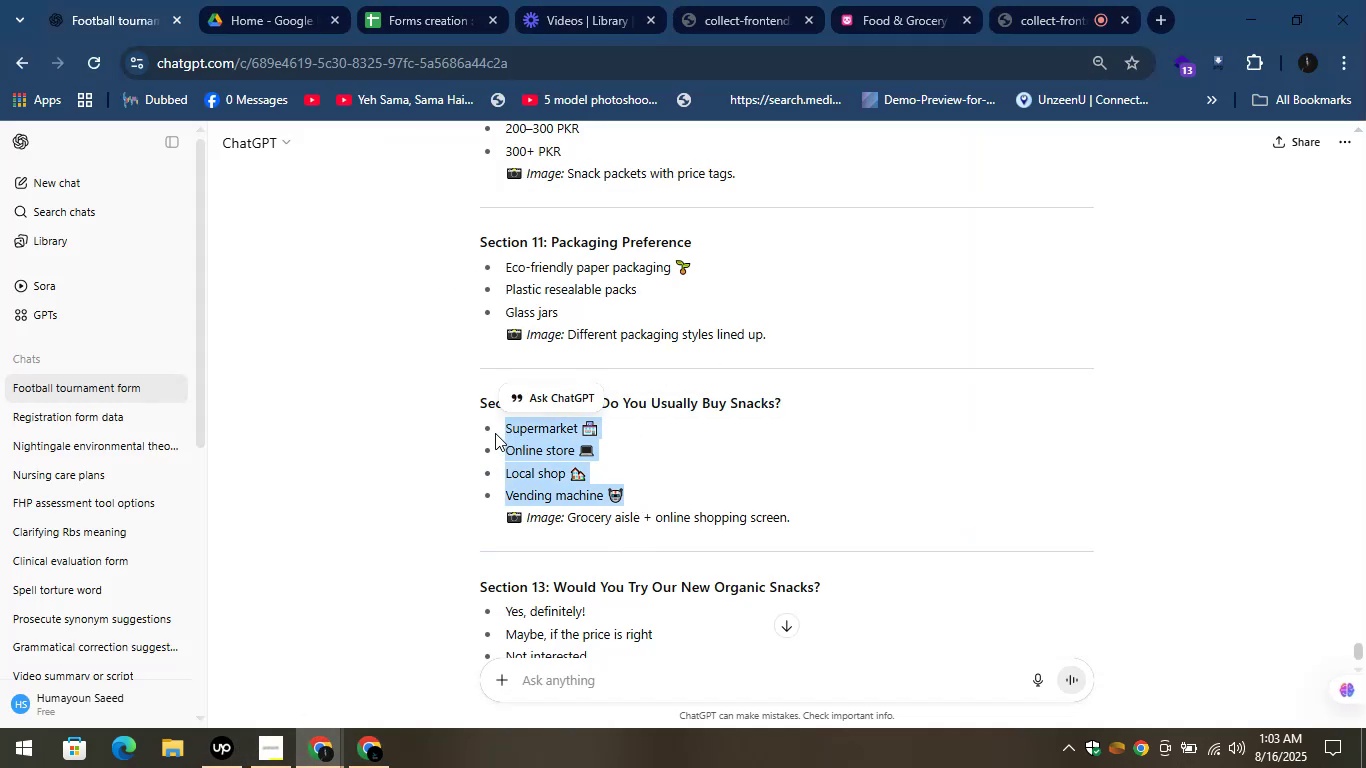 
key(Control+C)
 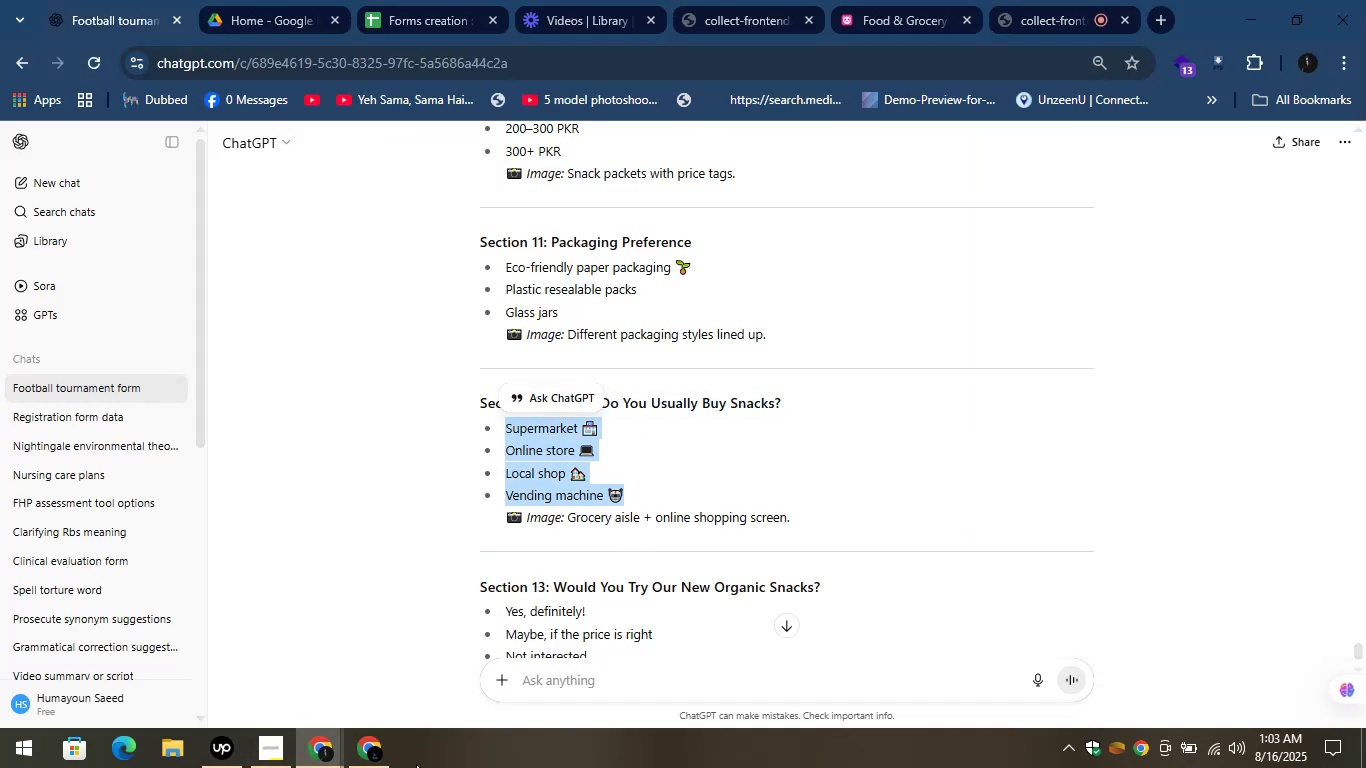 
mouse_move([384, 744])
 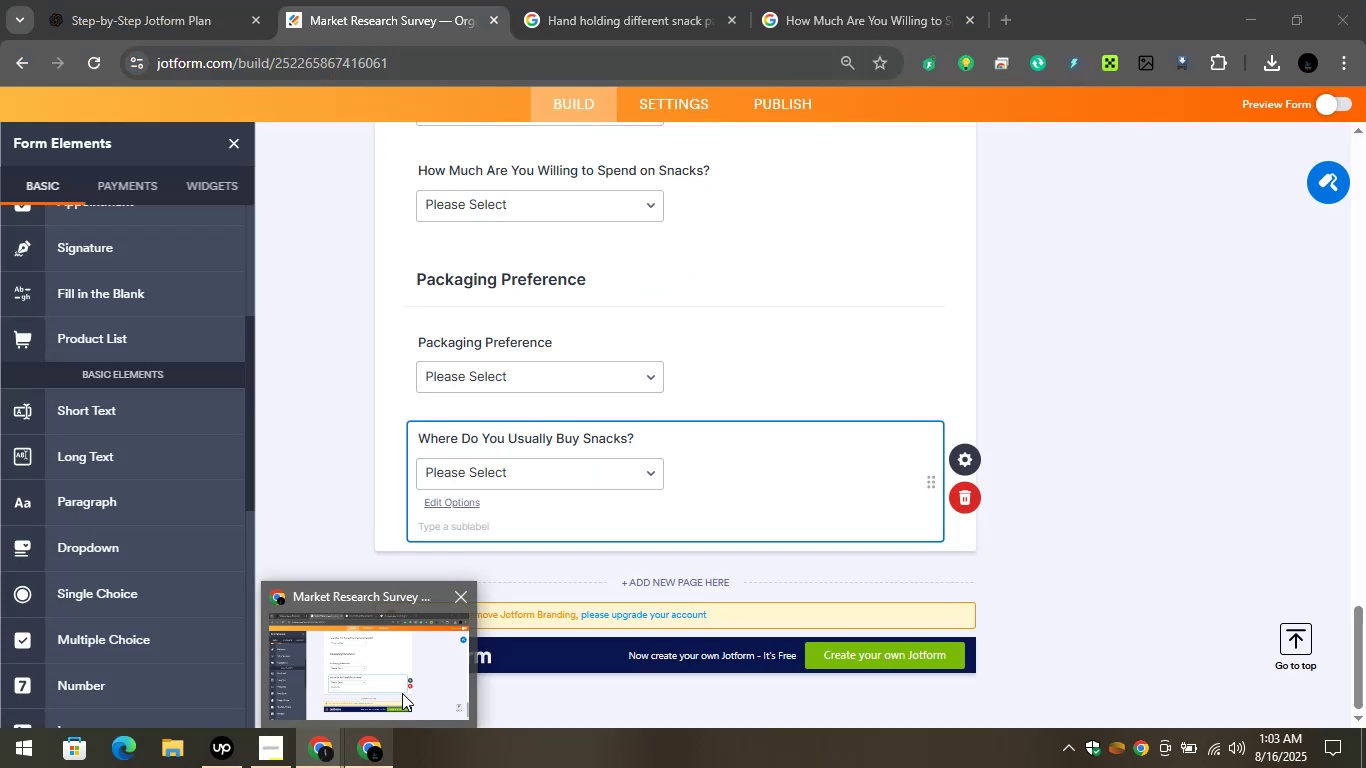 
left_click([402, 693])
 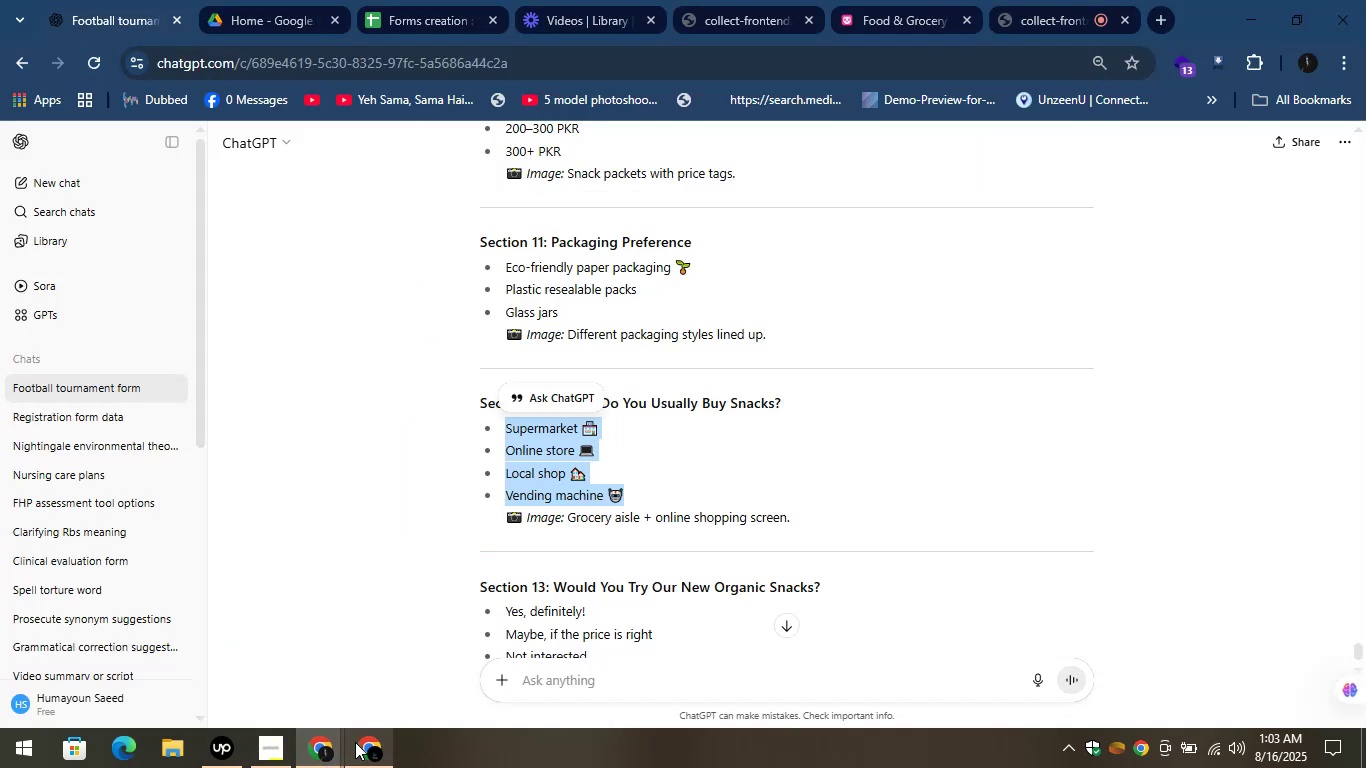 
wait(6.76)
 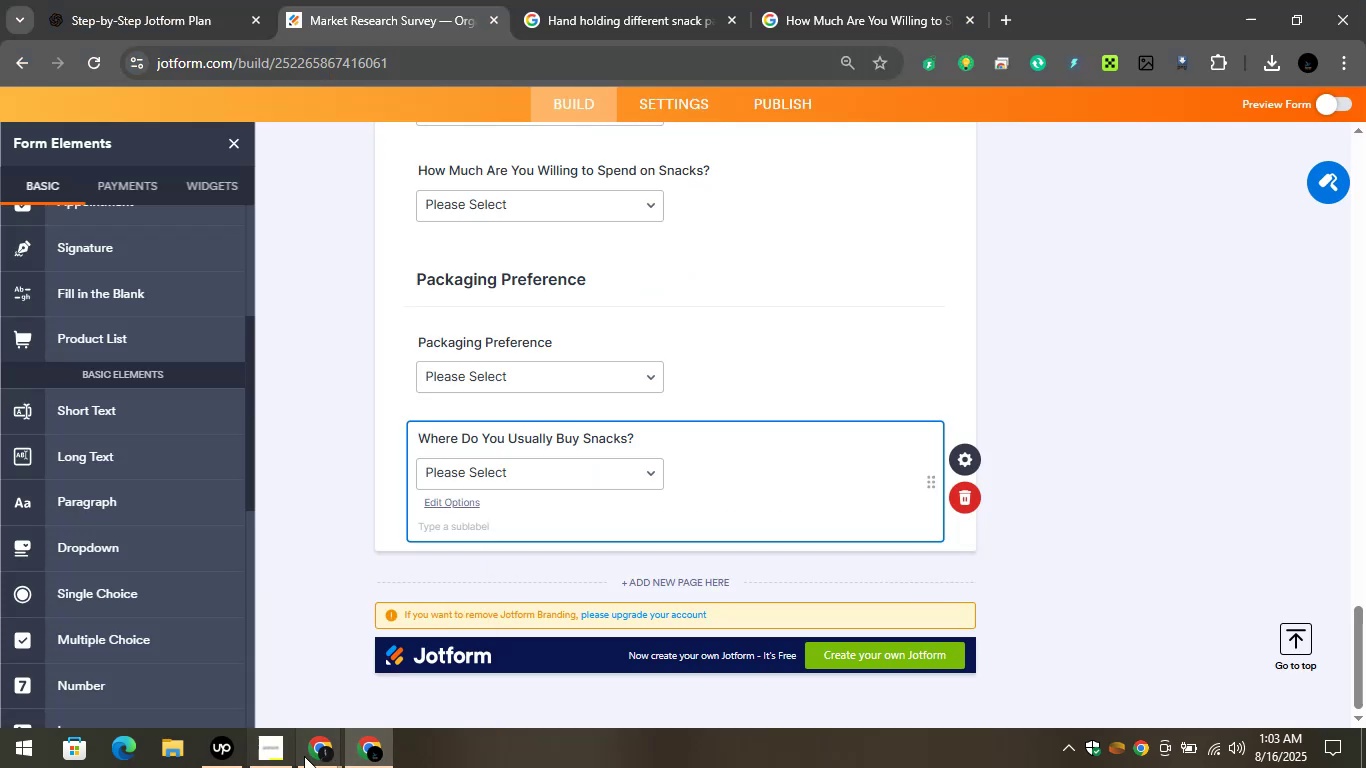 
left_click([452, 497])
 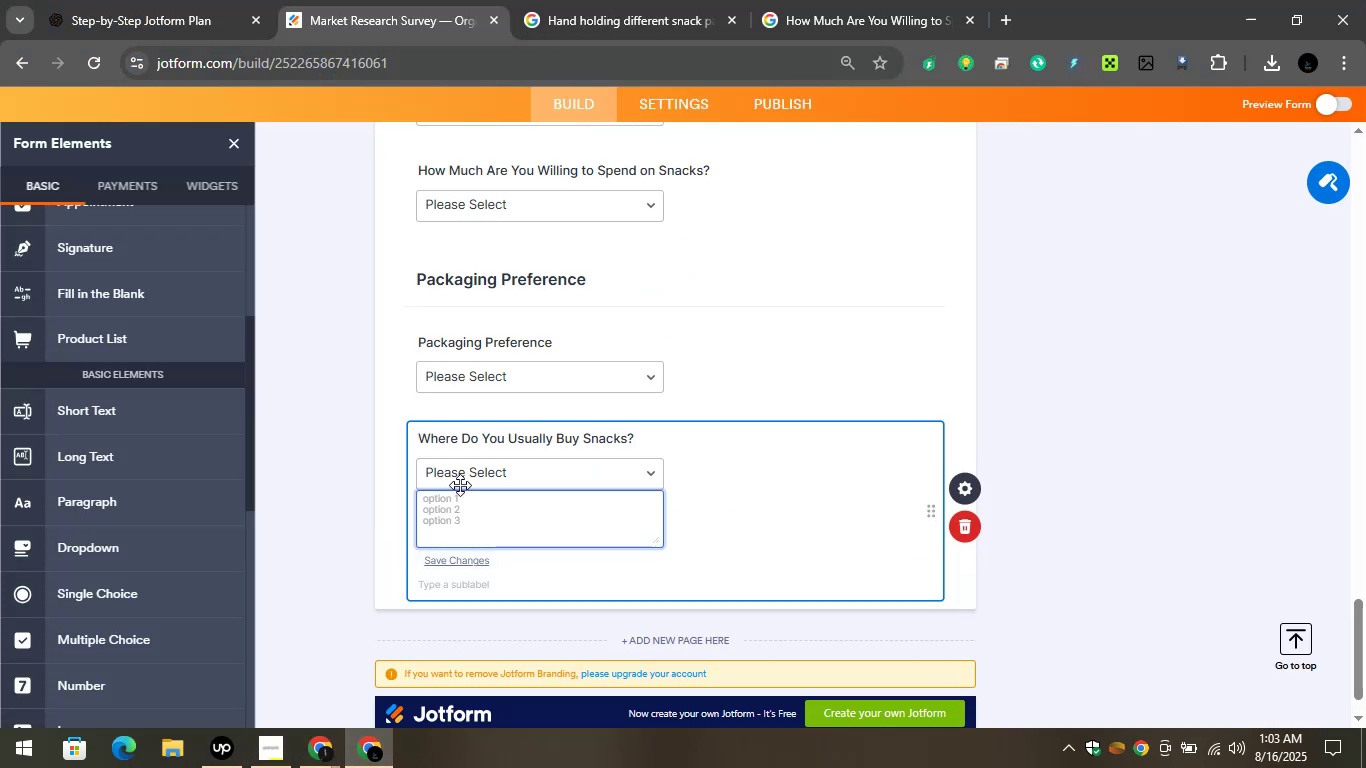 
key(Control+V)
 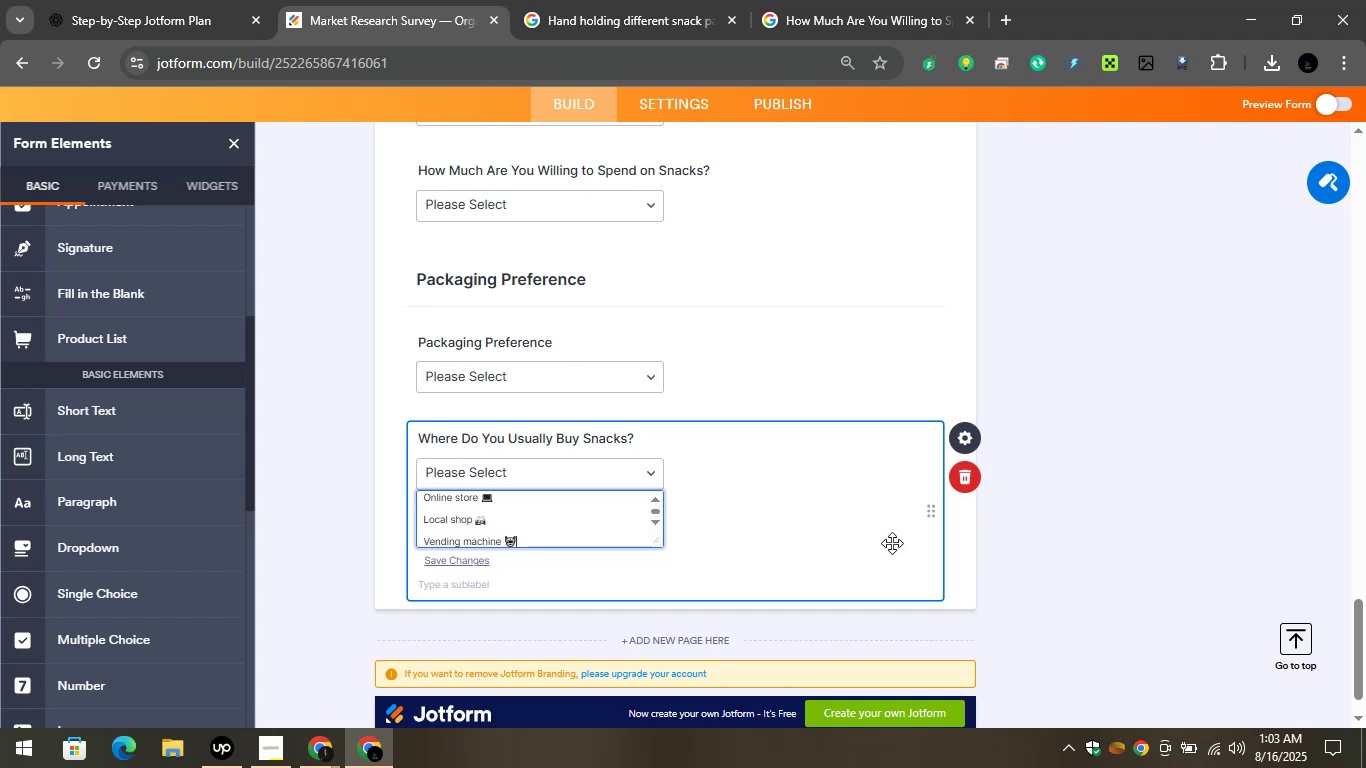 
left_click([871, 534])
 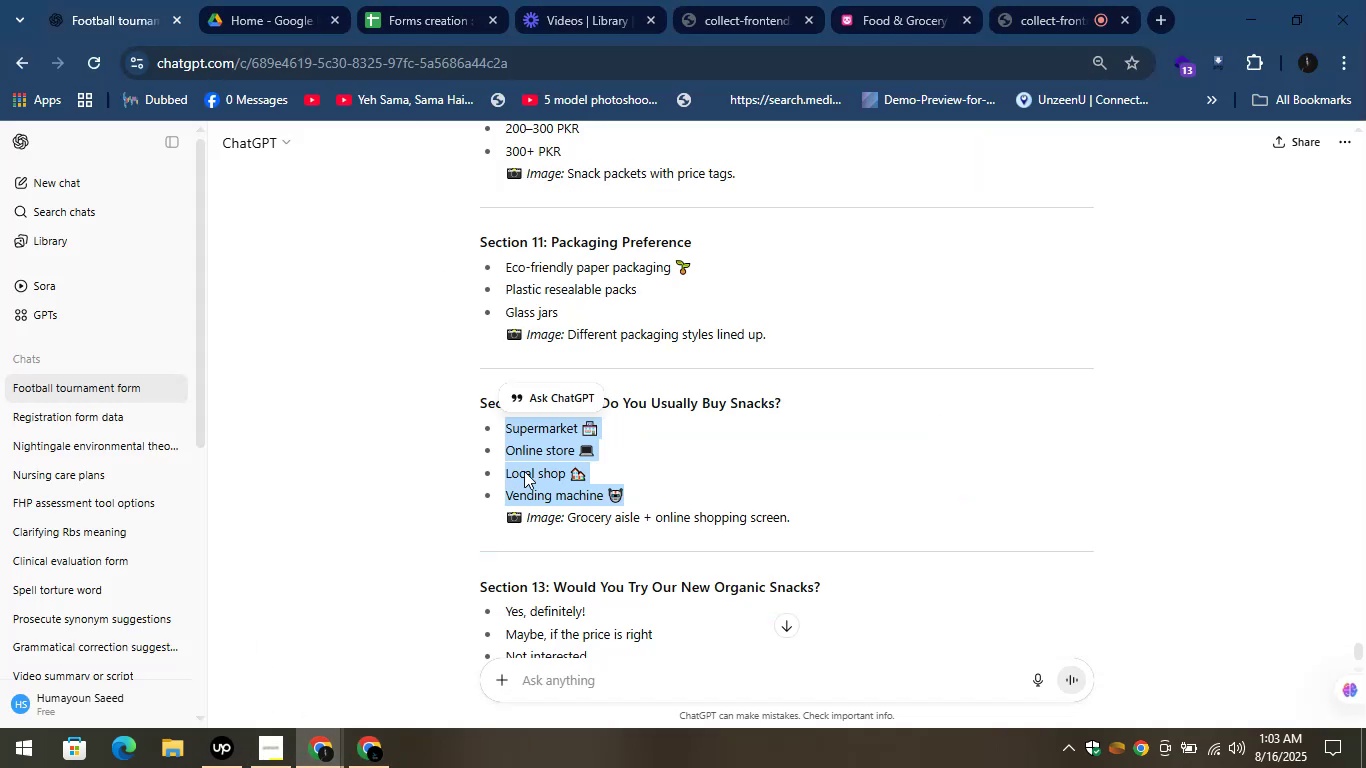 
wait(6.65)
 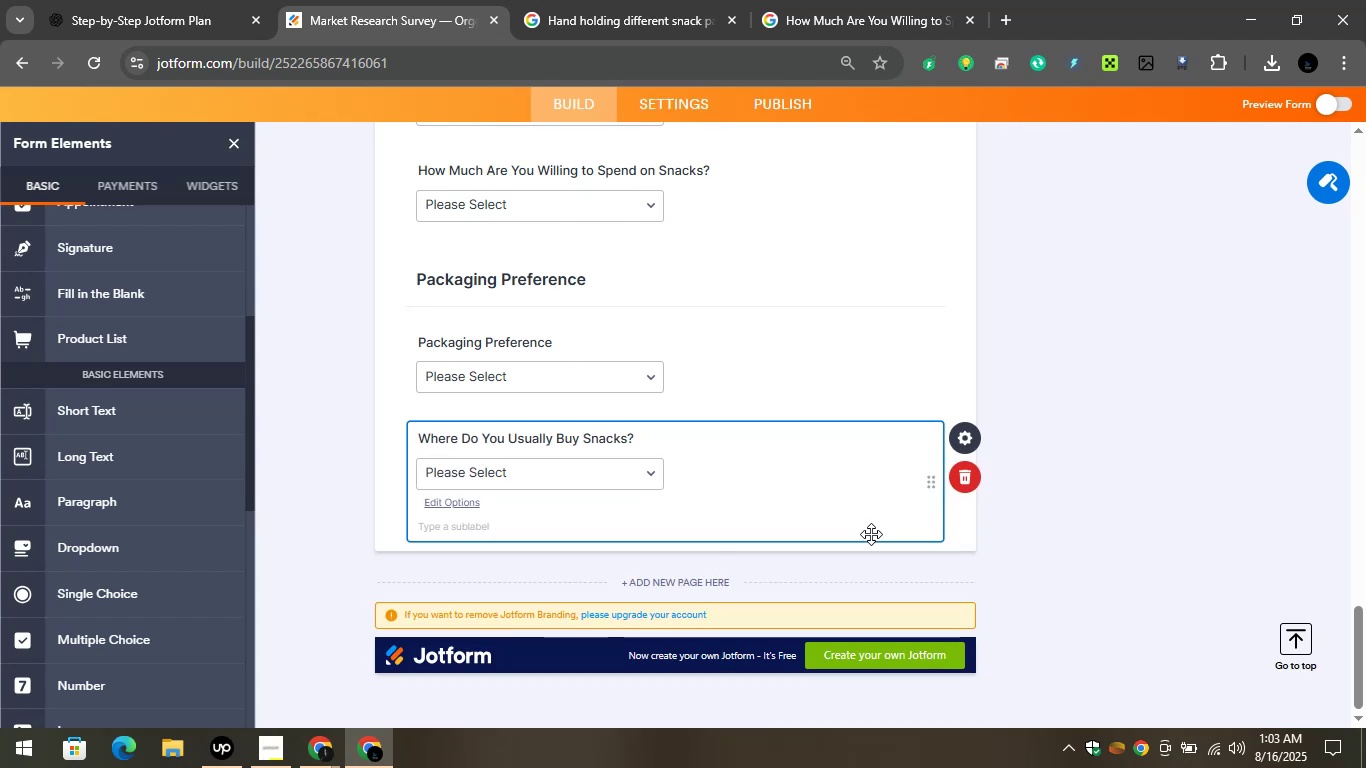 
scroll: coordinate [673, 435], scroll_direction: down, amount: 2.0
 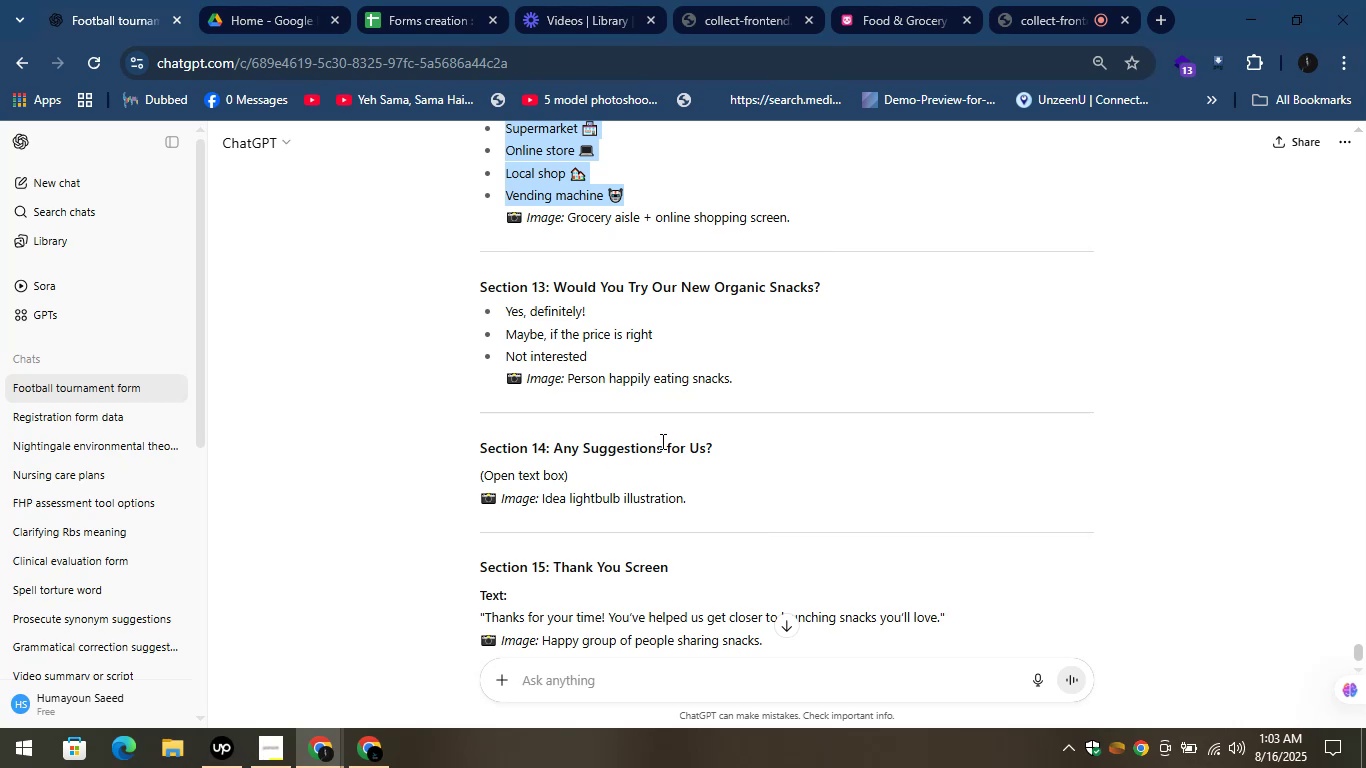 
wait(5.68)
 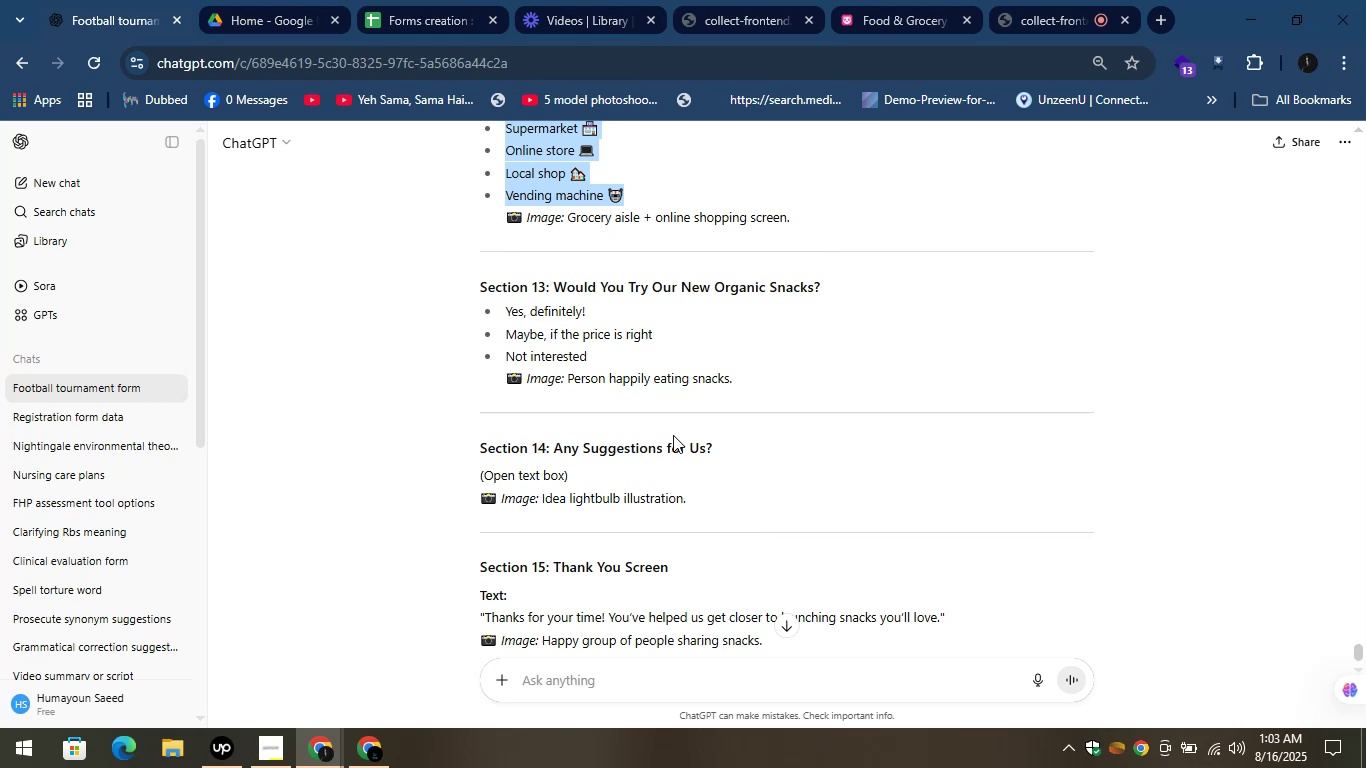 
left_click_drag(start_coordinate=[831, 285], to_coordinate=[556, 290])
 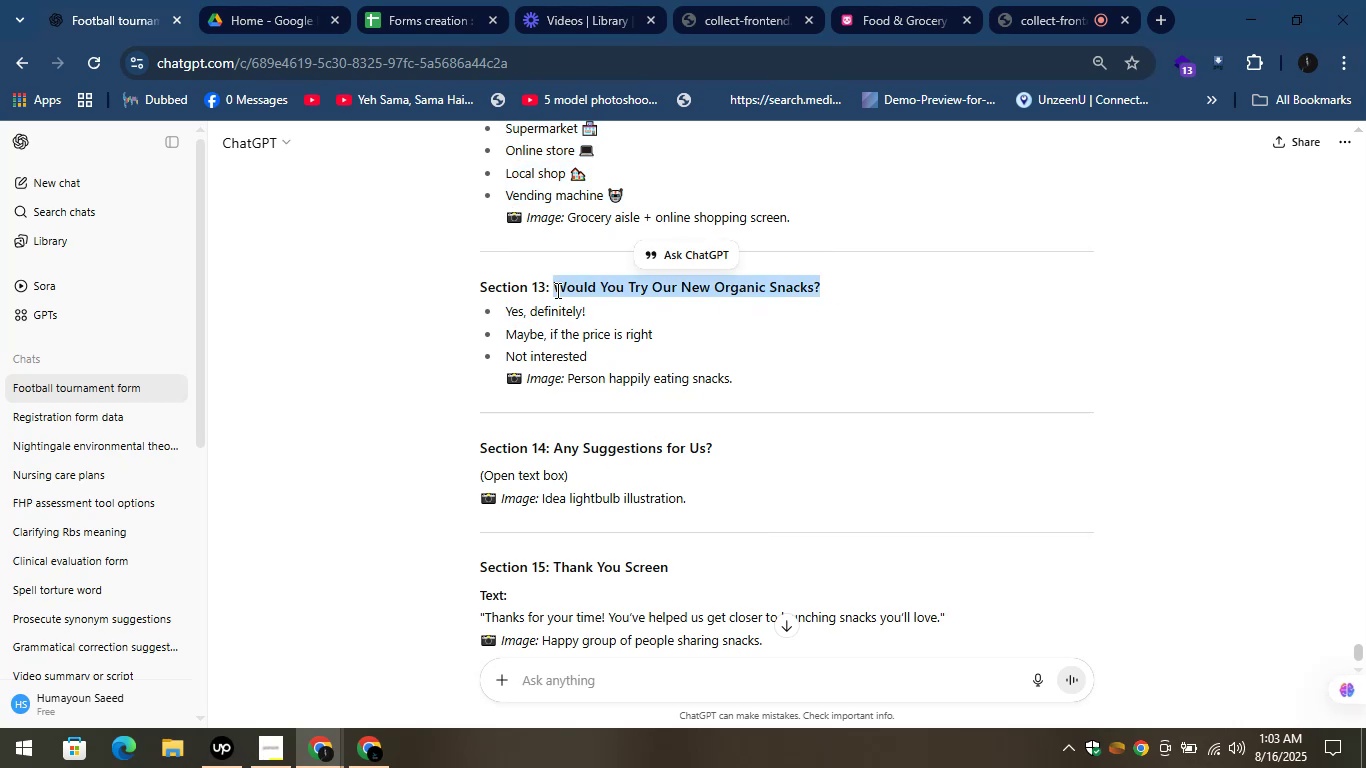 
key(Control+C)
 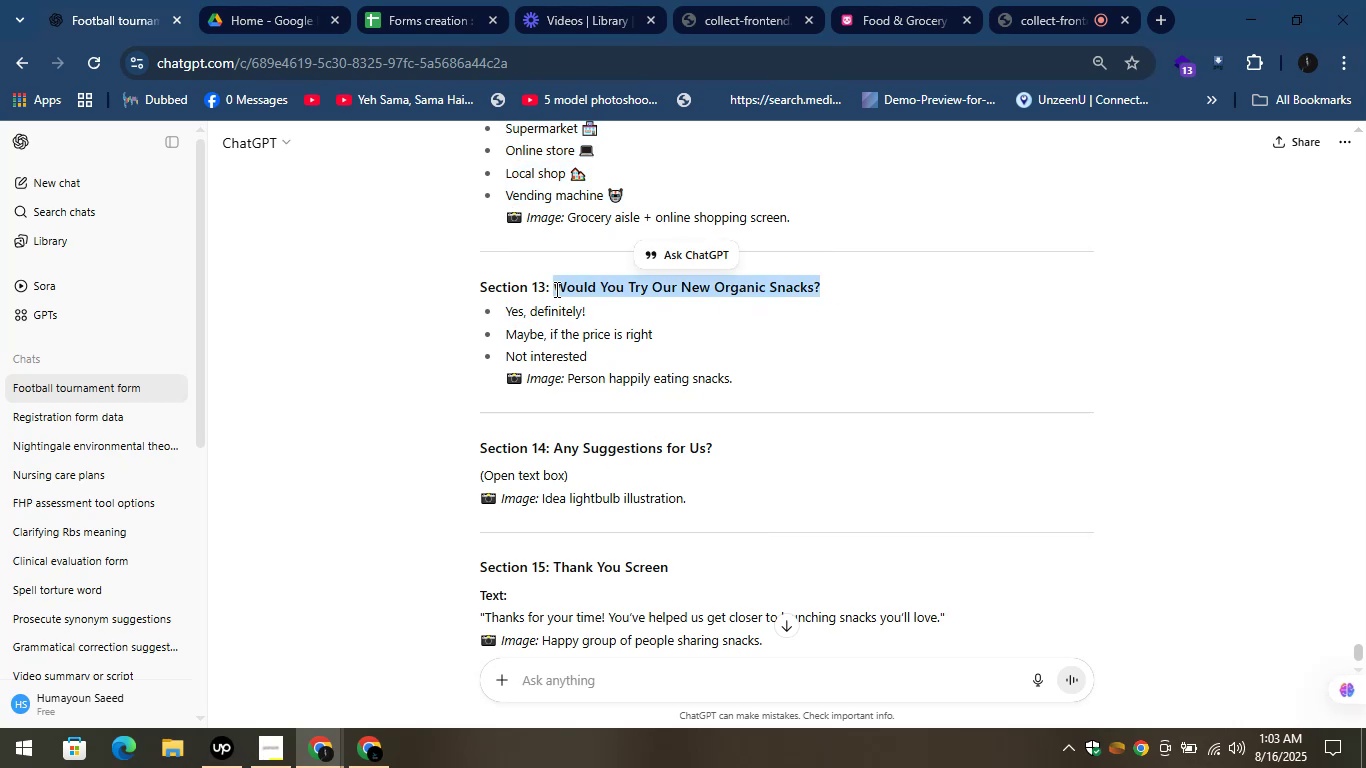 
key(Control+C)
 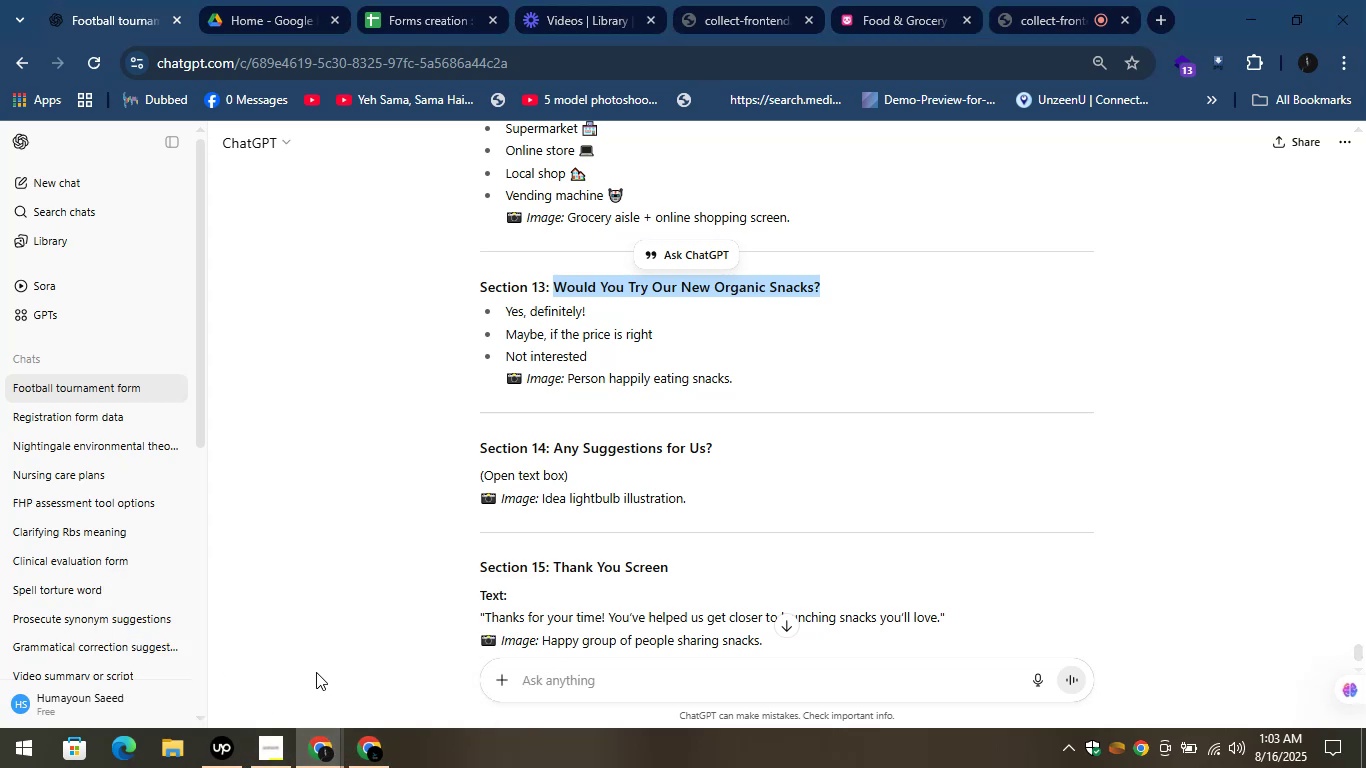 
wait(7.93)
 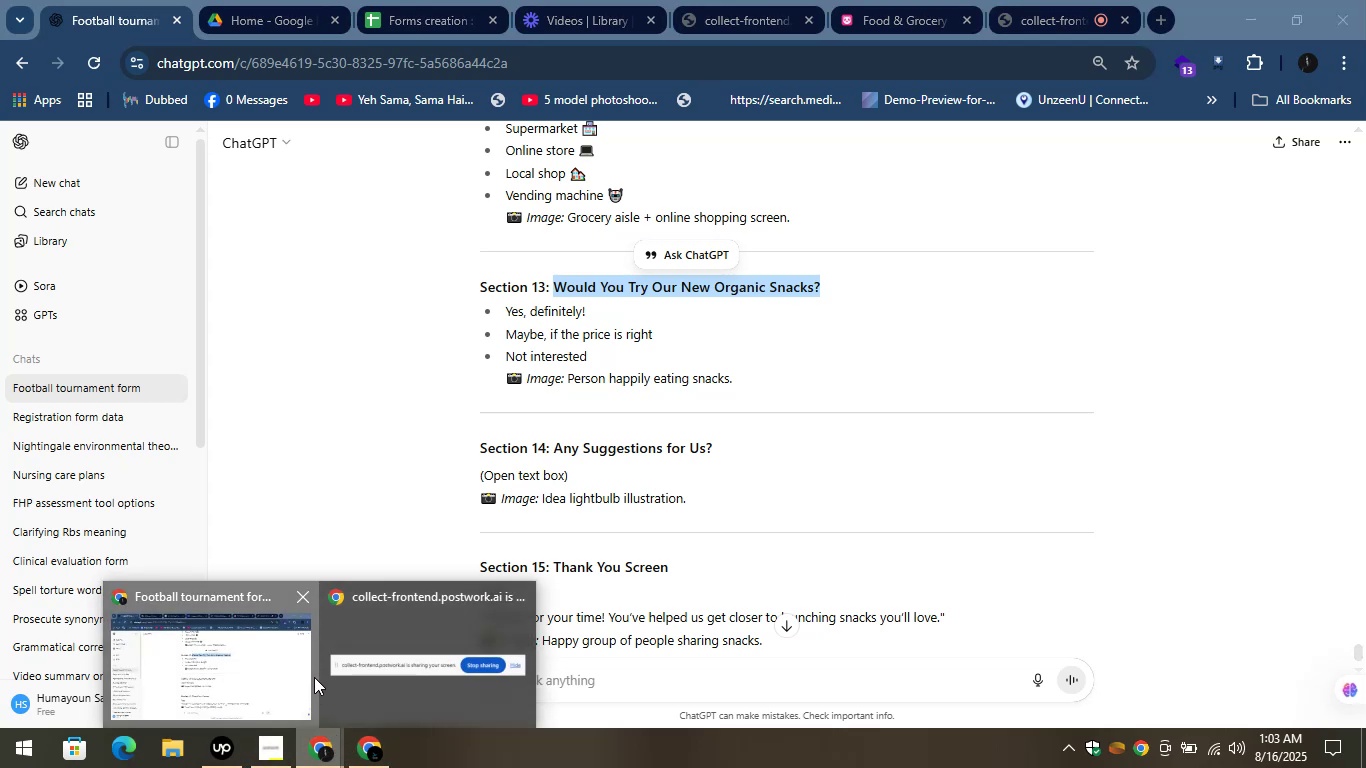 
left_click_drag(start_coordinate=[363, 756], to_coordinate=[369, 750])
 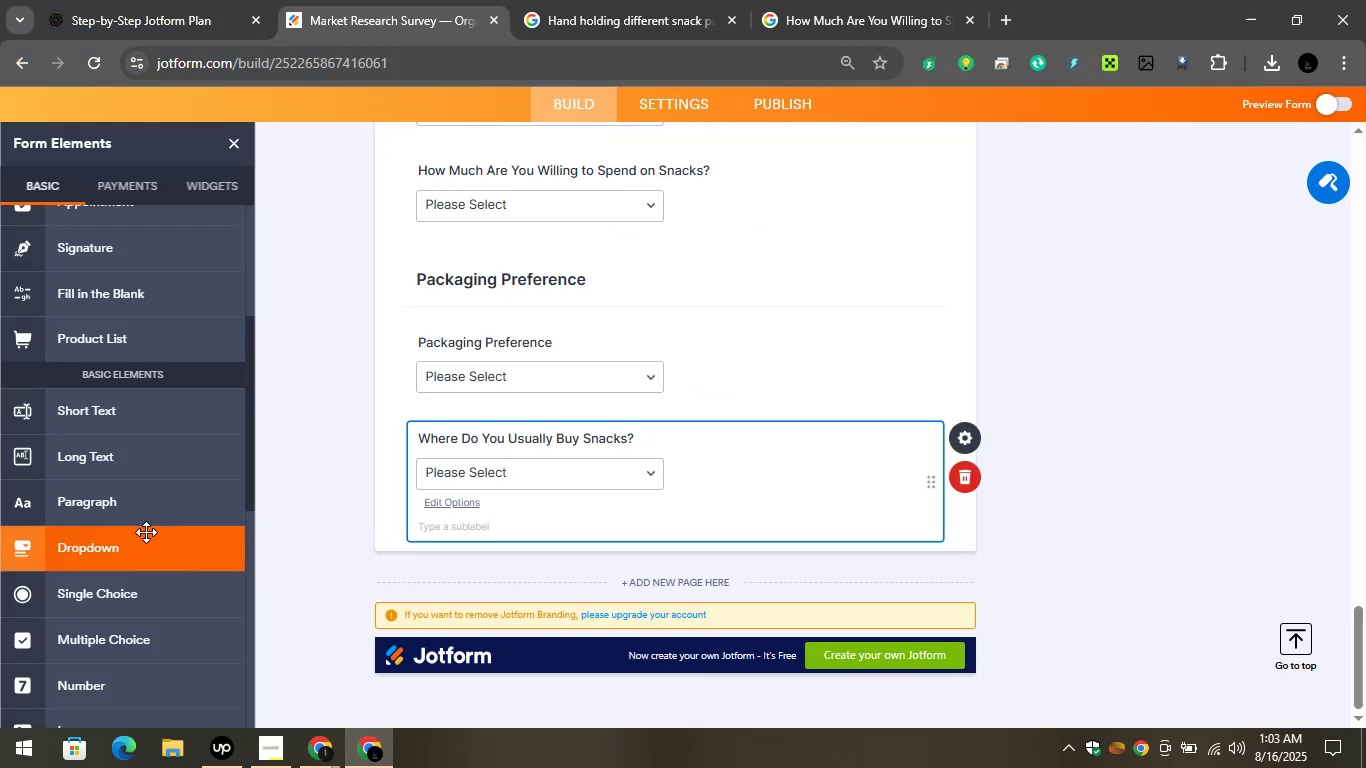 
left_click_drag(start_coordinate=[144, 546], to_coordinate=[589, 522])
 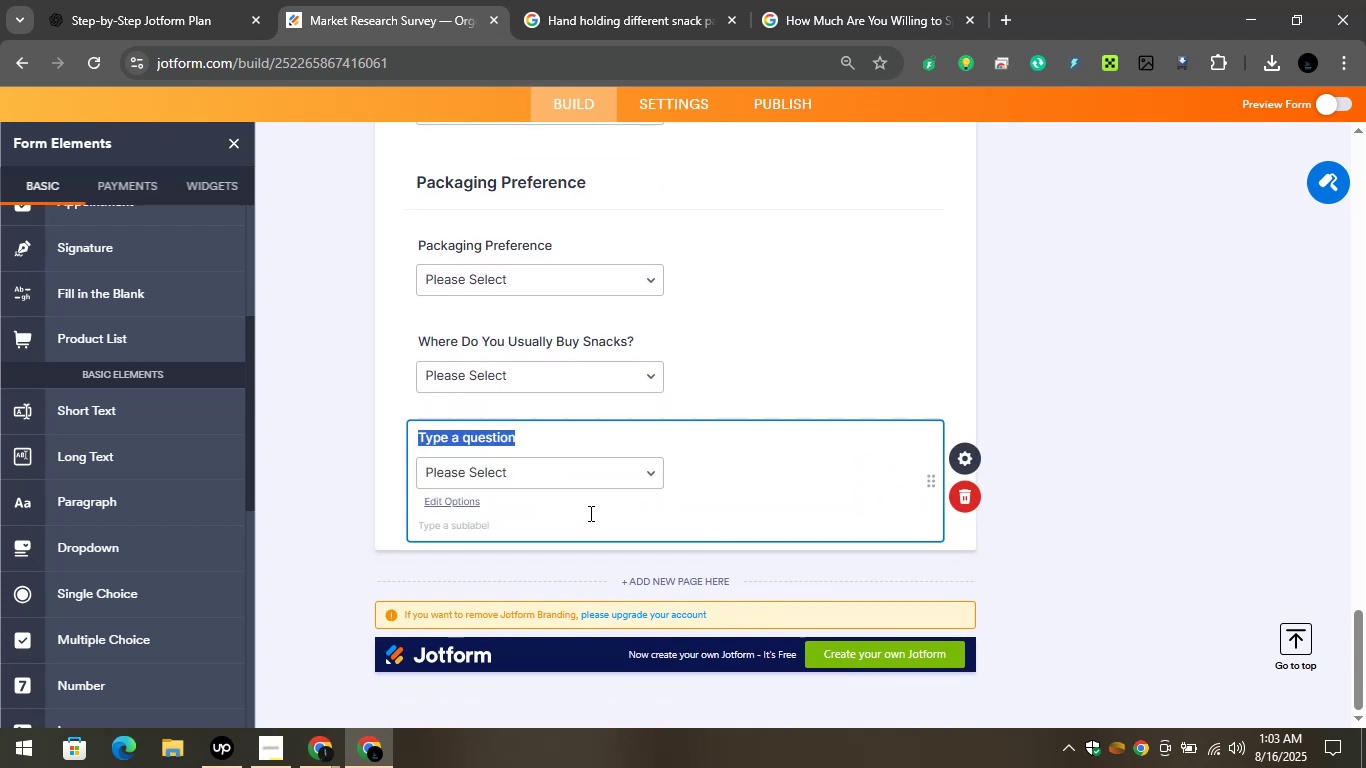 
key(Control+V)
 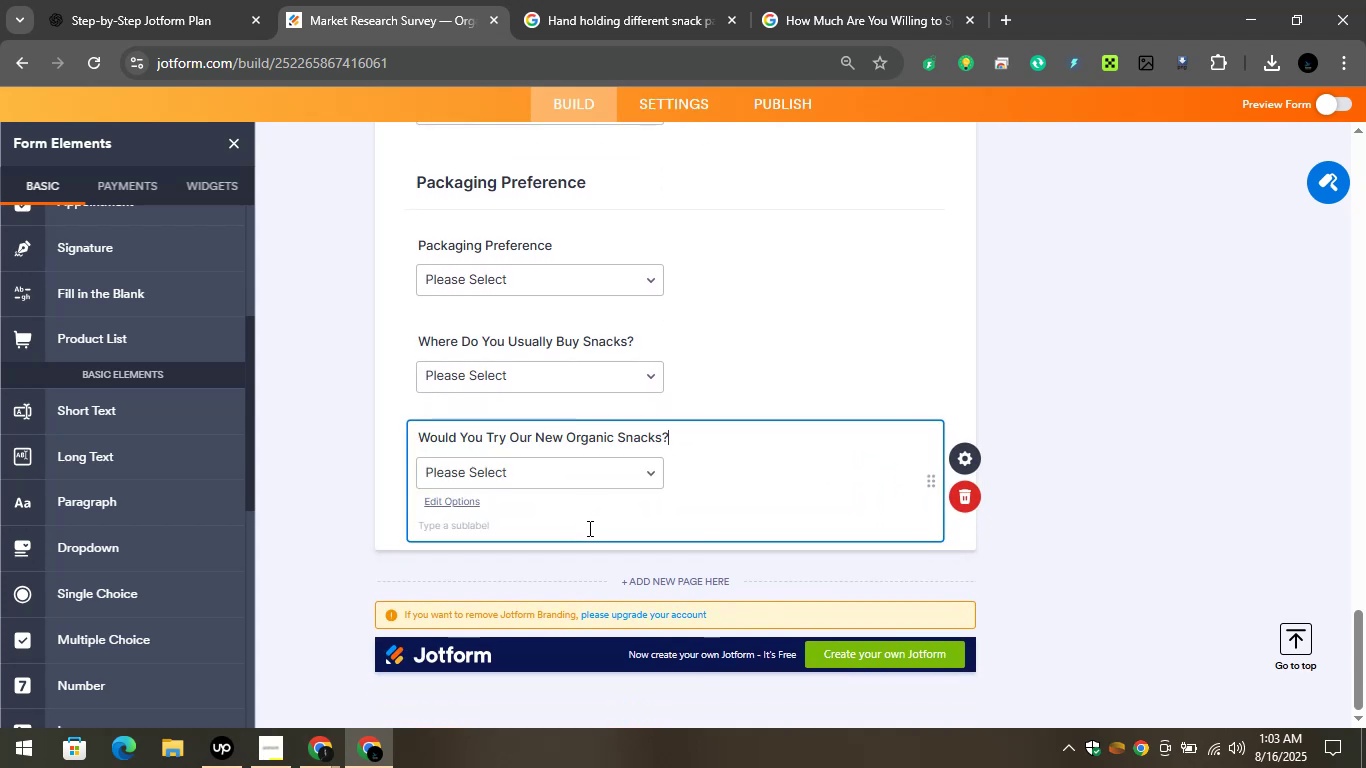 
key(Control+A)
 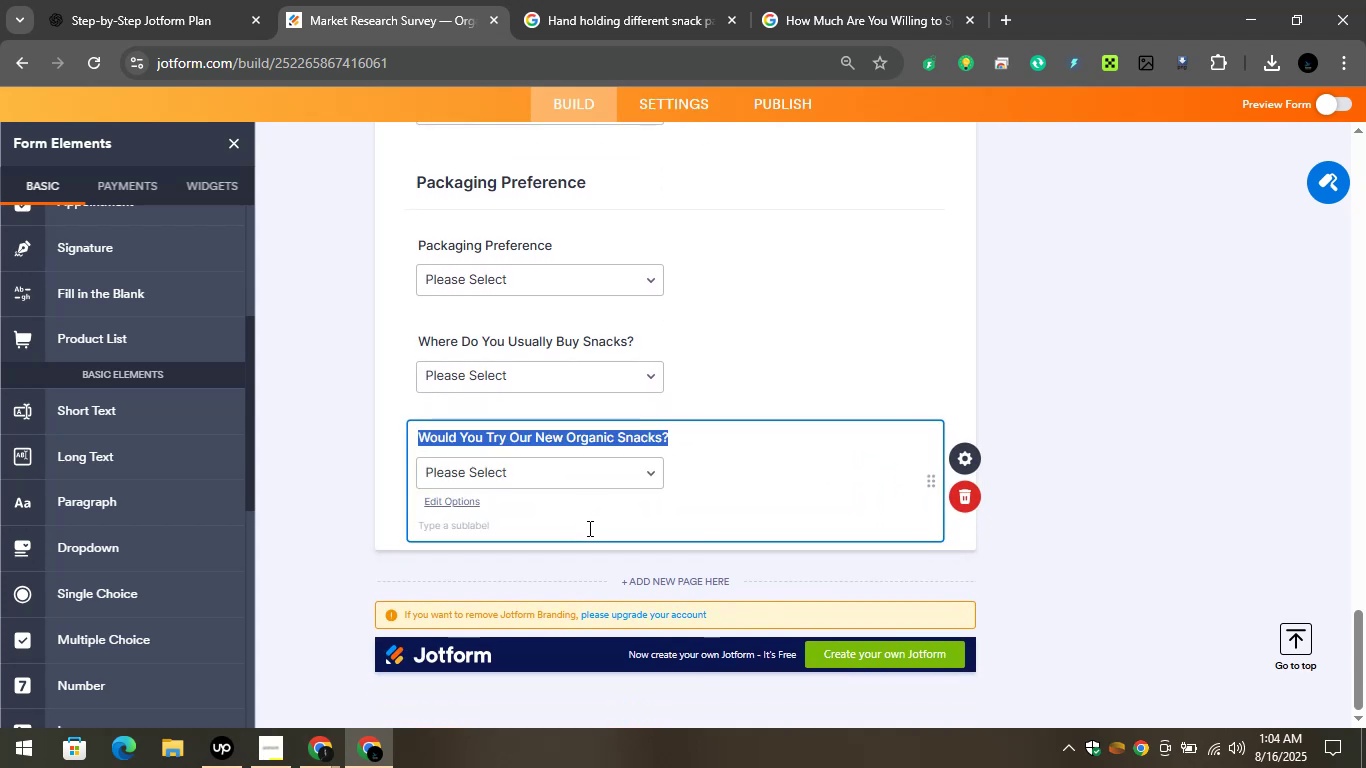 
key(Control+V)
 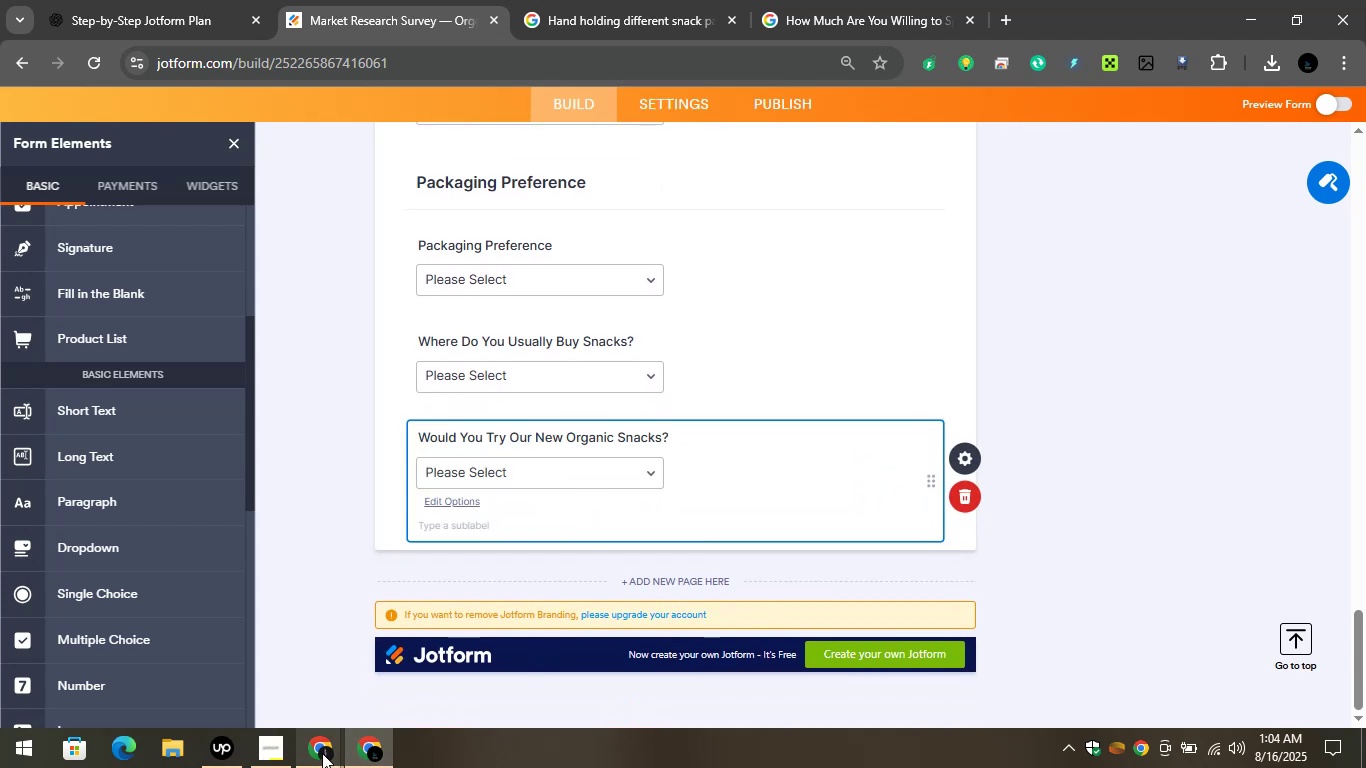 
left_click([263, 662])
 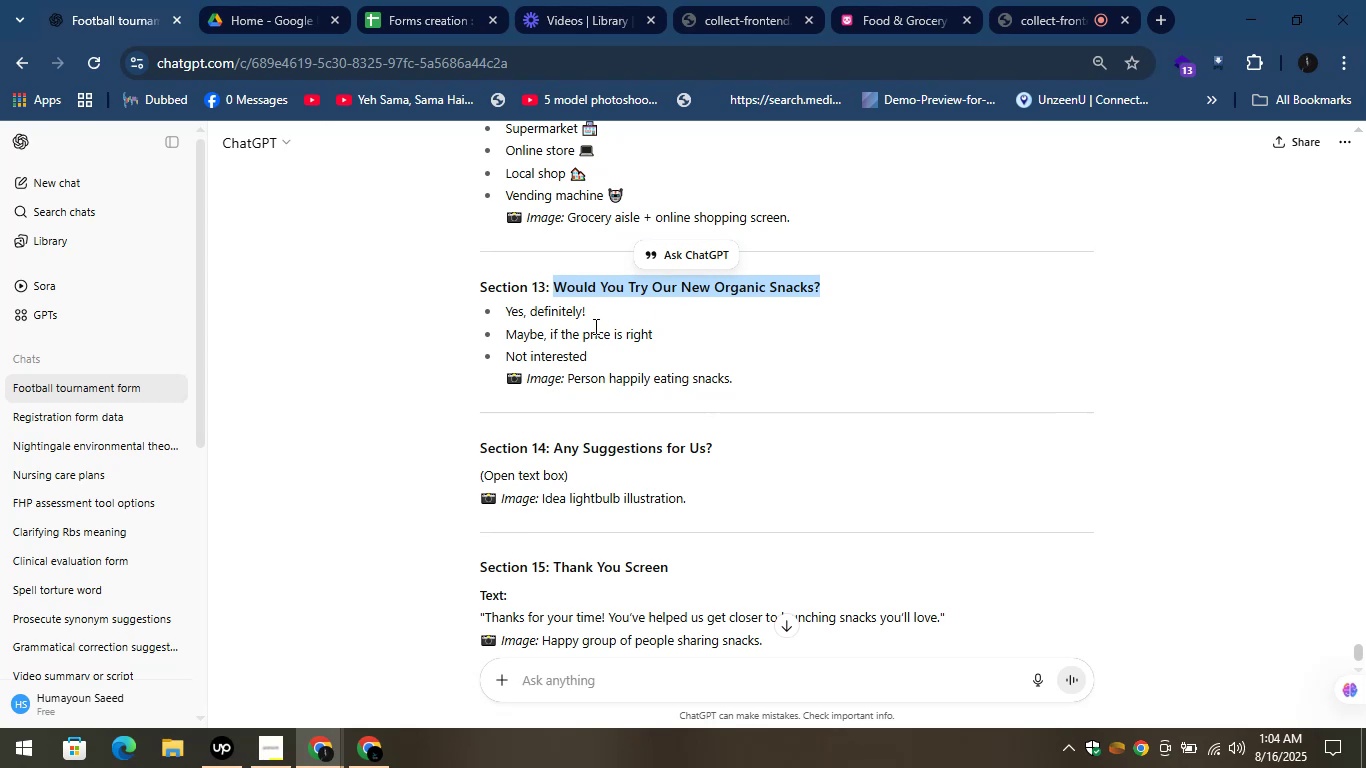 
left_click_drag(start_coordinate=[598, 313], to_coordinate=[510, 320])
 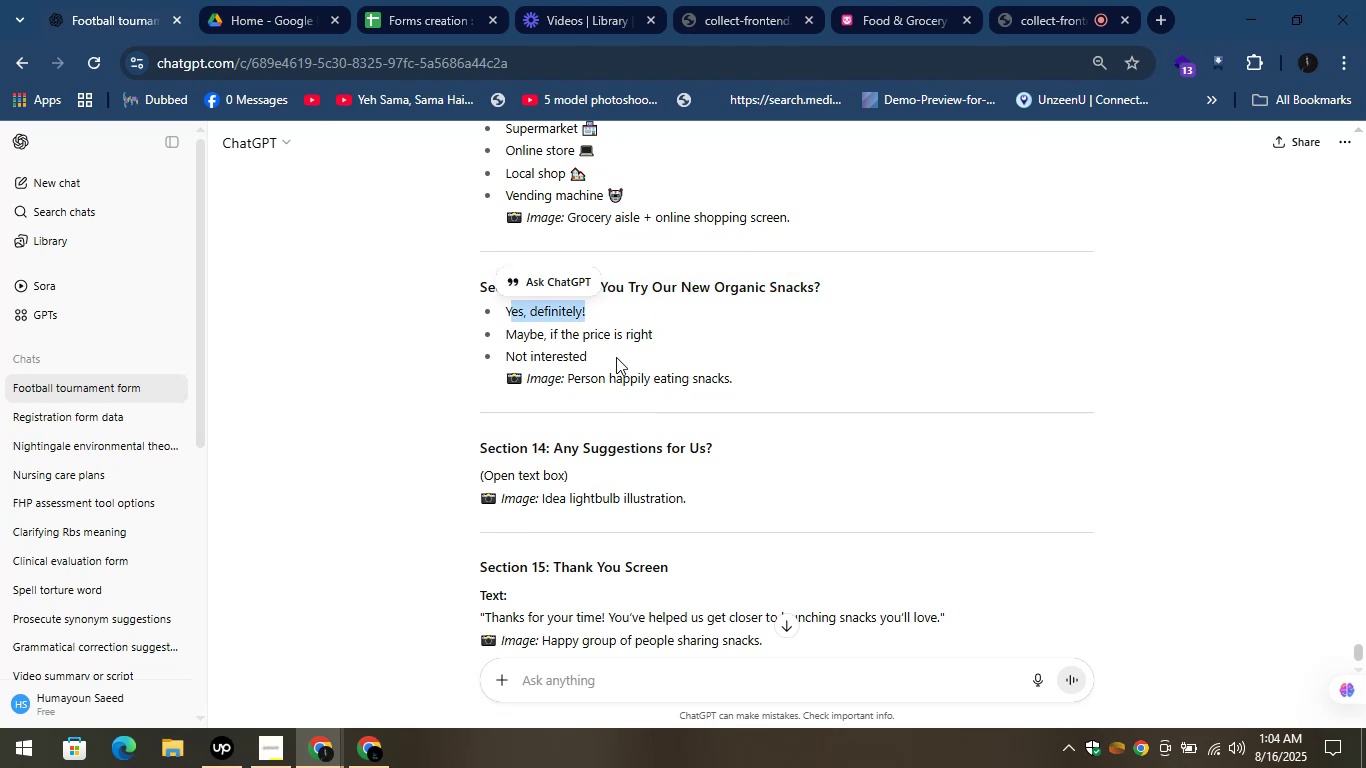 
left_click_drag(start_coordinate=[605, 353], to_coordinate=[488, 307])
 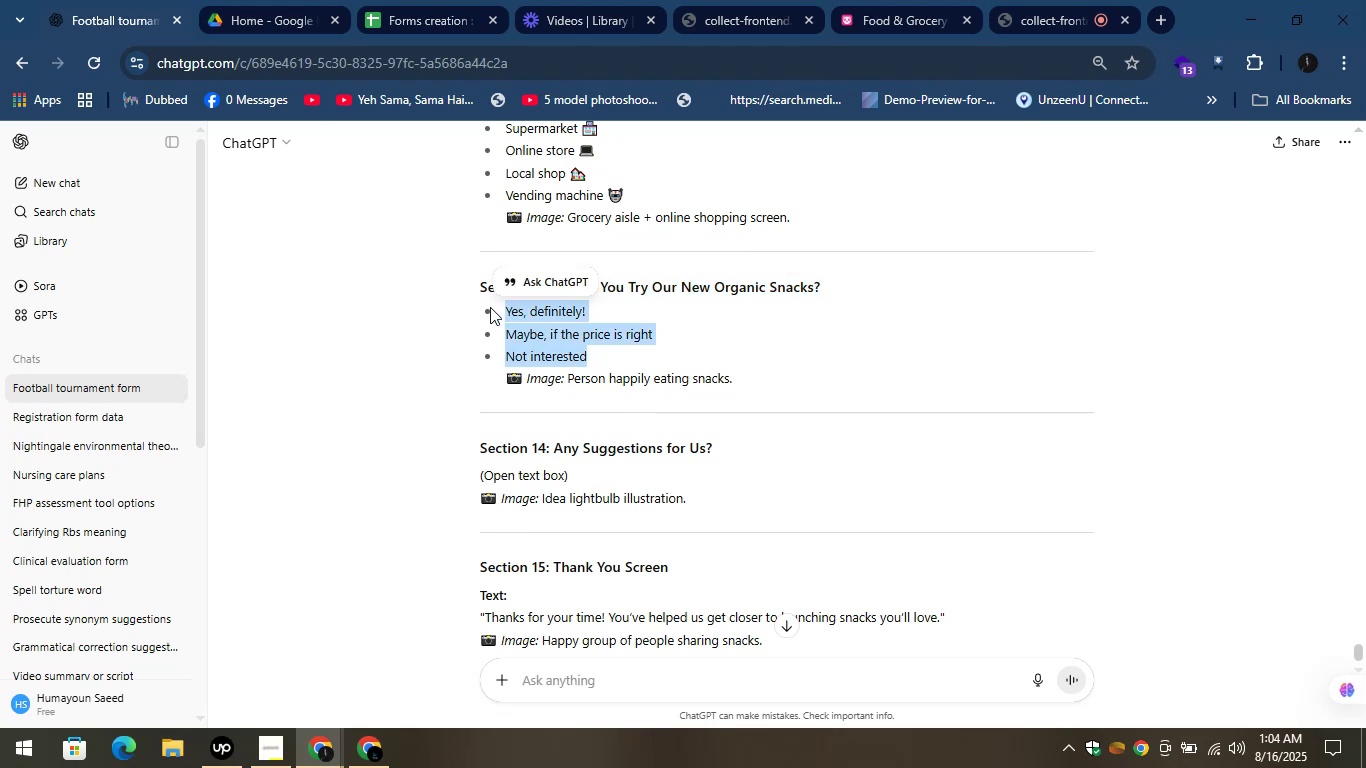 
key(Control+C)
 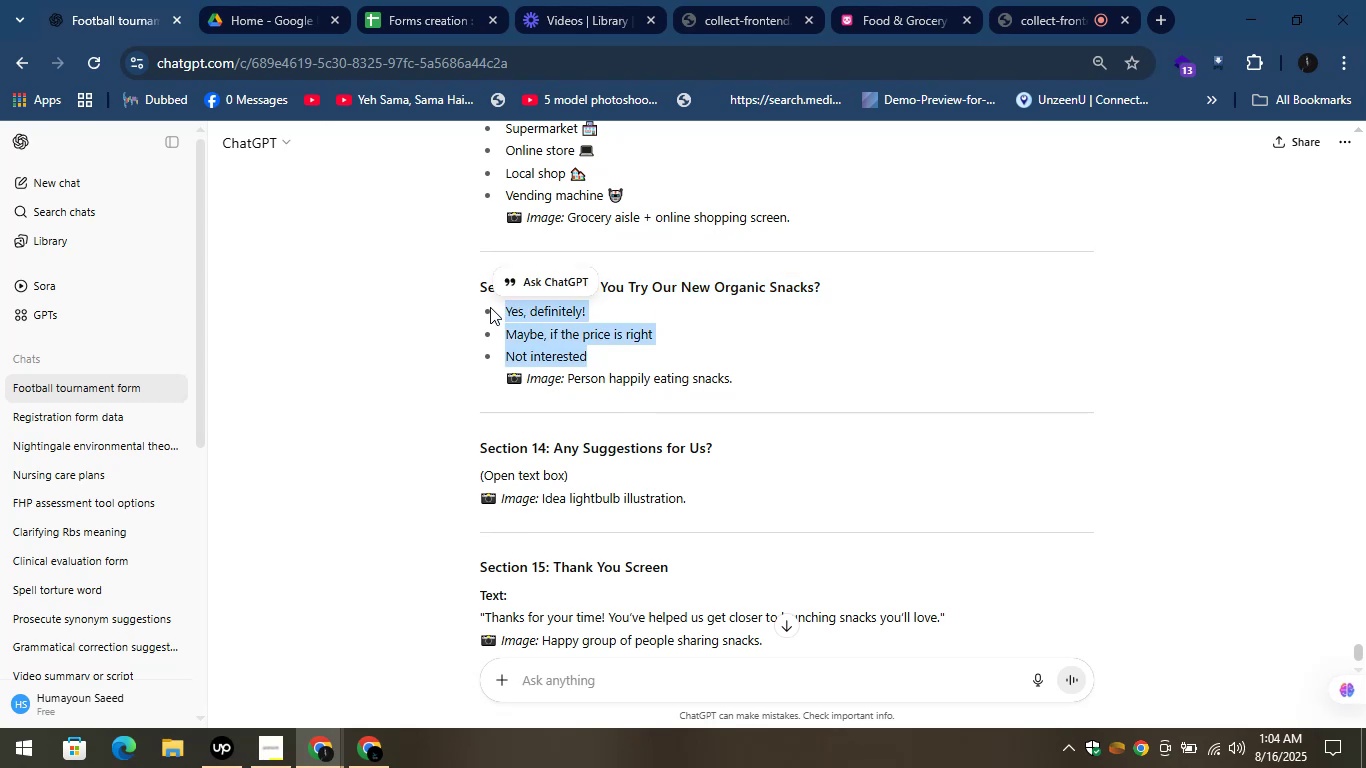 
key(Control+C)
 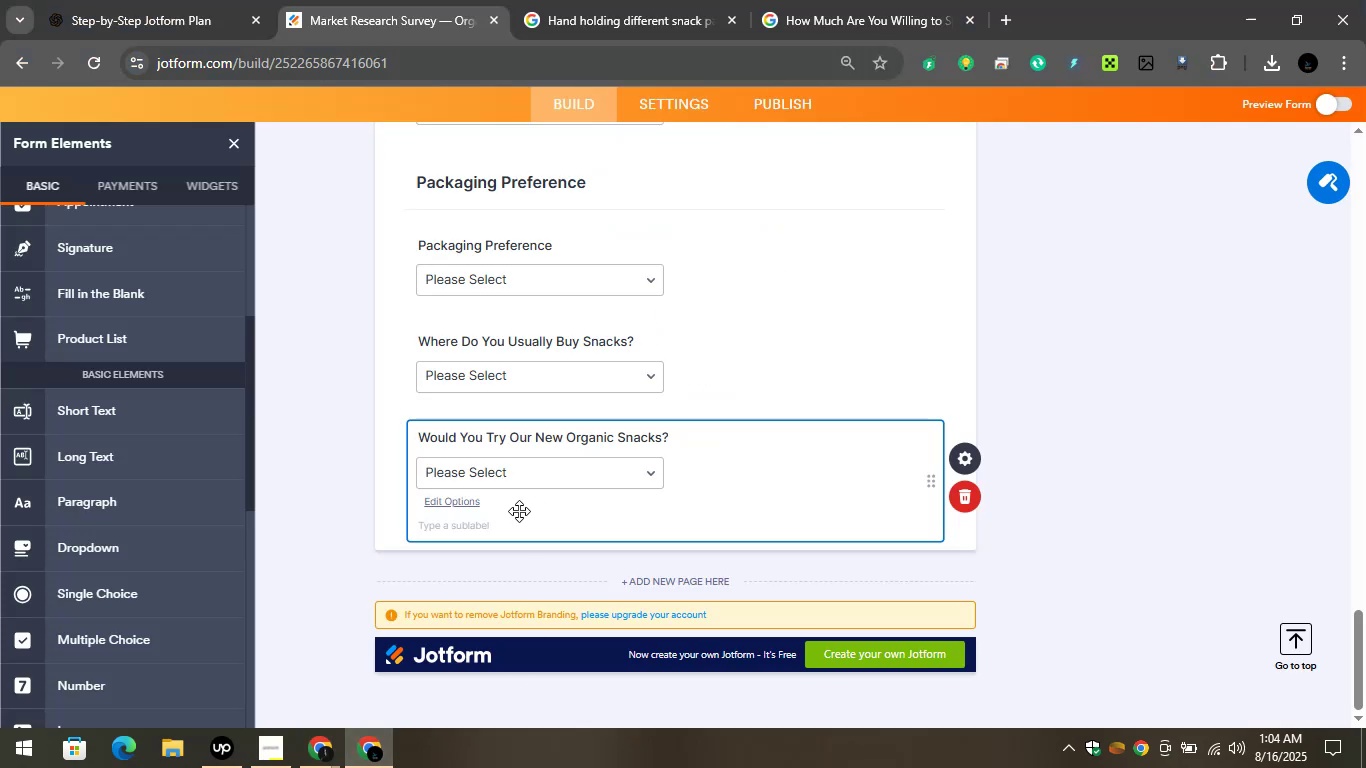 
key(Control+V)
 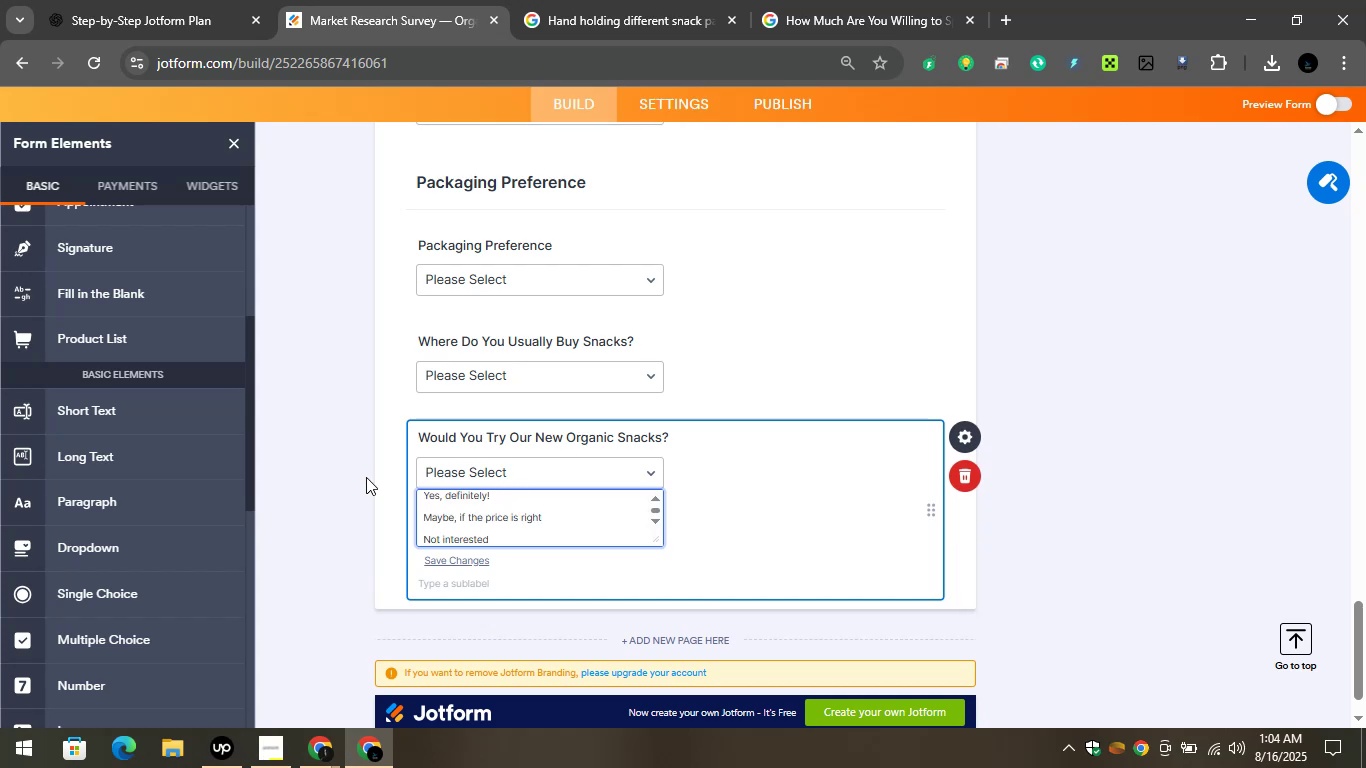 
left_click([338, 458])
 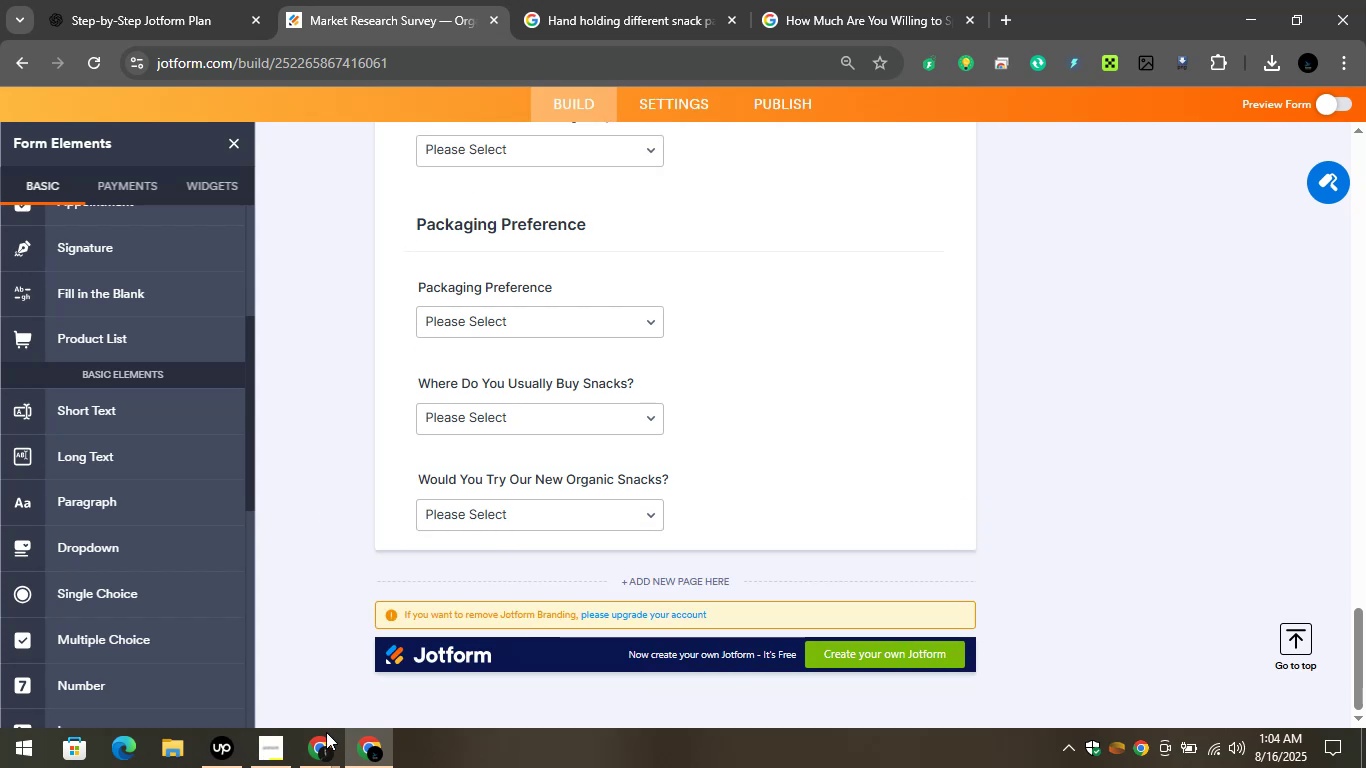 
left_click([325, 735])
 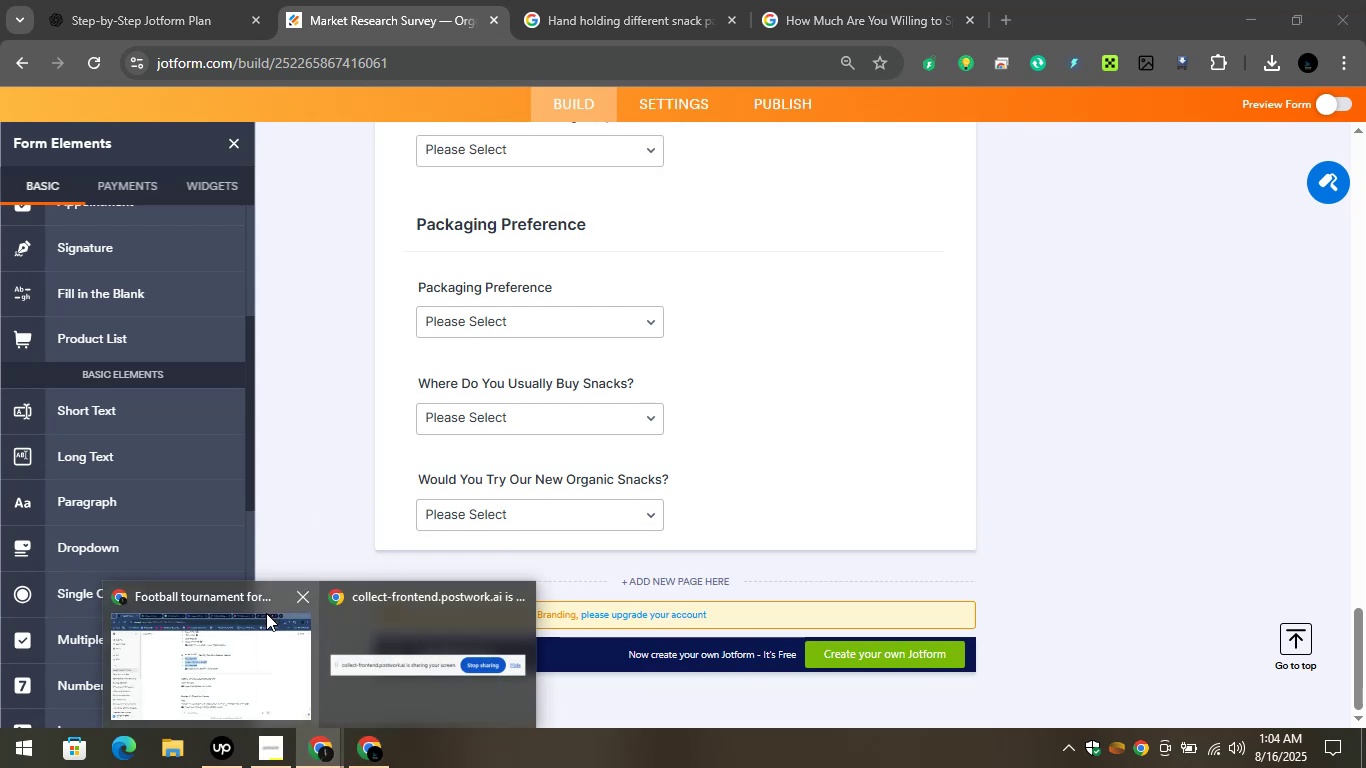 
left_click([254, 632])
 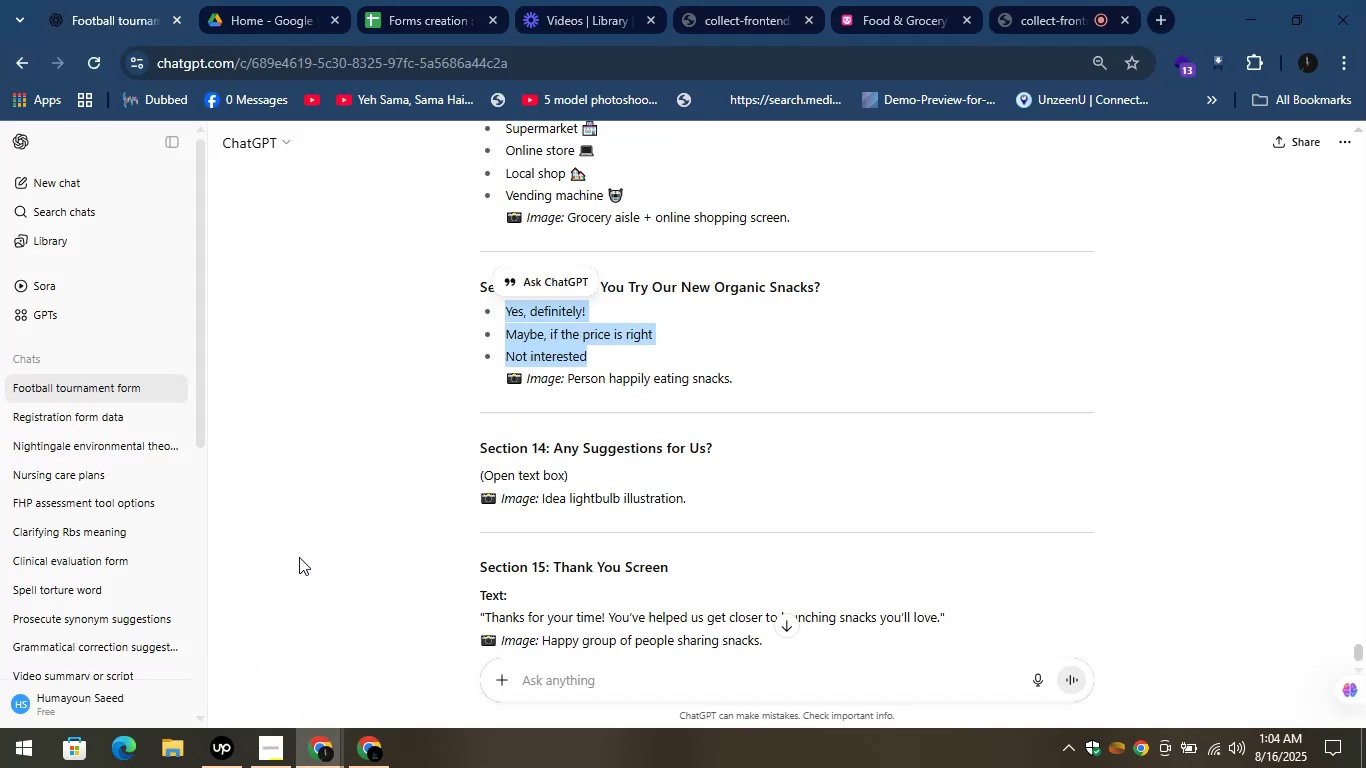 
scroll: coordinate [390, 482], scroll_direction: down, amount: 5.0
 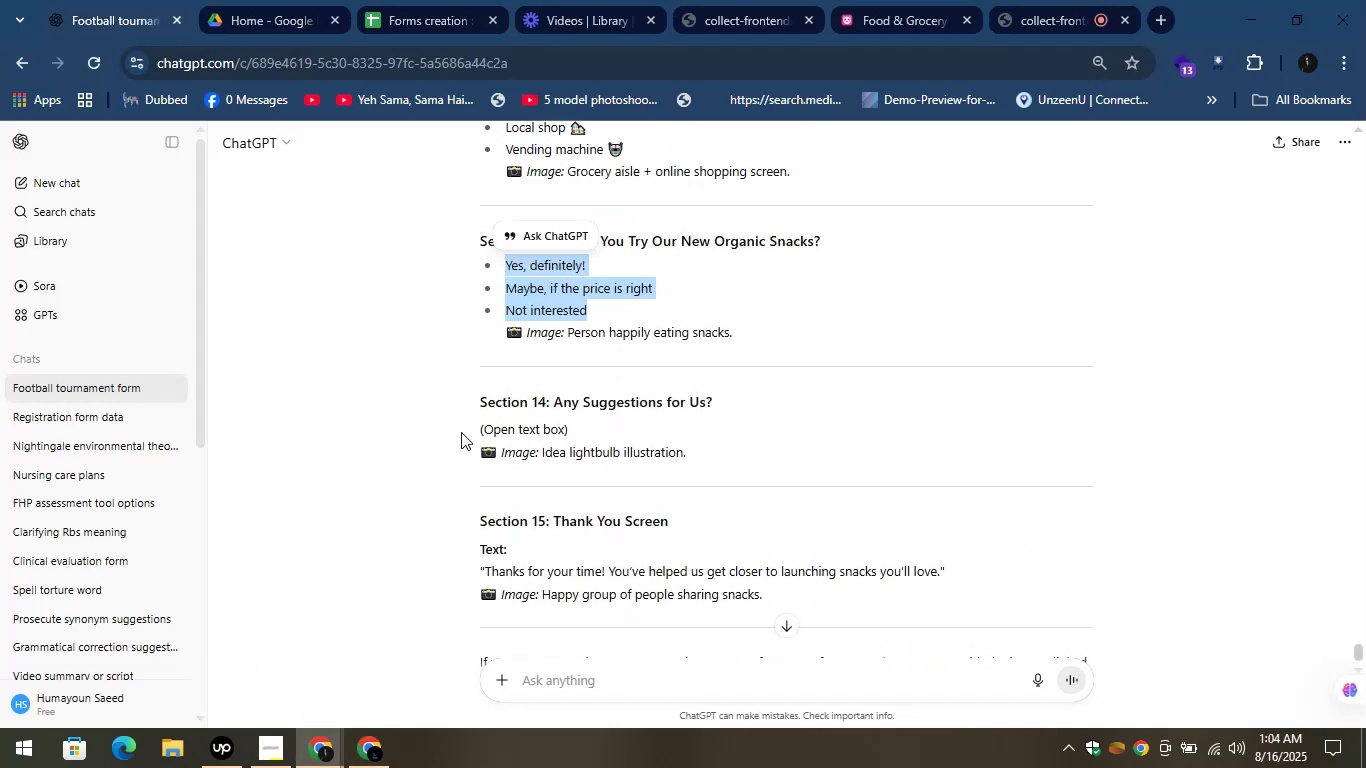 
left_click([564, 357])
 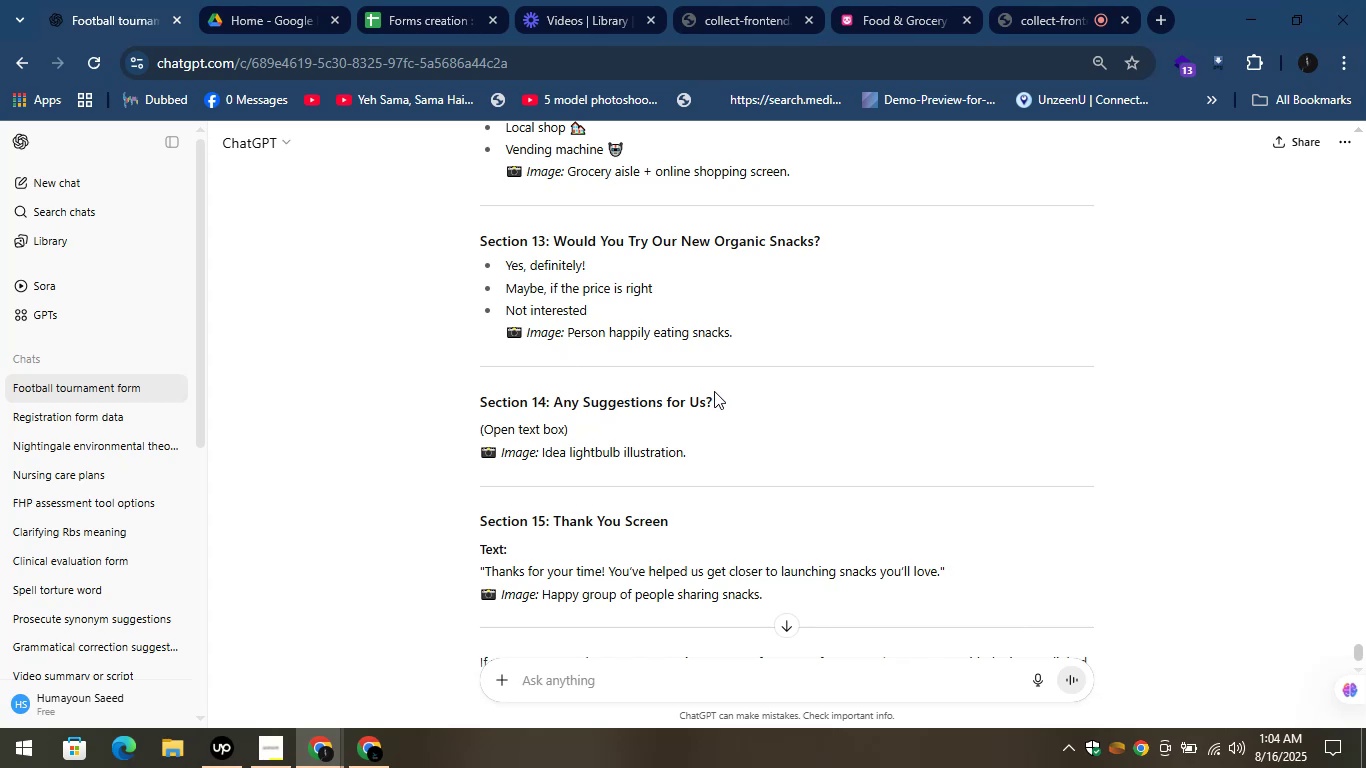 
left_click_drag(start_coordinate=[721, 391], to_coordinate=[557, 406])
 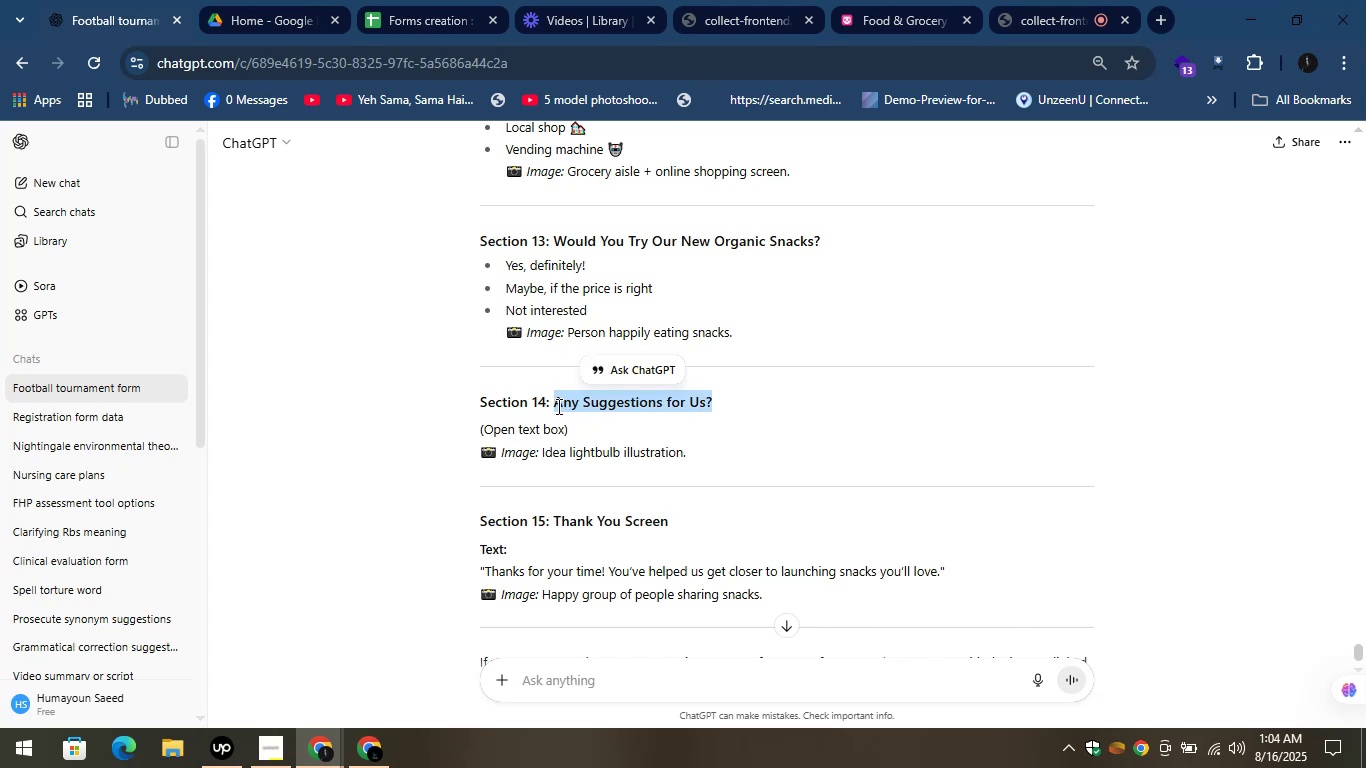 
key(Control+C)
 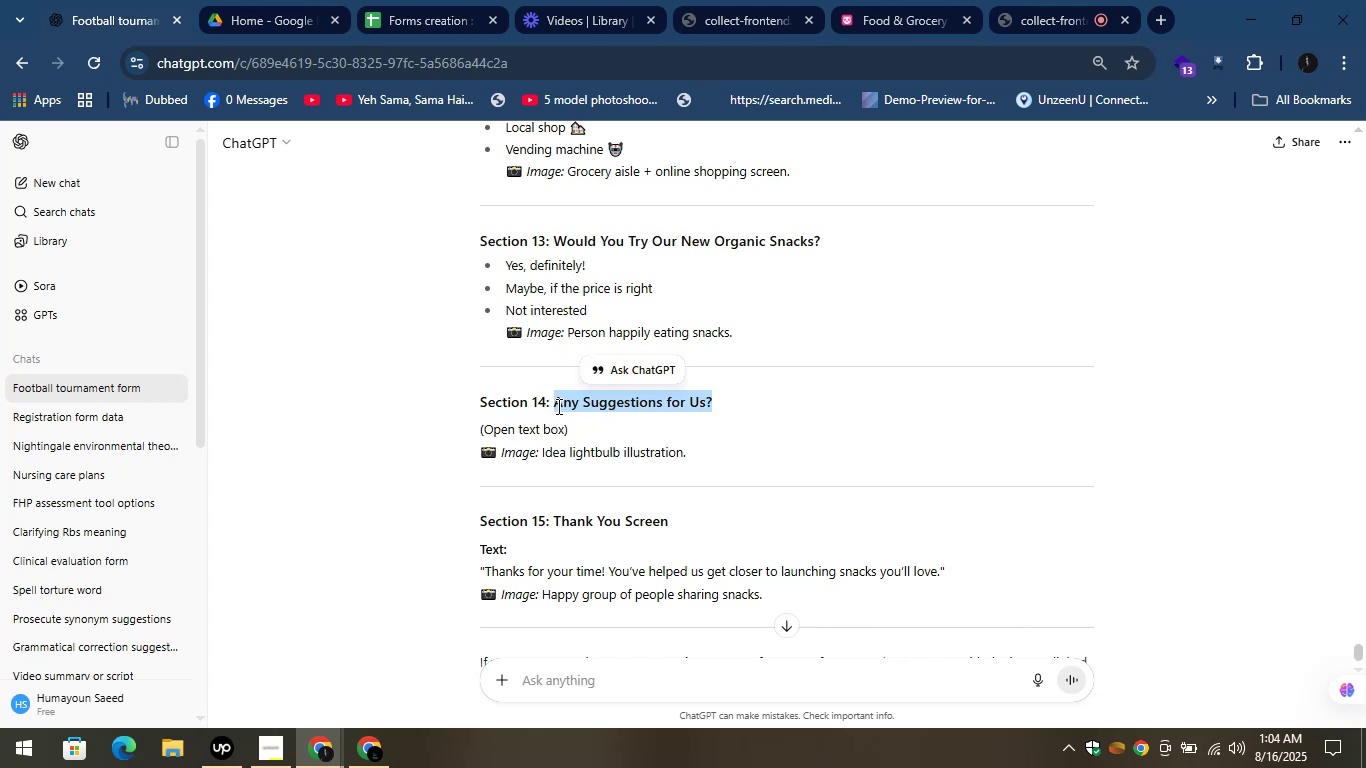 
key(Control+C)
 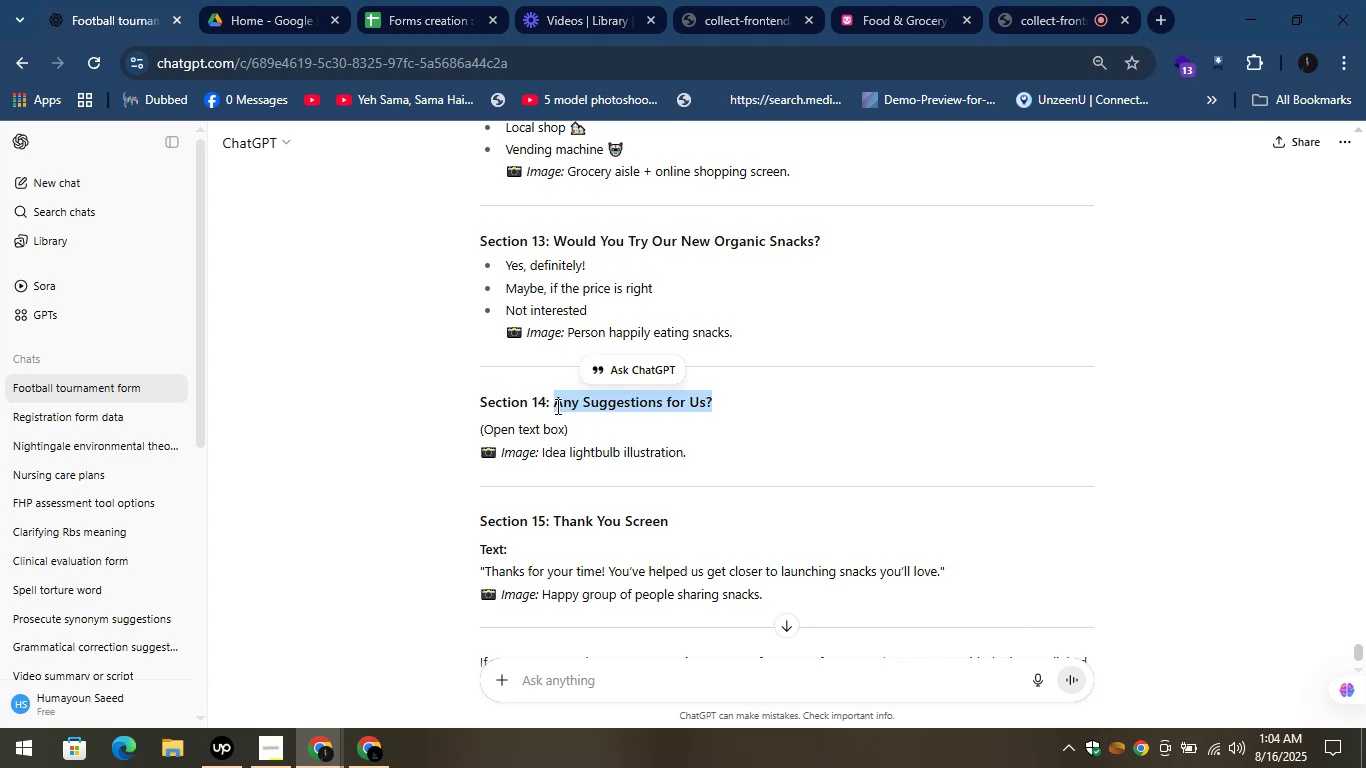 
mouse_move([578, 351])
 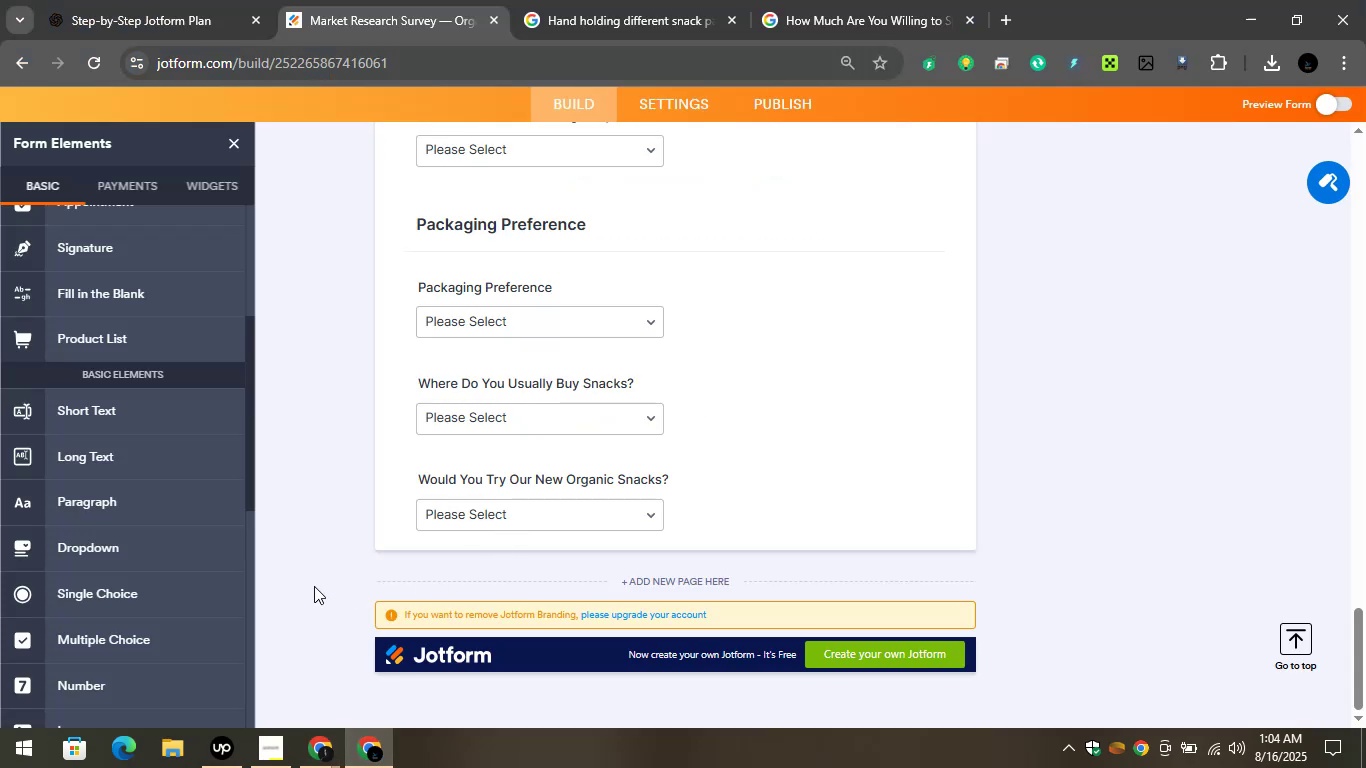 
scroll: coordinate [166, 527], scroll_direction: down, amount: 3.0
 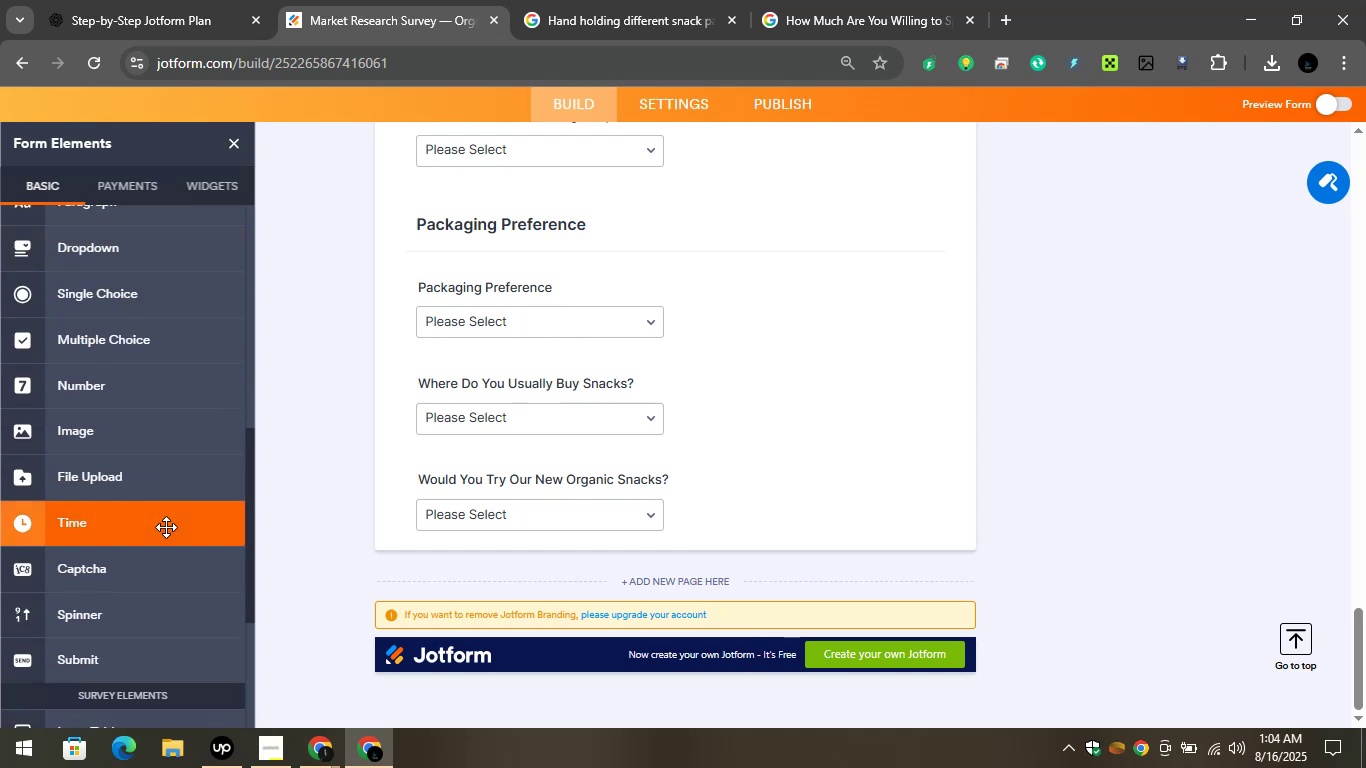 
scroll: coordinate [166, 527], scroll_direction: up, amount: 3.0
 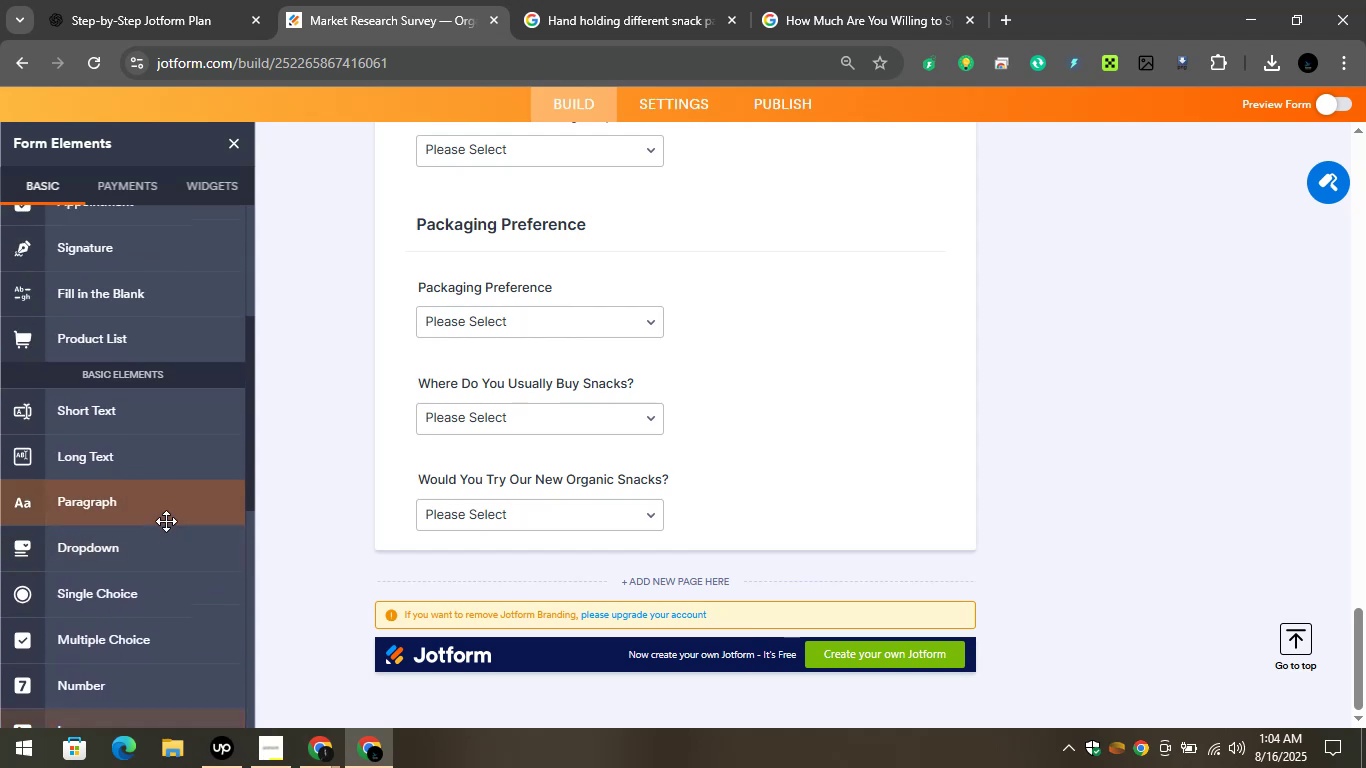 
left_click_drag(start_coordinate=[162, 509], to_coordinate=[557, 535])
 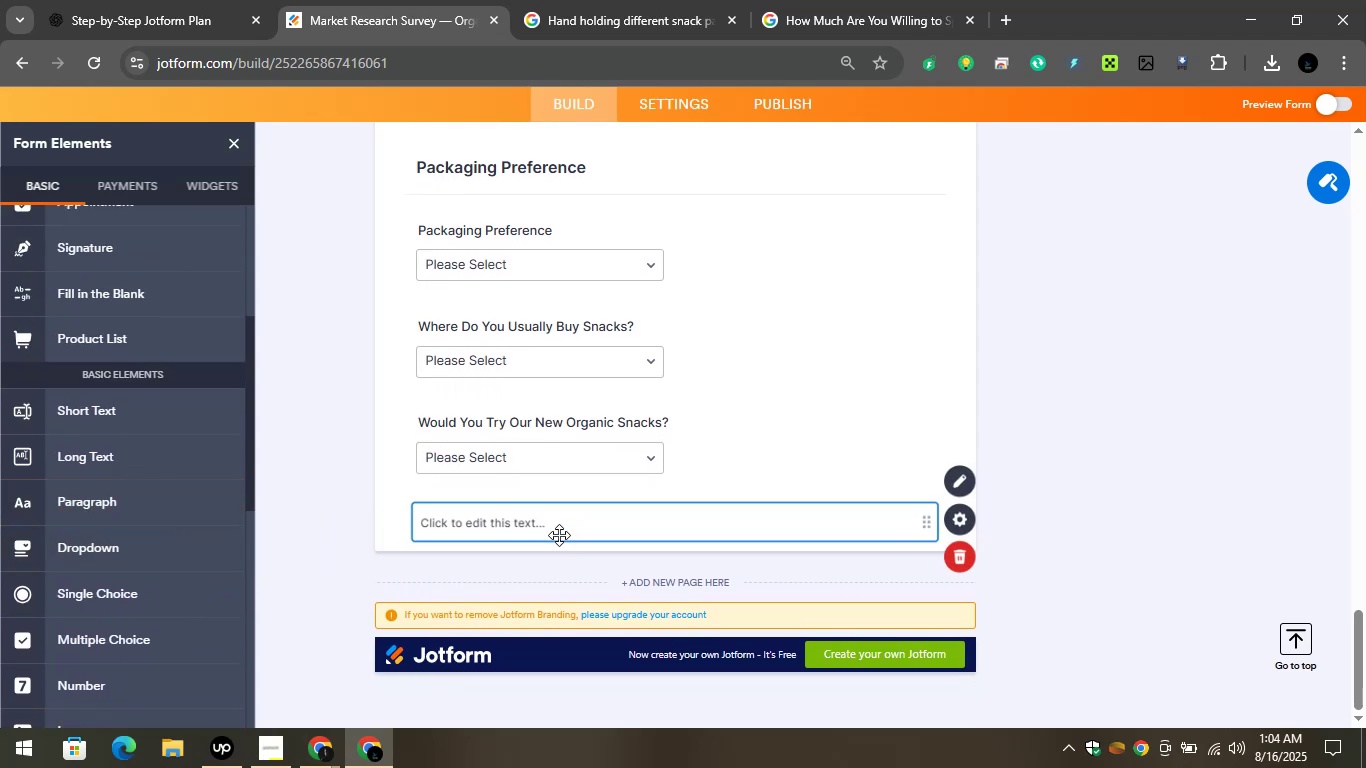 
hold_key(key=ControlLeft, duration=0.48)
 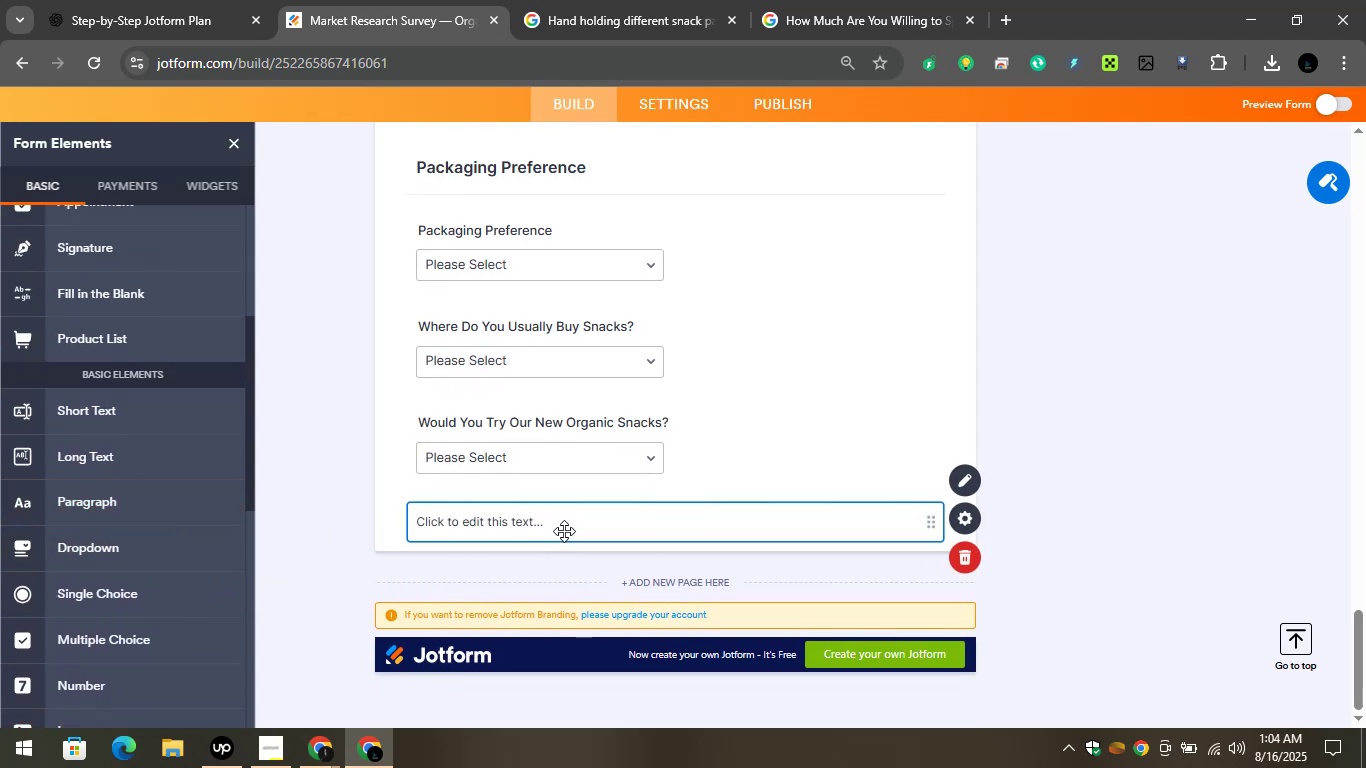 
key(Control+V)
 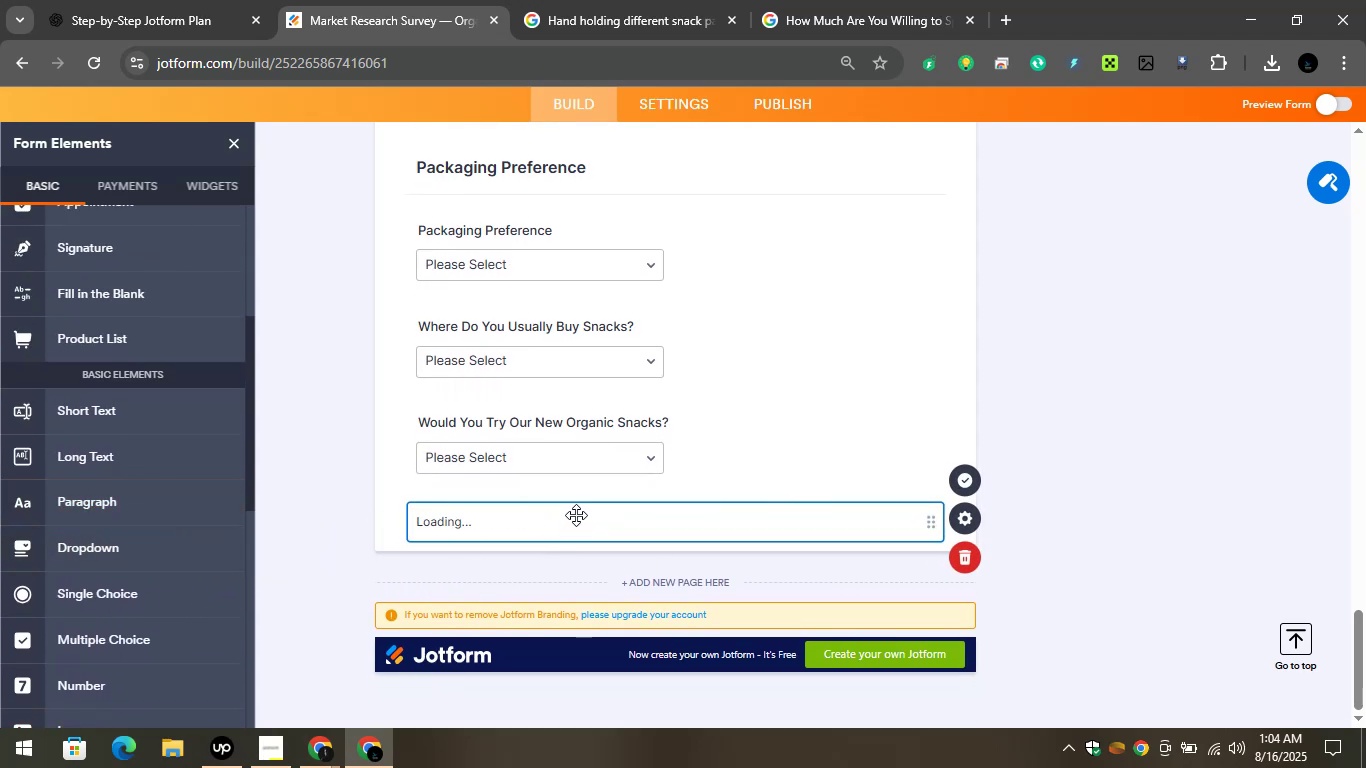 
key(Control+V)
 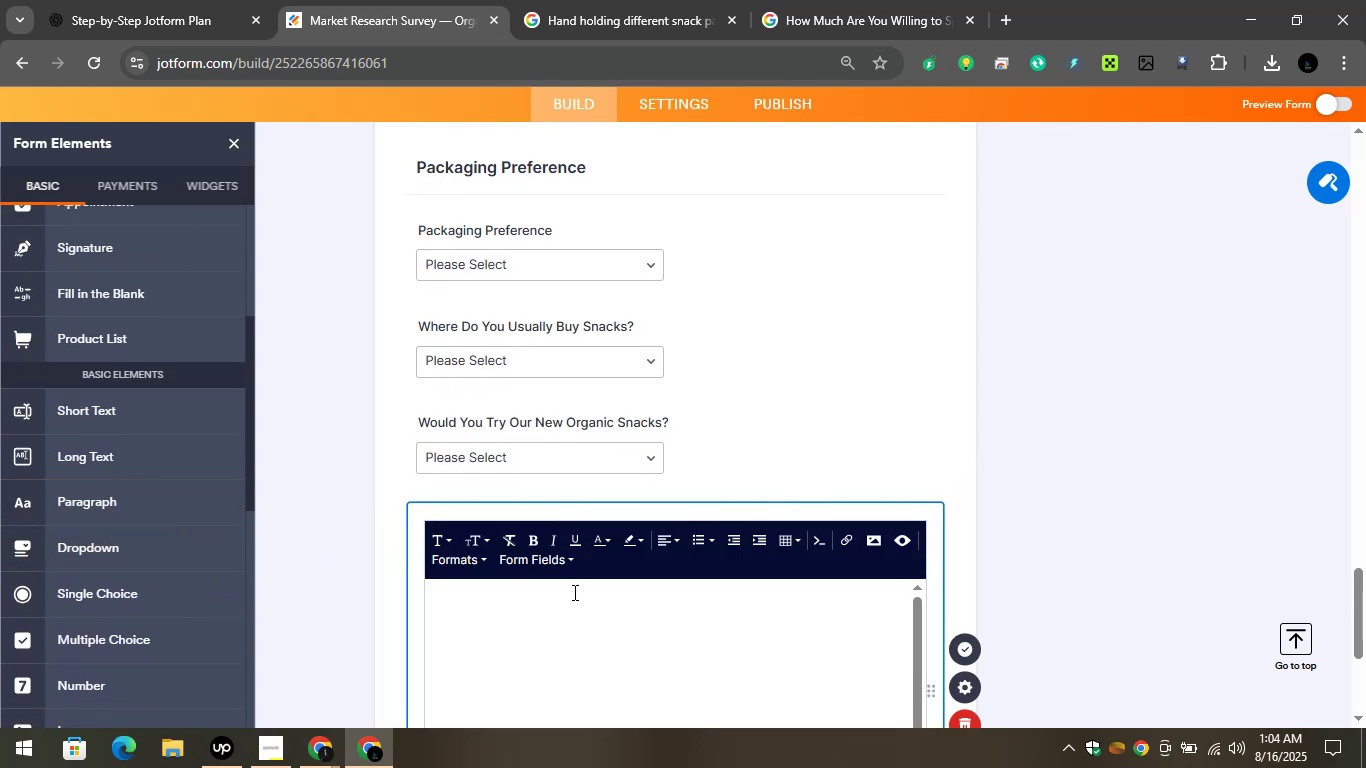 
key(Control+V)
 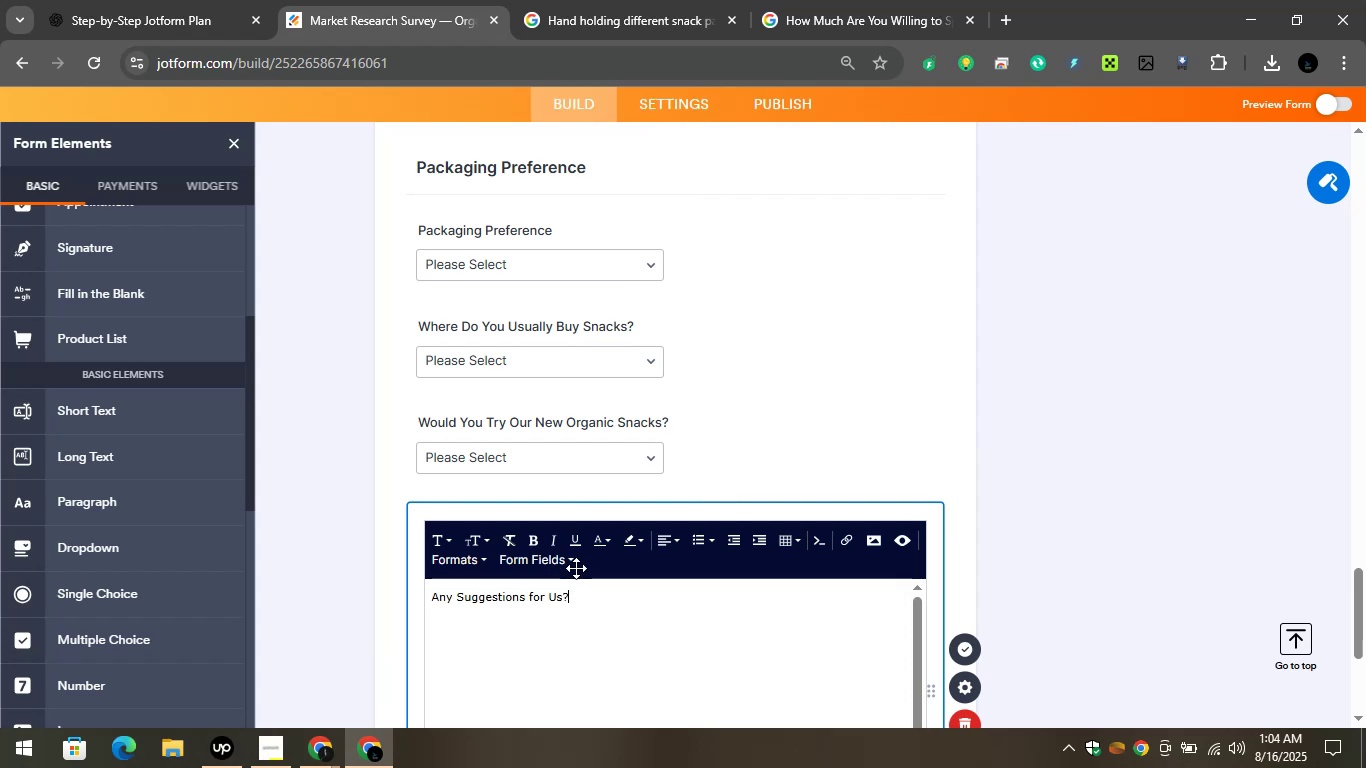 
scroll: coordinate [600, 514], scroll_direction: down, amount: 2.0
 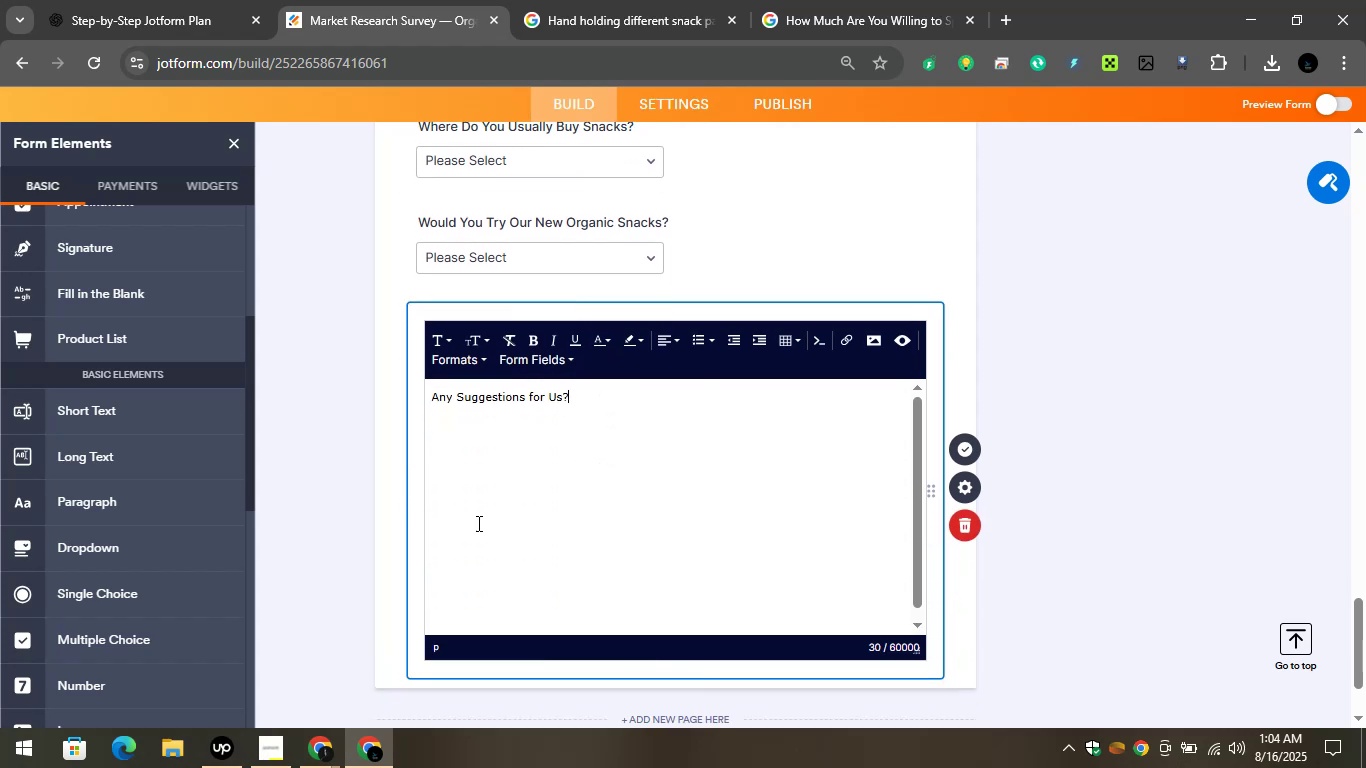 
left_click([431, 523])
 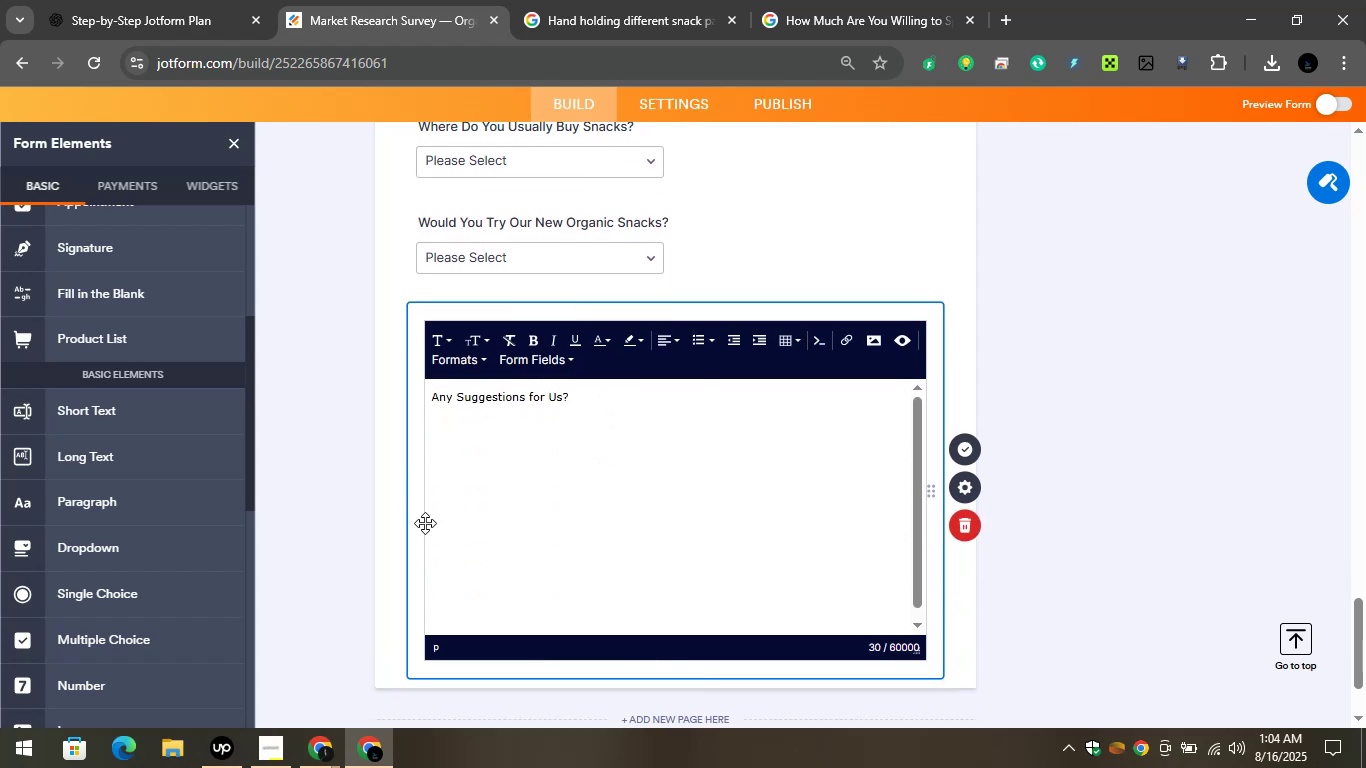 
left_click([425, 523])
 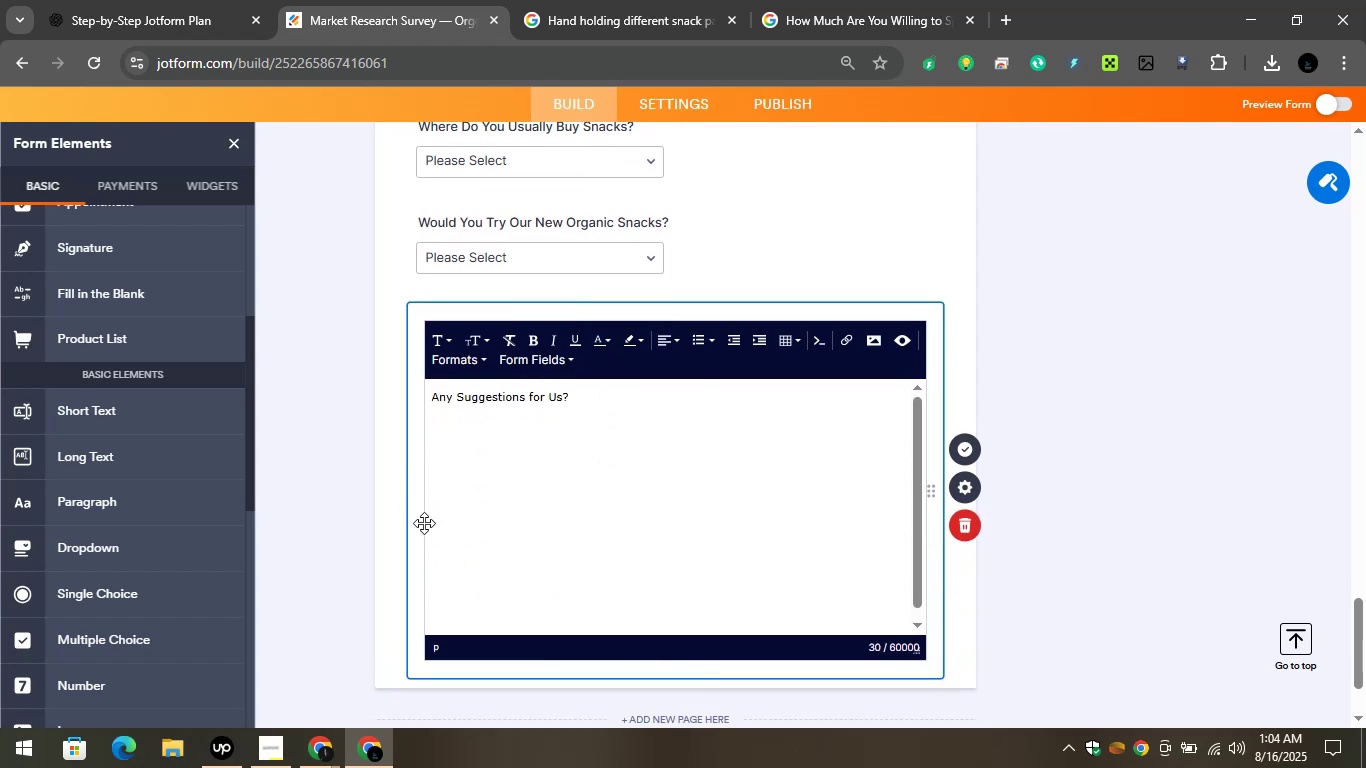 
left_click_drag(start_coordinate=[424, 523], to_coordinate=[417, 549])
 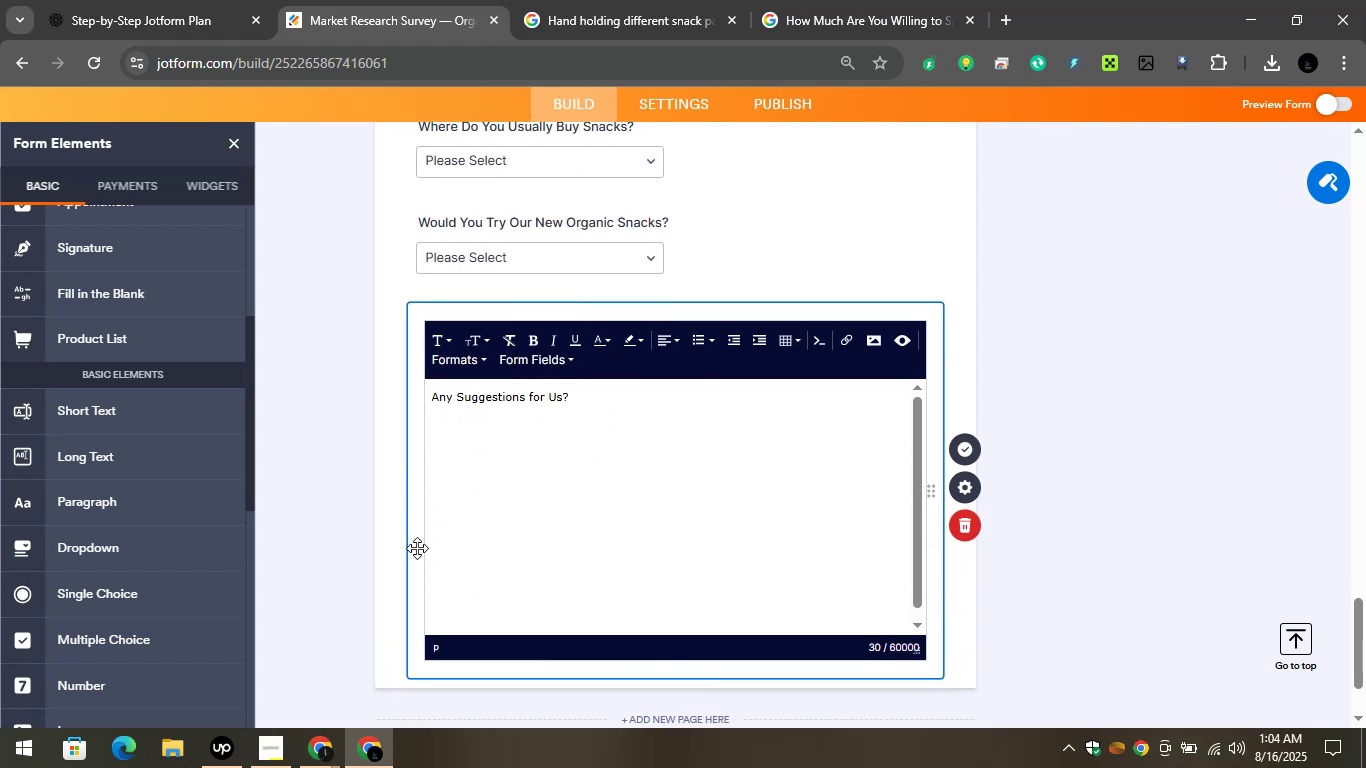 
left_click_drag(start_coordinate=[417, 549], to_coordinate=[415, 508])
 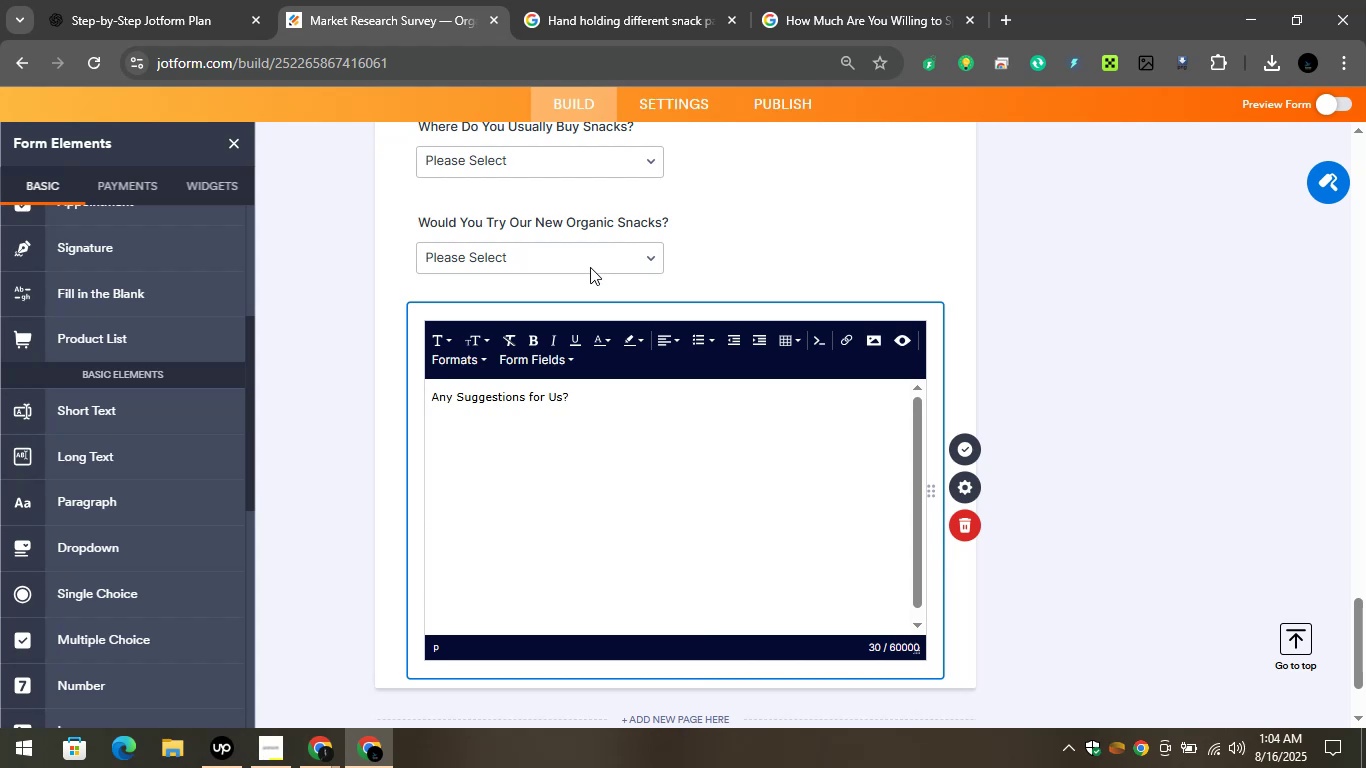 
left_click([591, 257])
 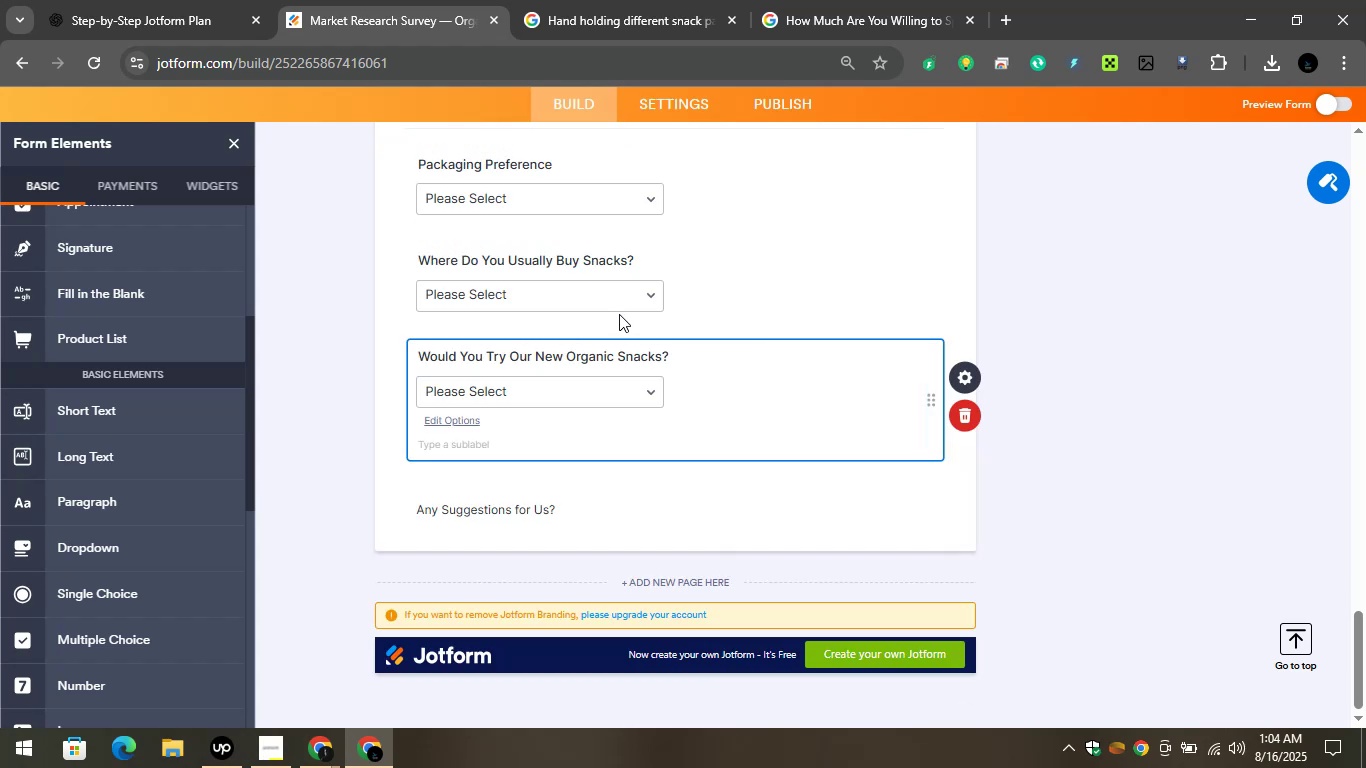 
scroll: coordinate [608, 445], scroll_direction: down, amount: 8.0
 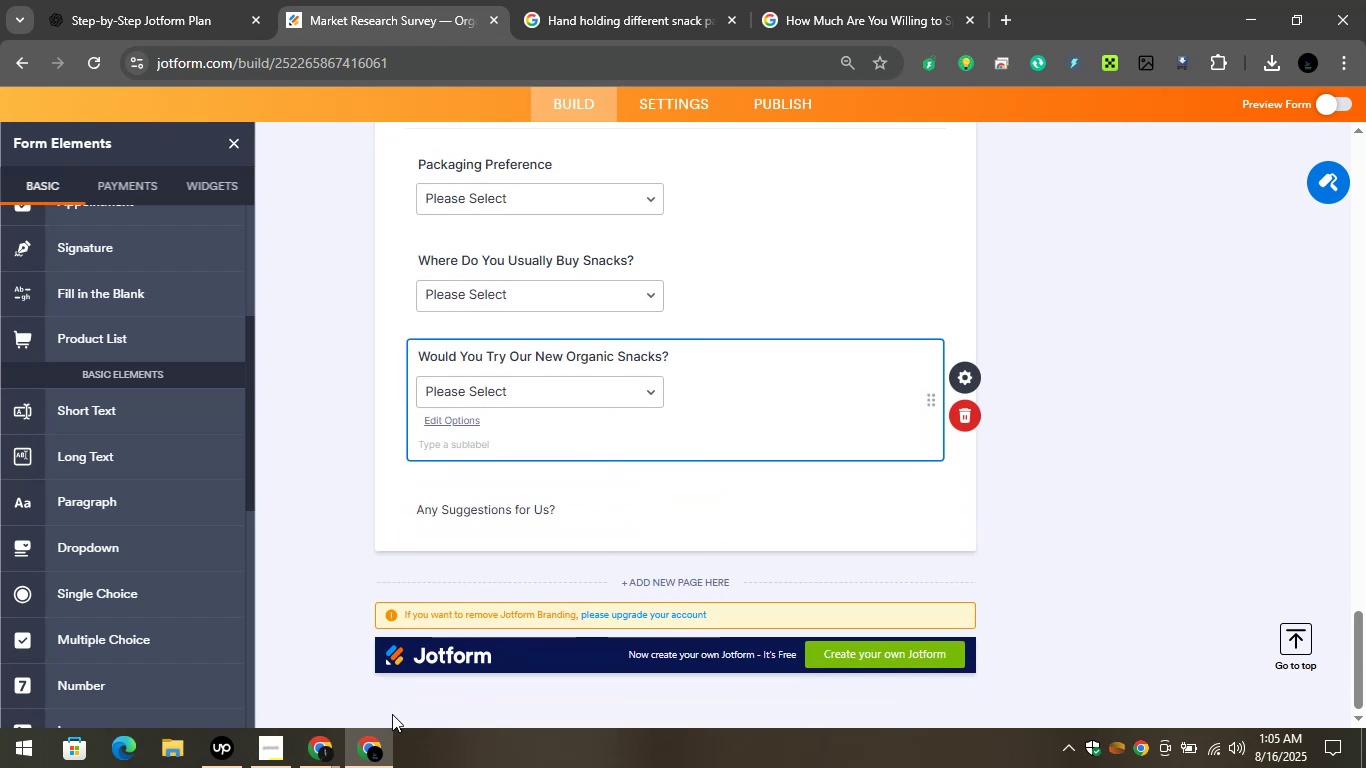 
left_click([333, 758])
 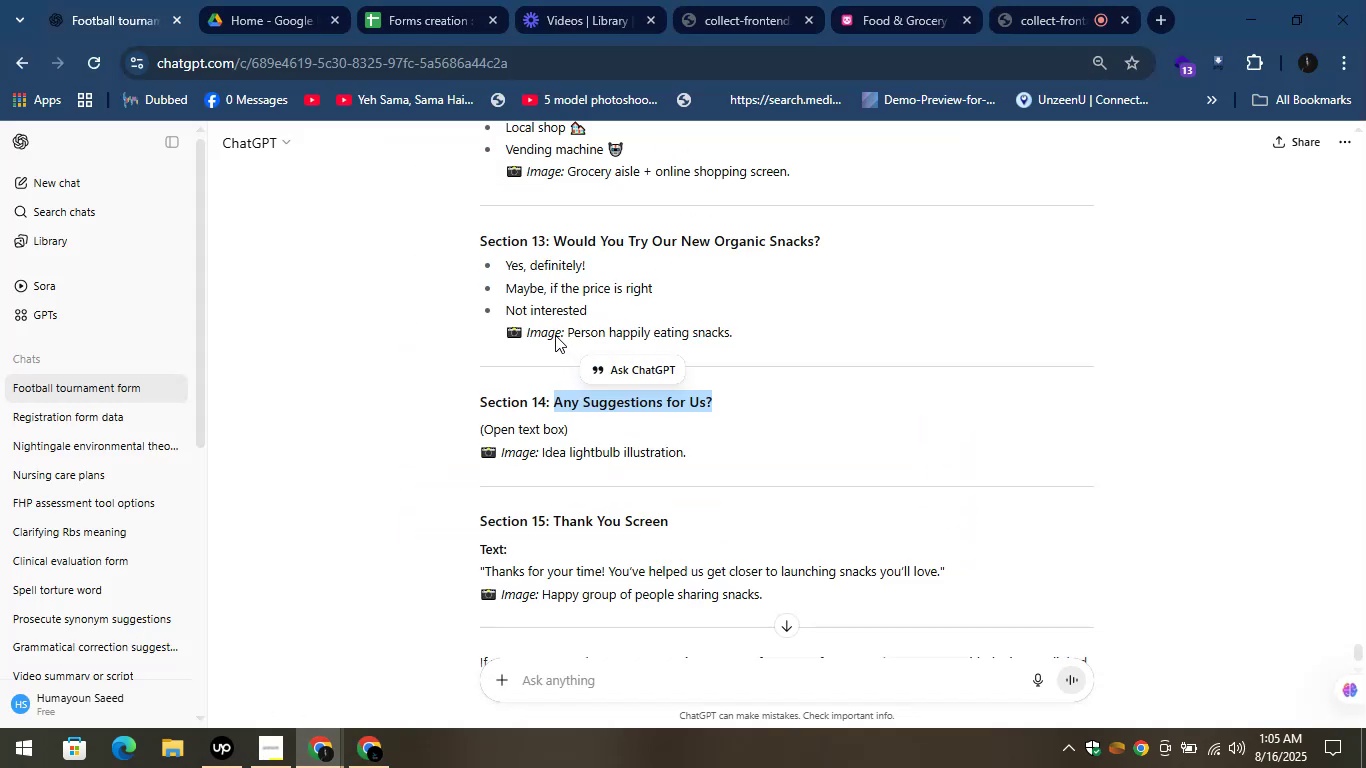 
left_click([536, 368])
 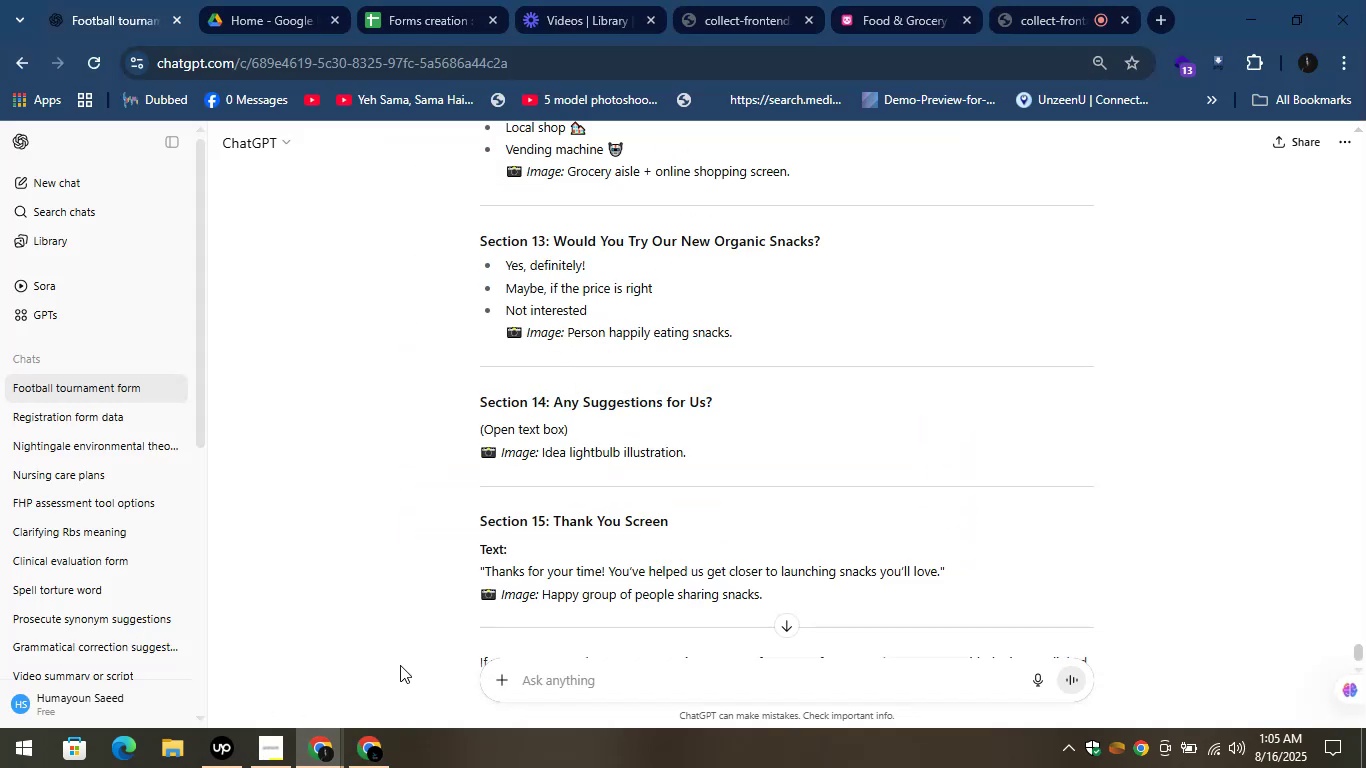 
left_click([368, 742])
 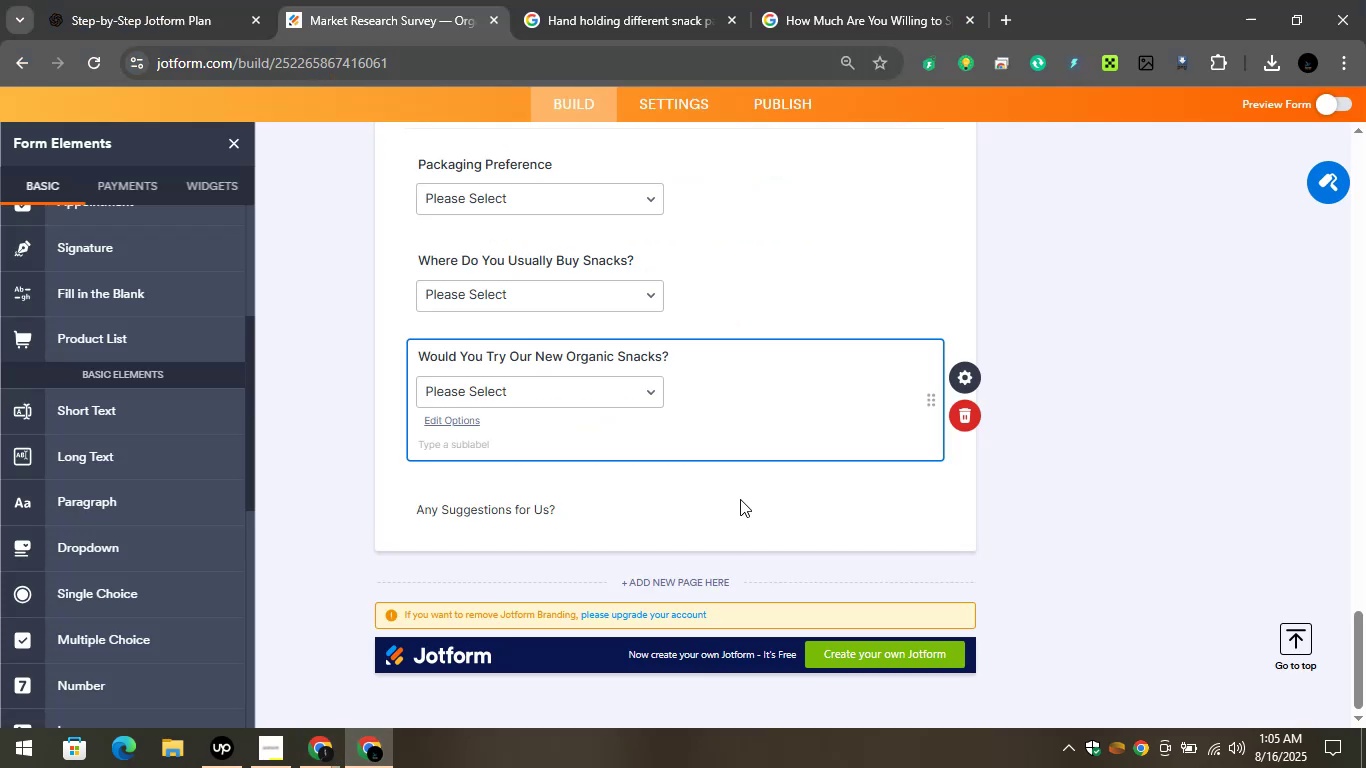 
scroll: coordinate [750, 493], scroll_direction: up, amount: 3.0
 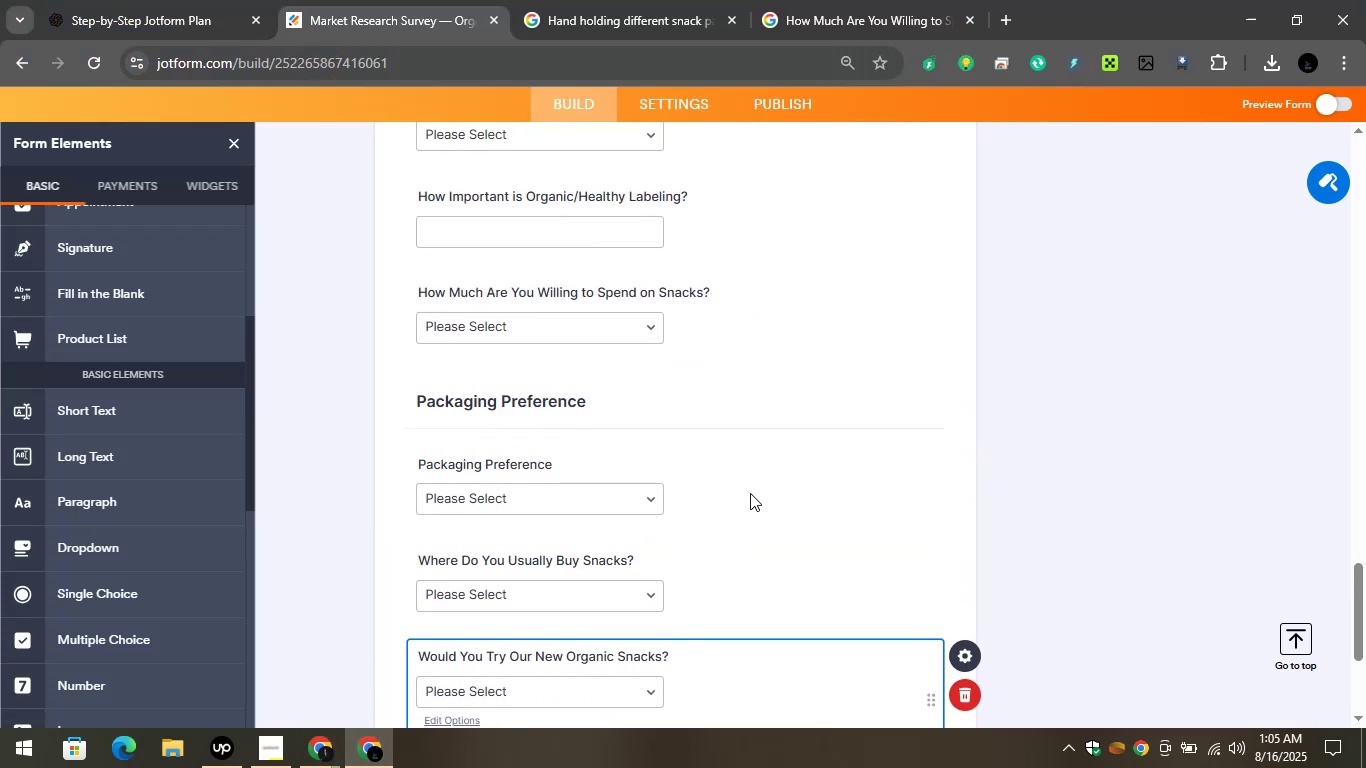 
scroll: coordinate [750, 492], scroll_direction: down, amount: 2.0
 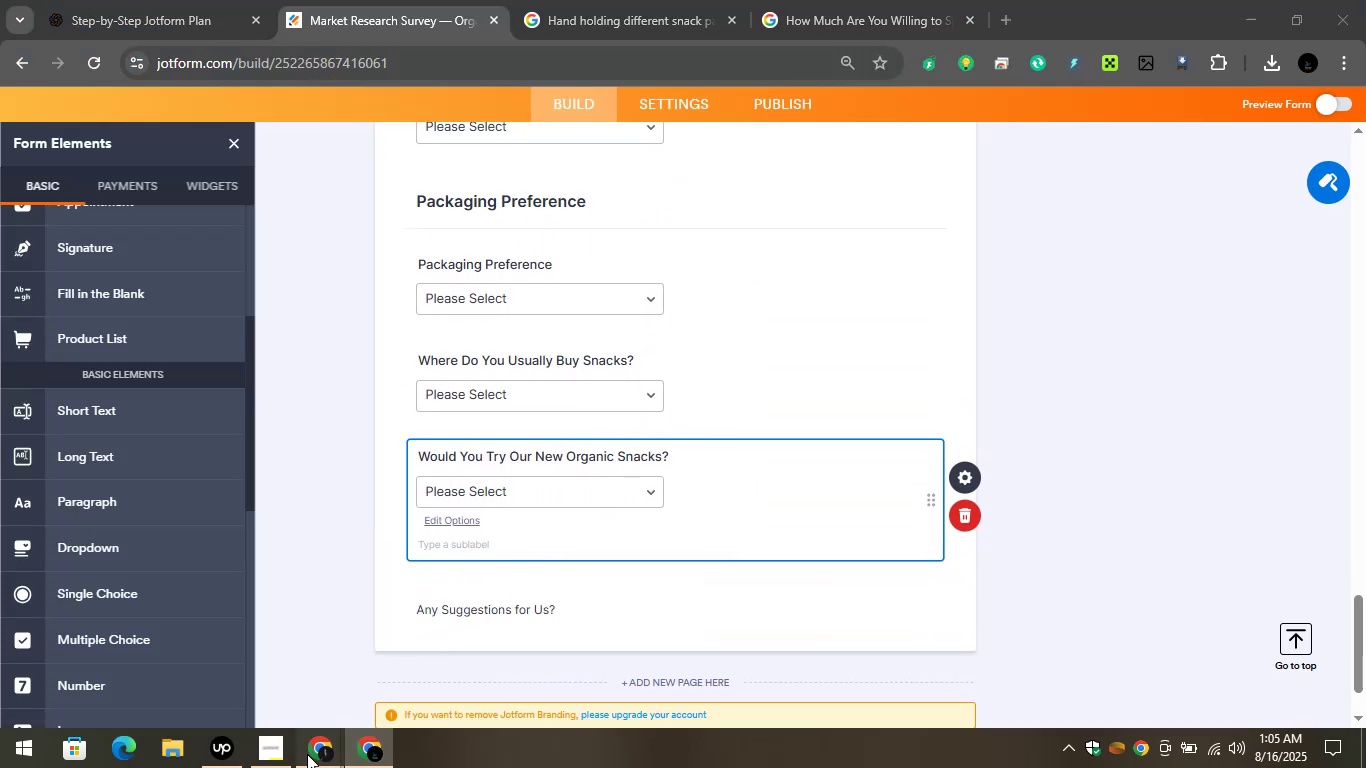 
wait(5.02)
 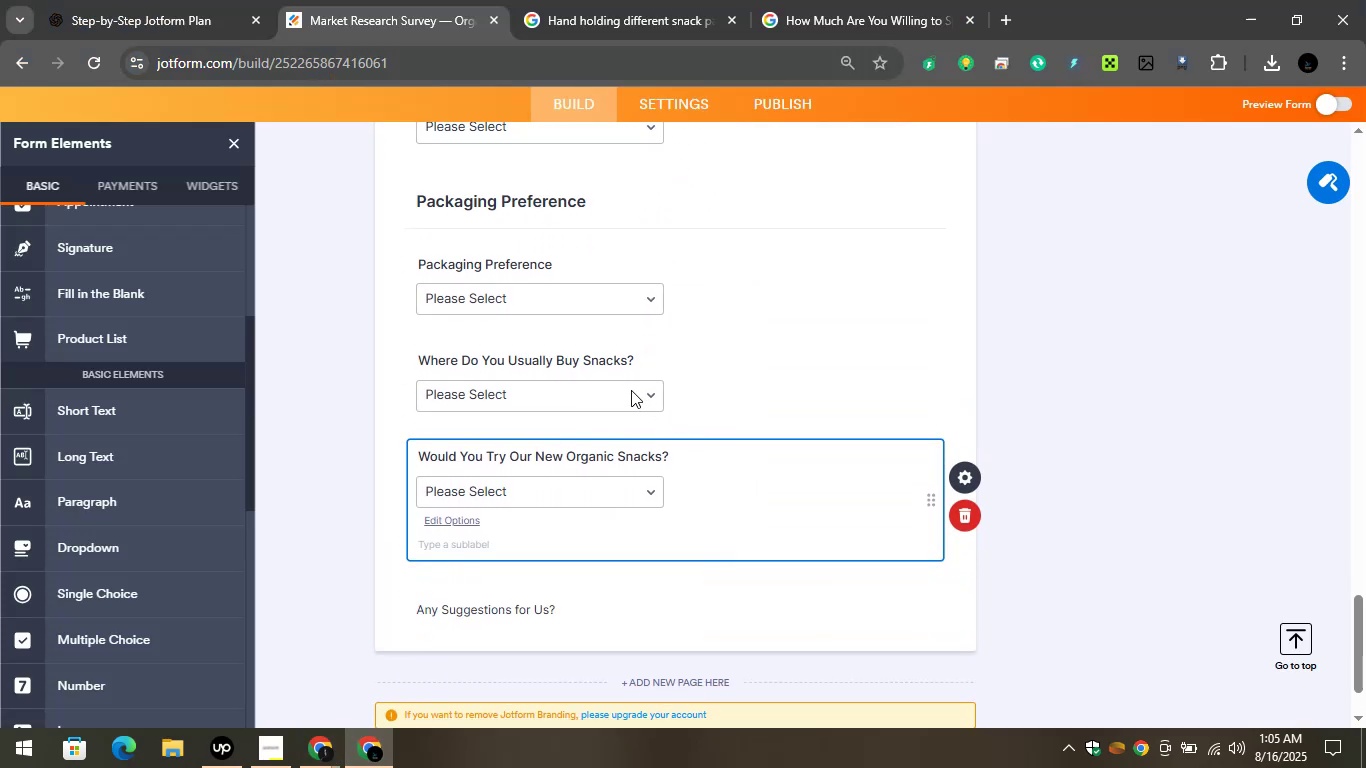 
scroll: coordinate [540, 587], scroll_direction: up, amount: 2.0
 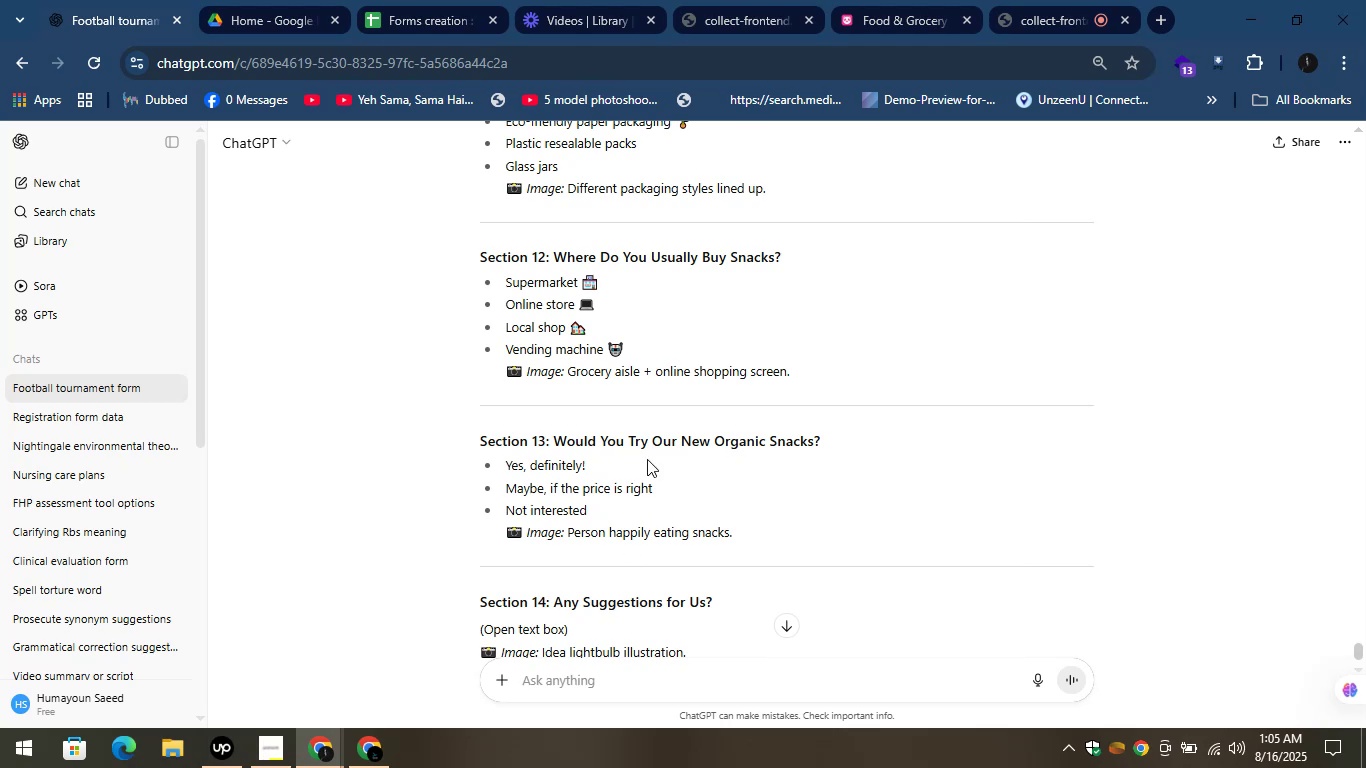 
scroll: coordinate [724, 341], scroll_direction: down, amount: 1.0
 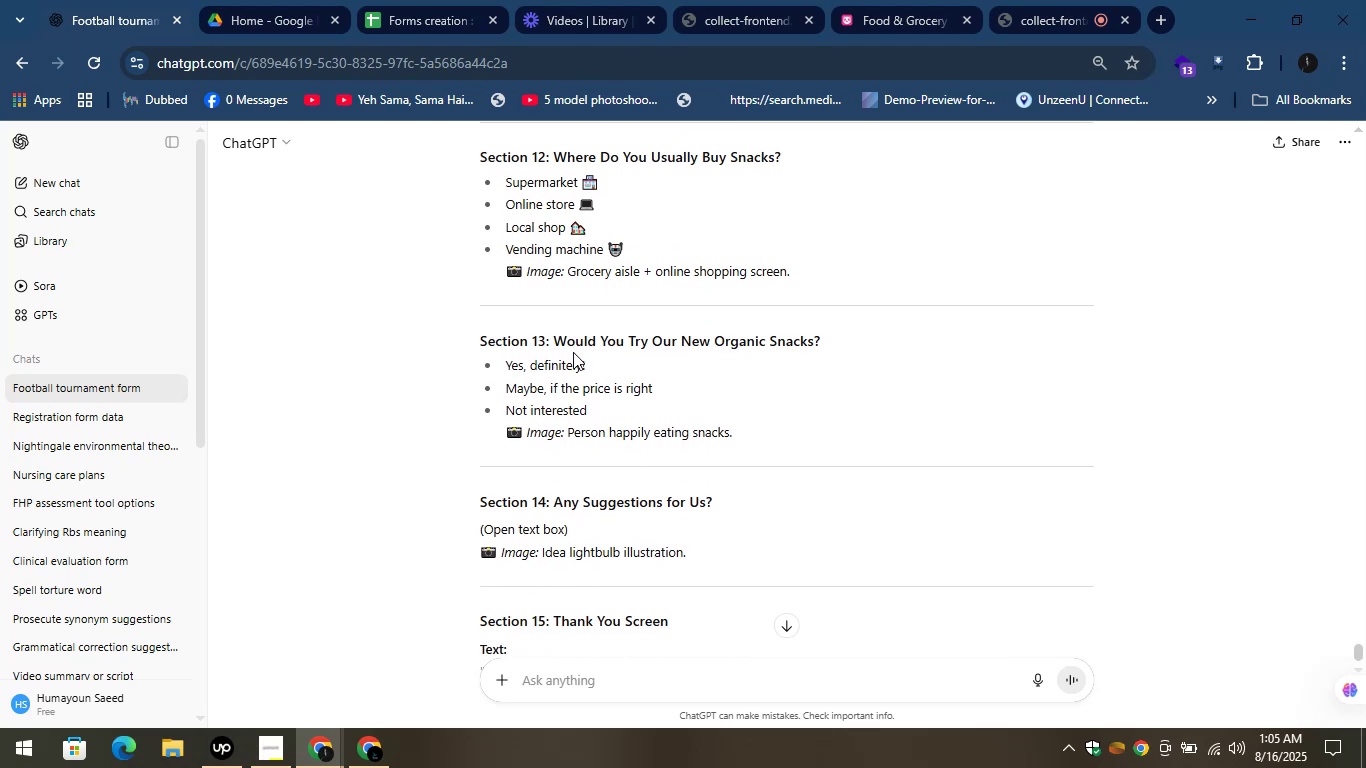 
left_click_drag(start_coordinate=[554, 349], to_coordinate=[874, 339])
 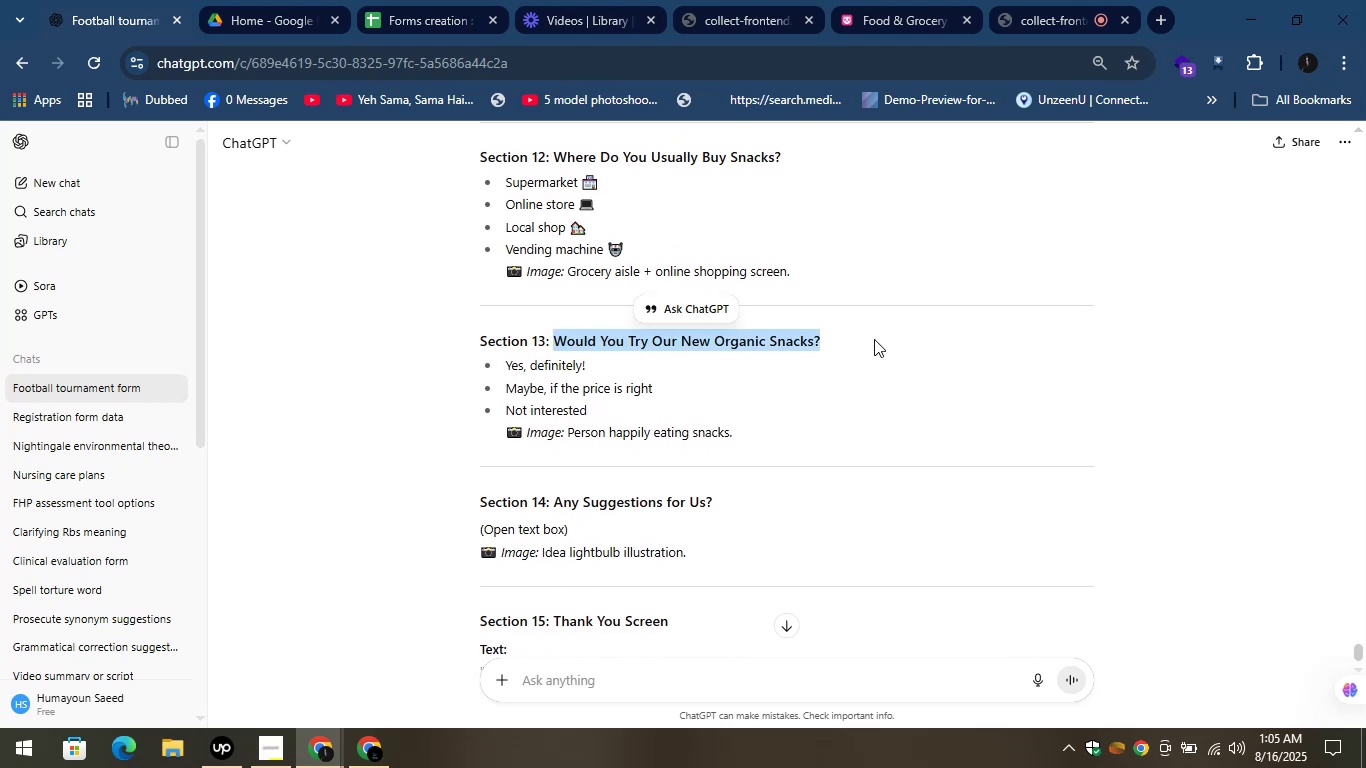 
key(Control+C)
 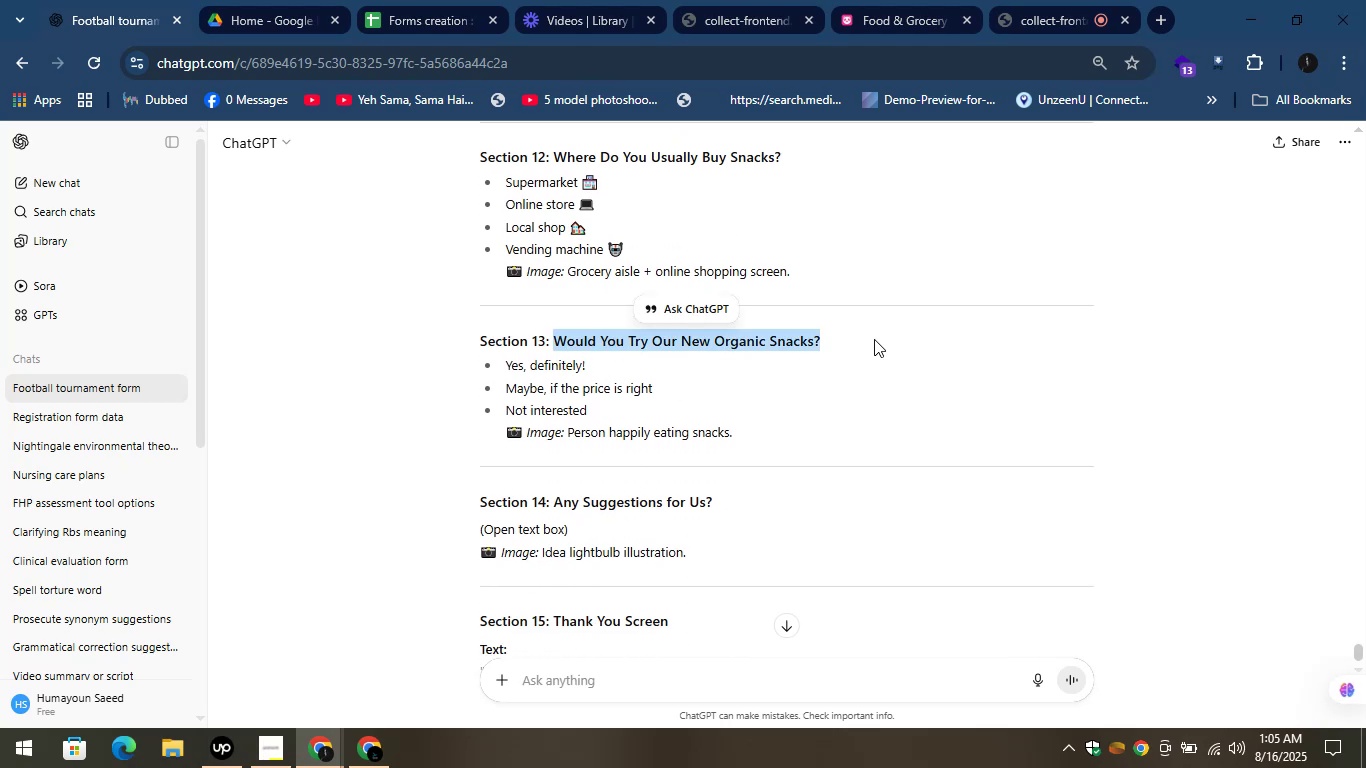 
key(Control+C)
 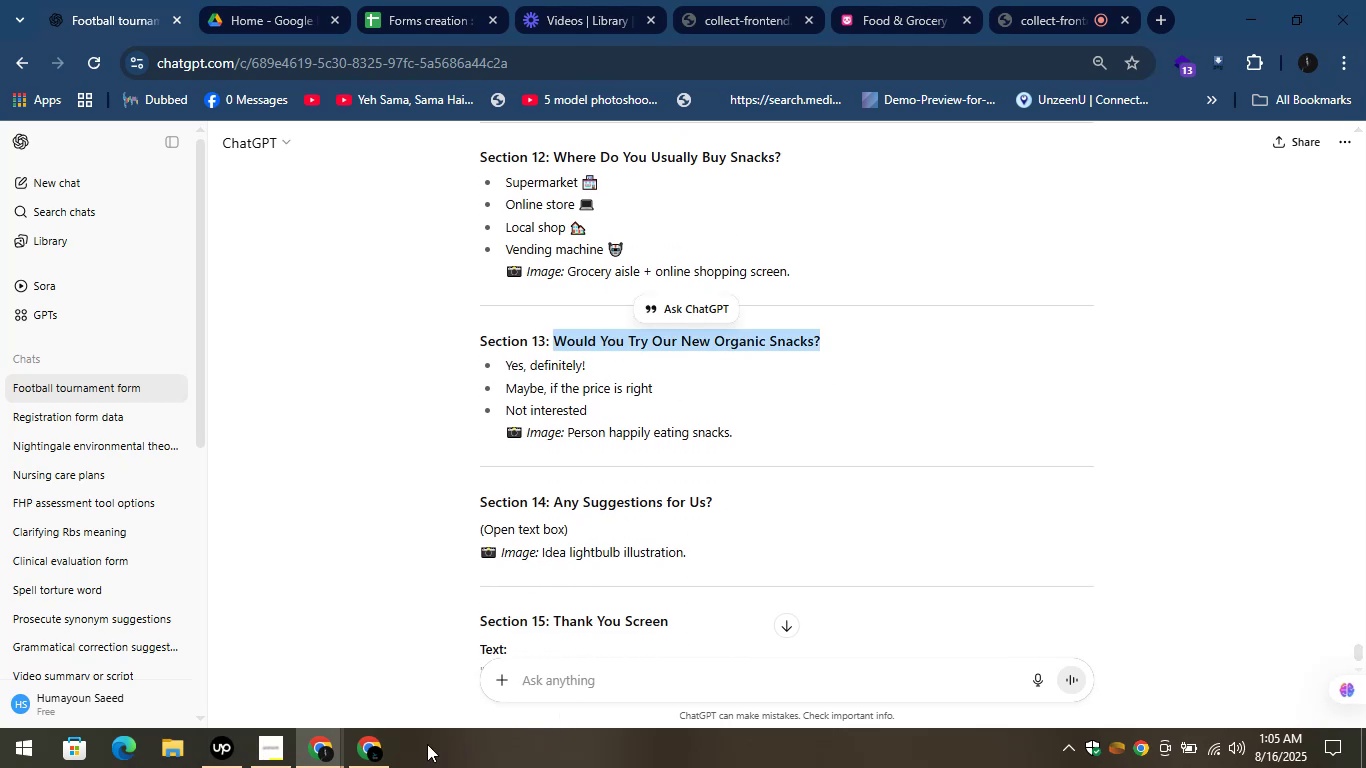 
left_click([360, 752])
 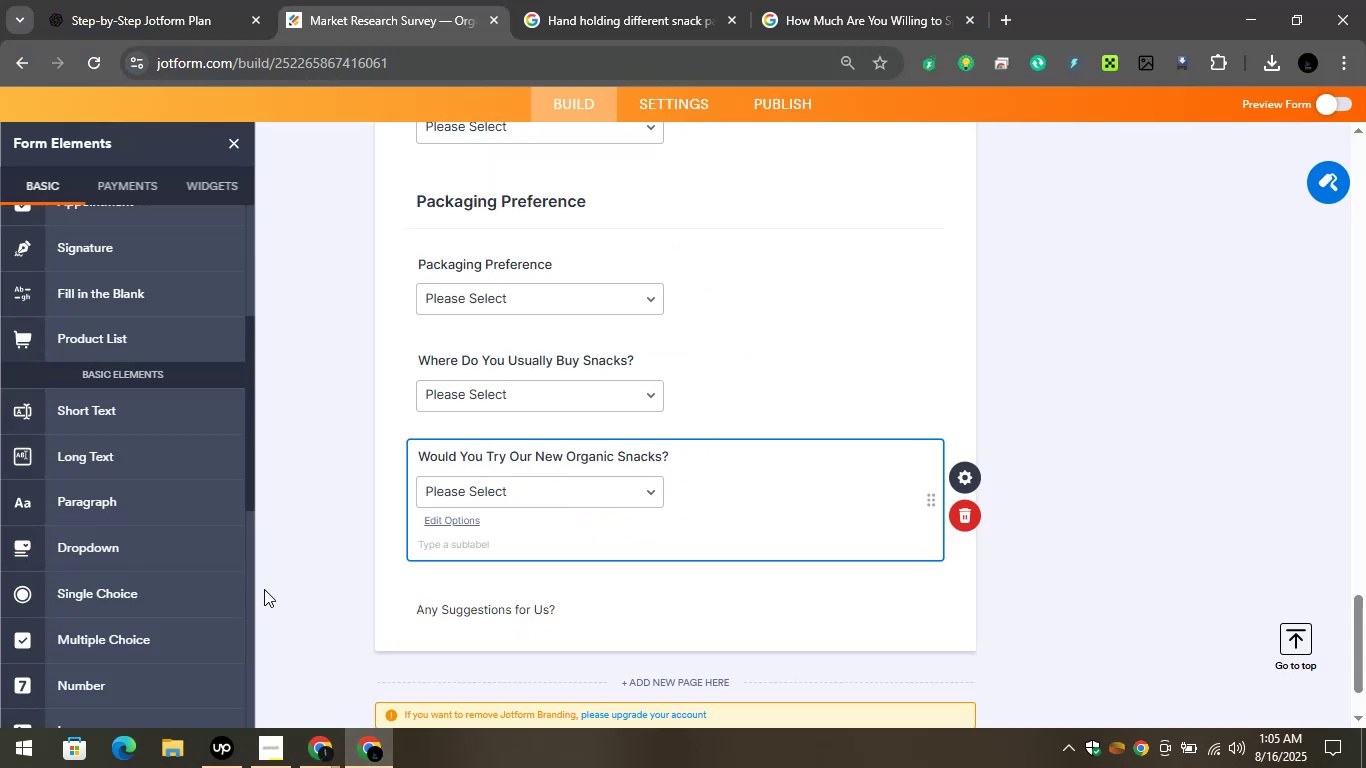 
scroll: coordinate [152, 616], scroll_direction: down, amount: 4.0
 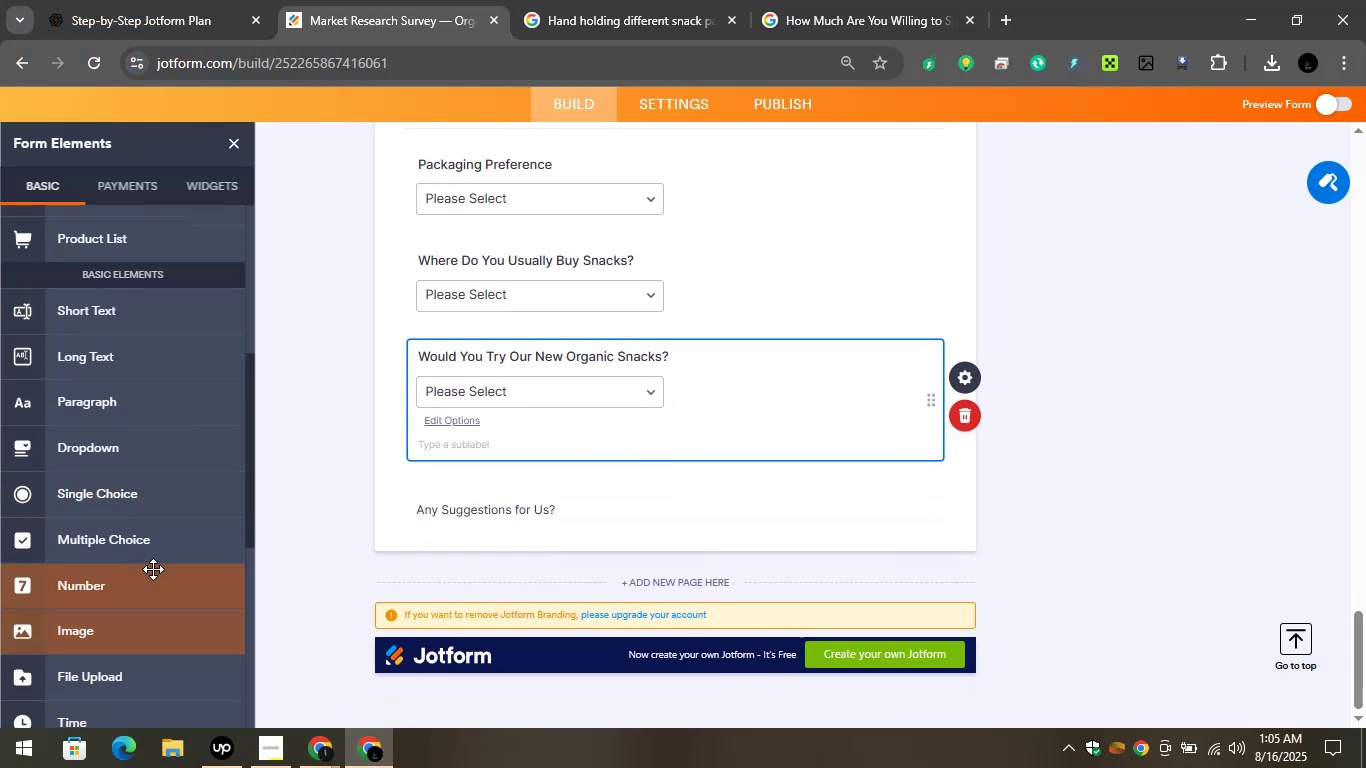 
scroll: coordinate [183, 527], scroll_direction: none, amount: 0.0
 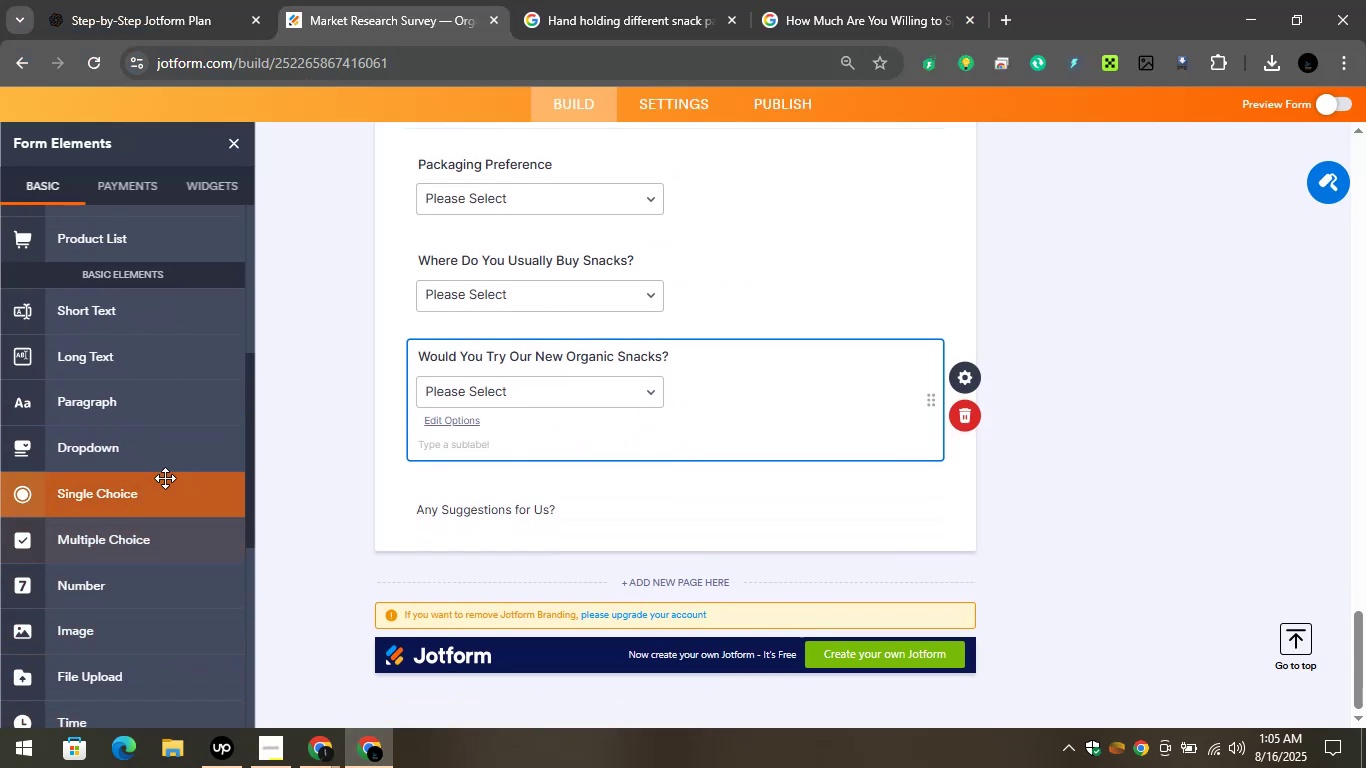 
left_click_drag(start_coordinate=[155, 450], to_coordinate=[547, 447])
 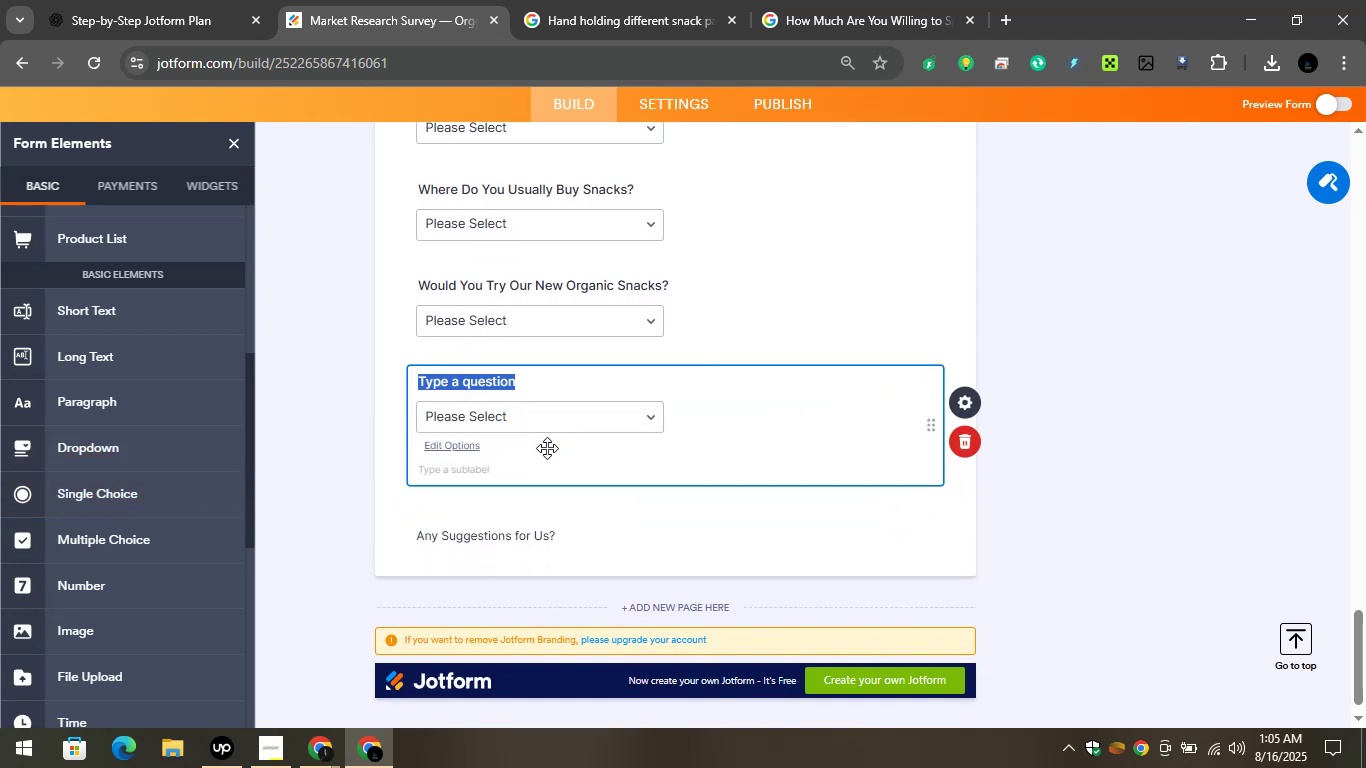 
key(D)
 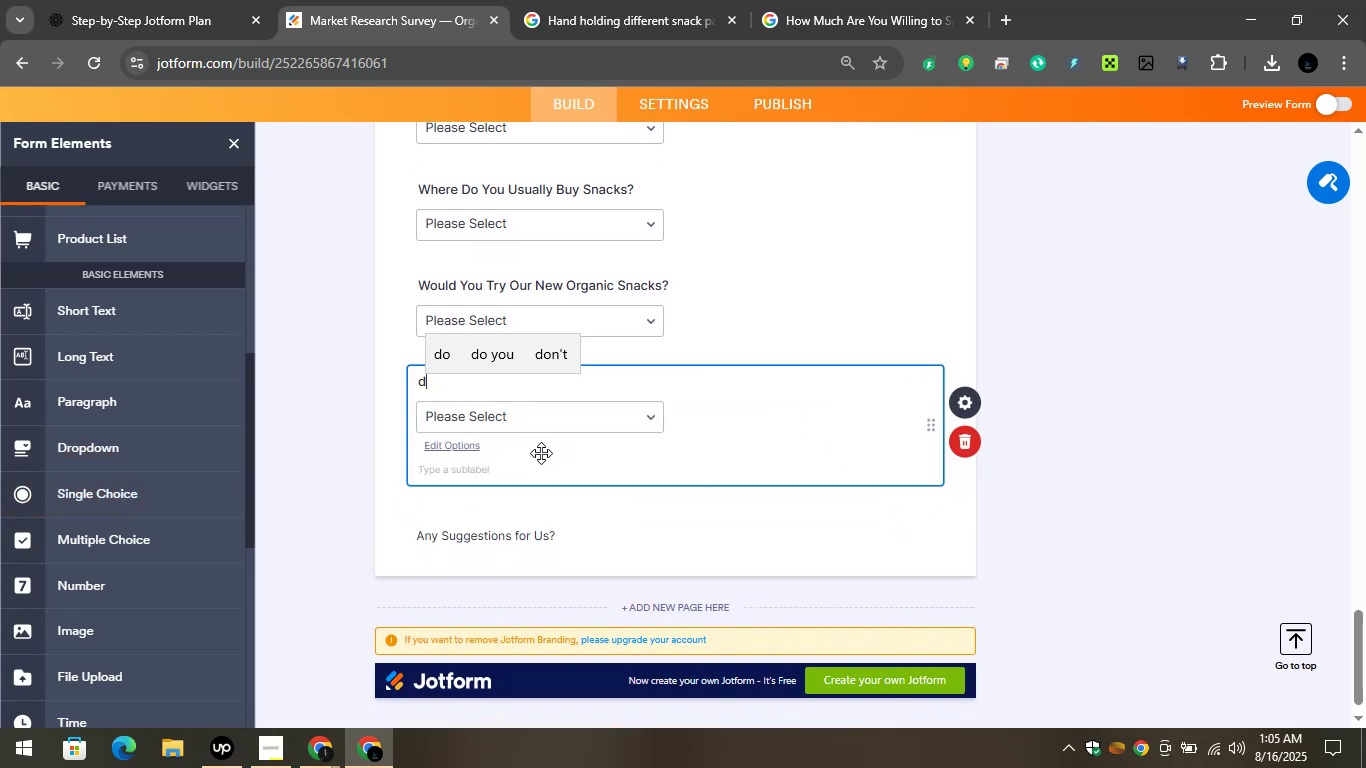 
key(Backspace)
 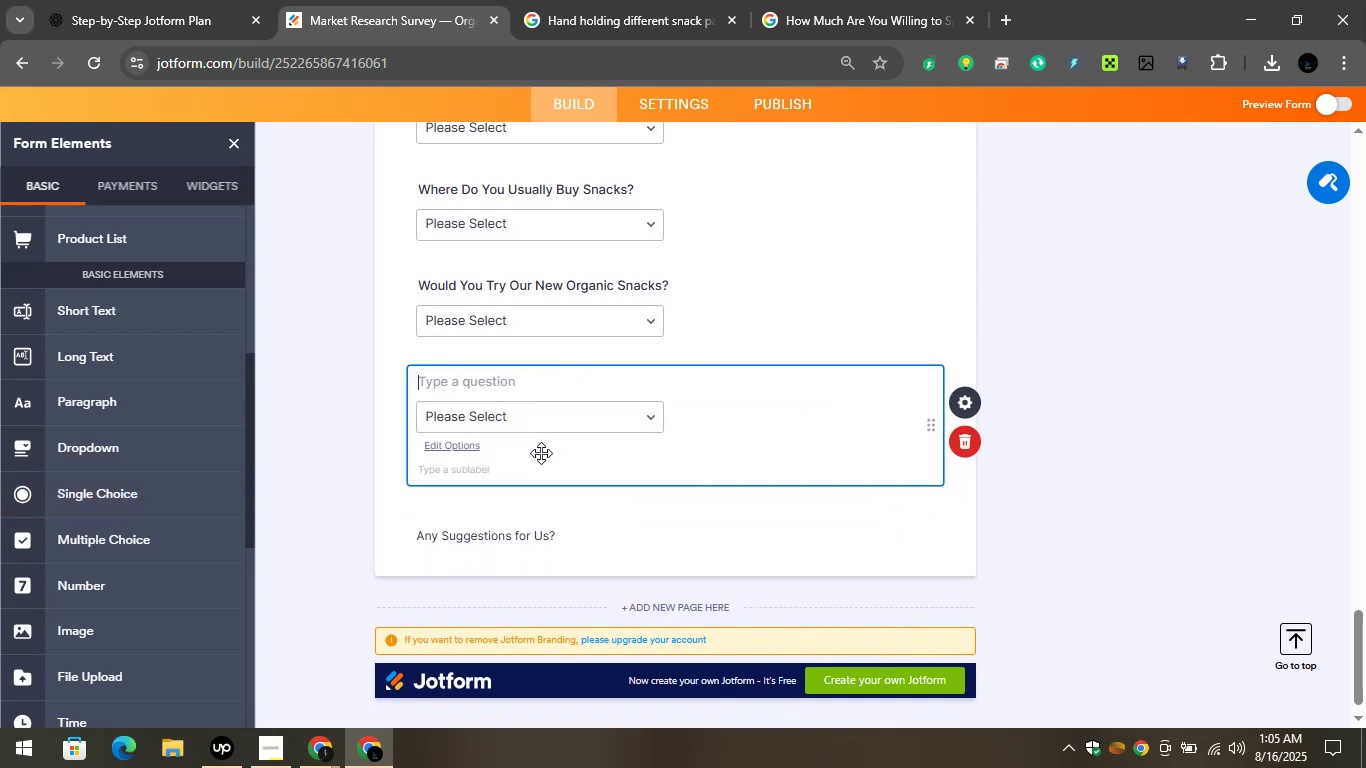 
key(S)
 